 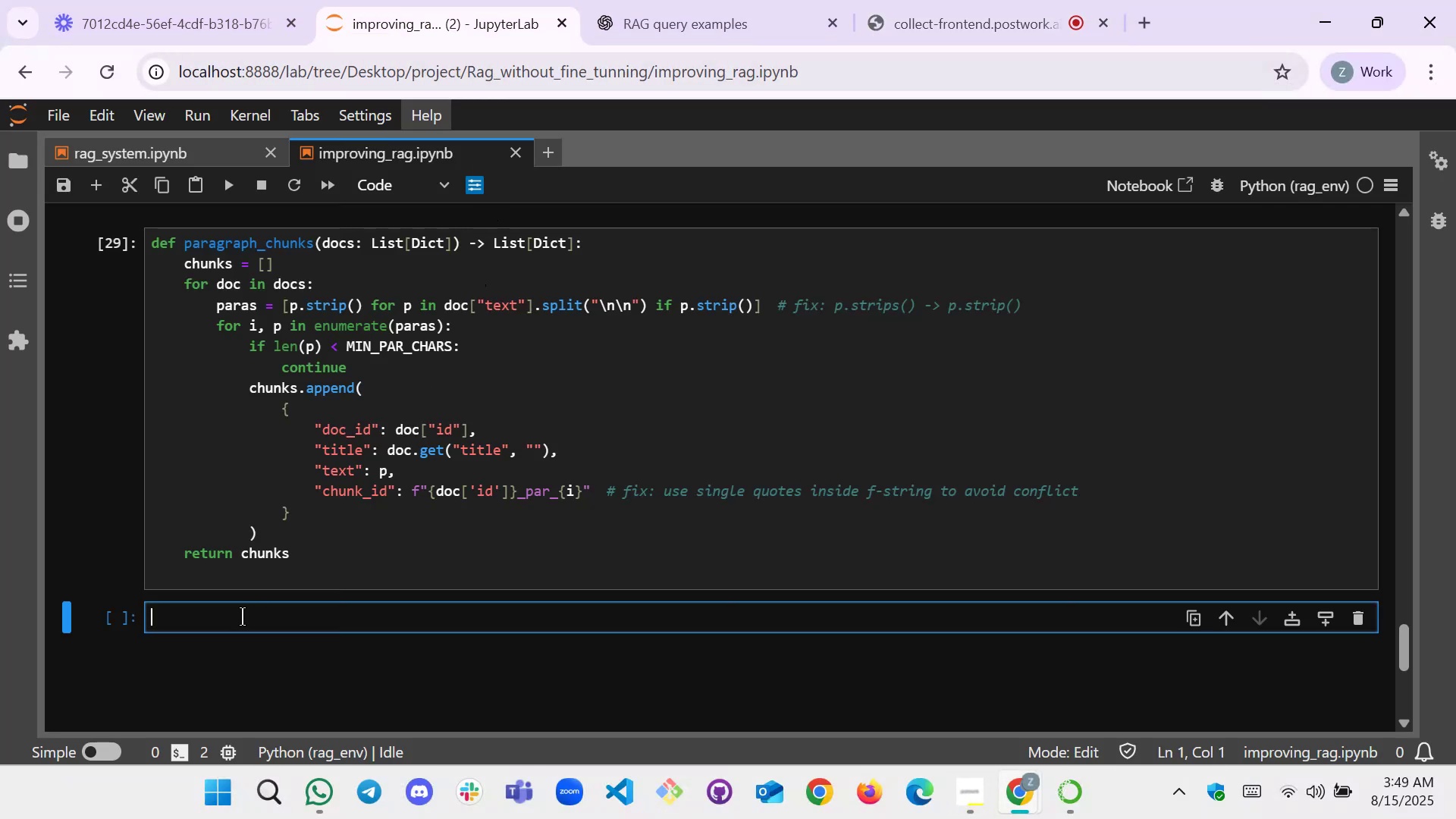 
type(def sl)
 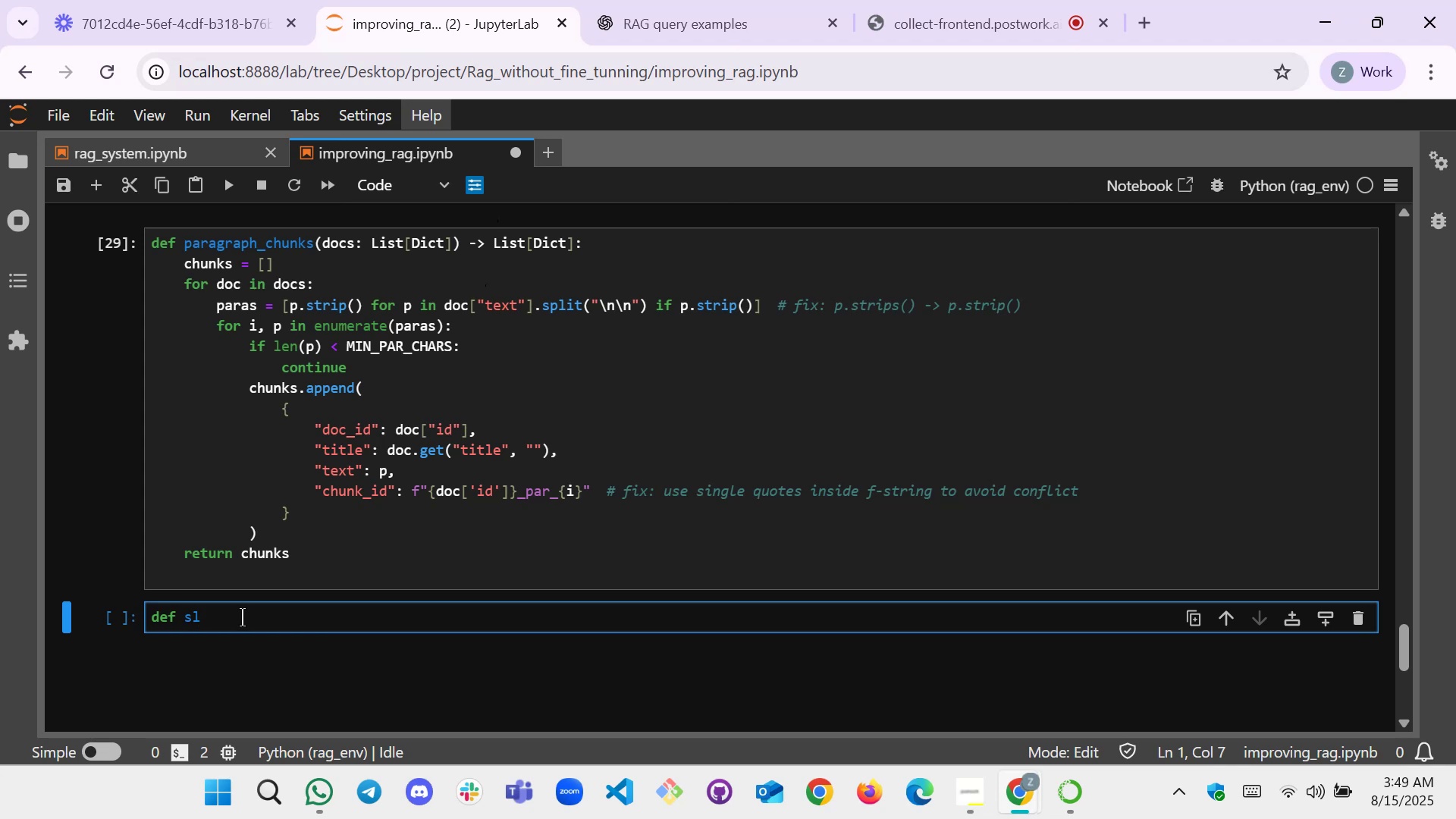 
type(iding)
 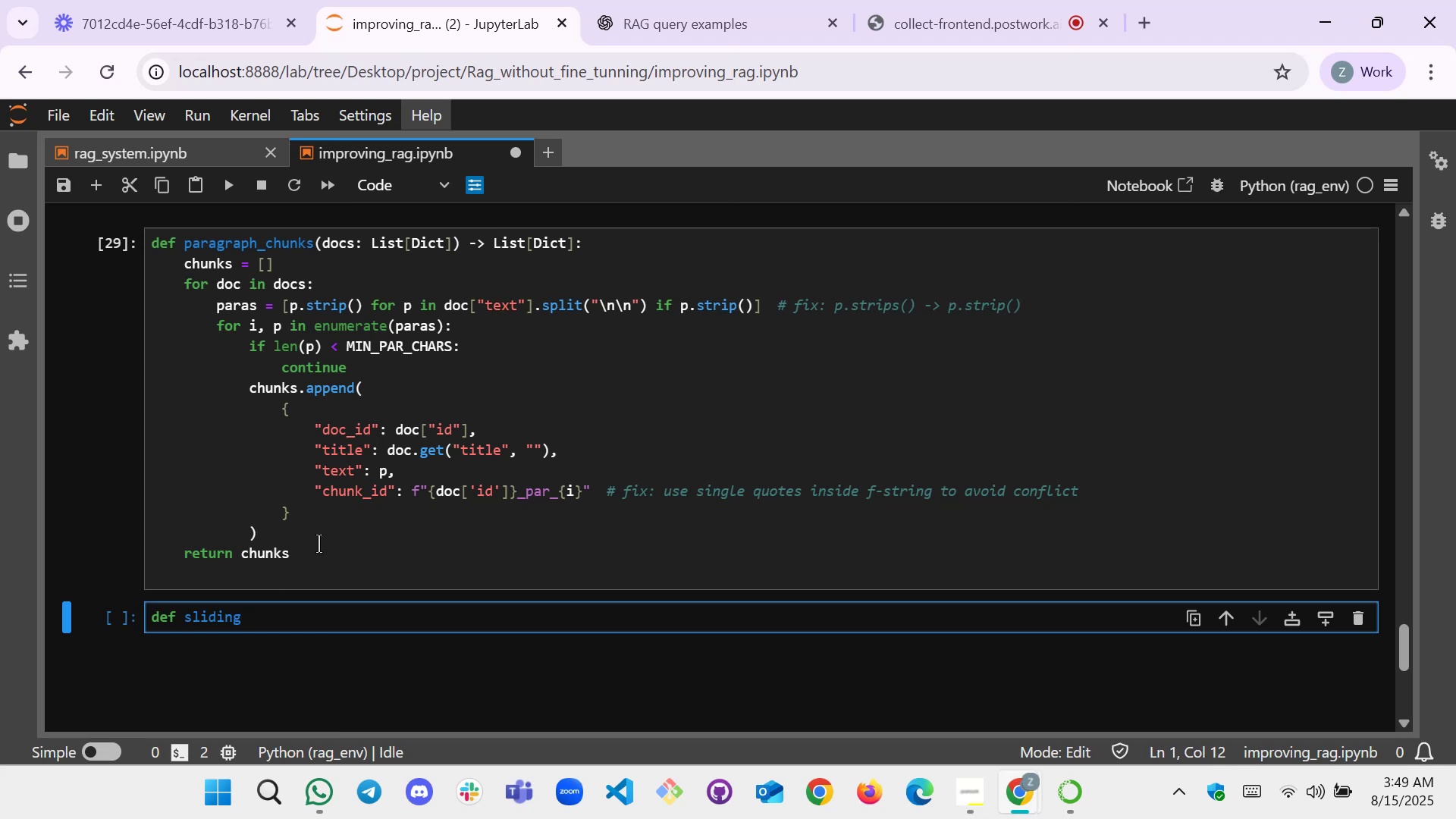 
wait(5.03)
 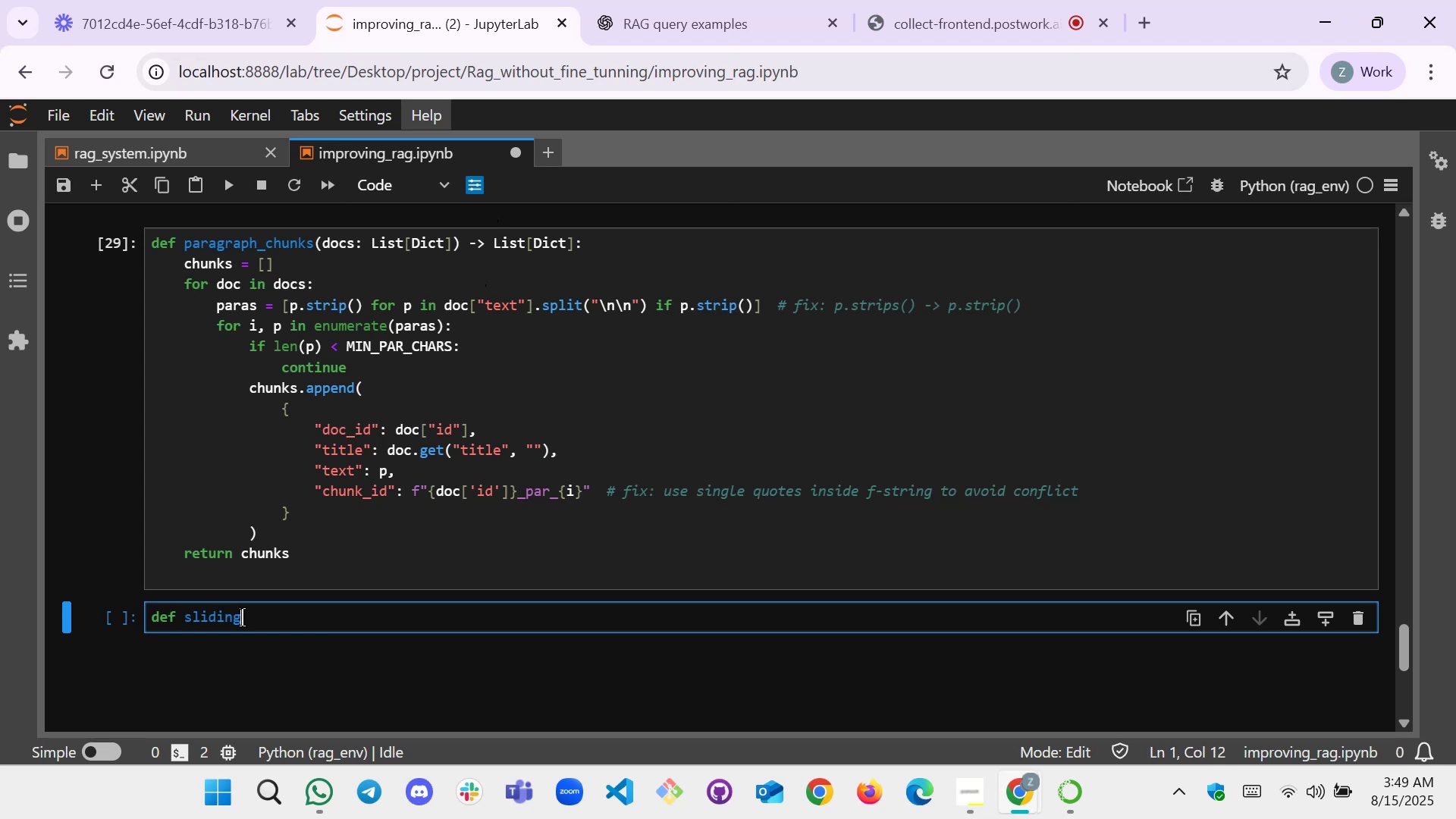 
type(_chunks())
 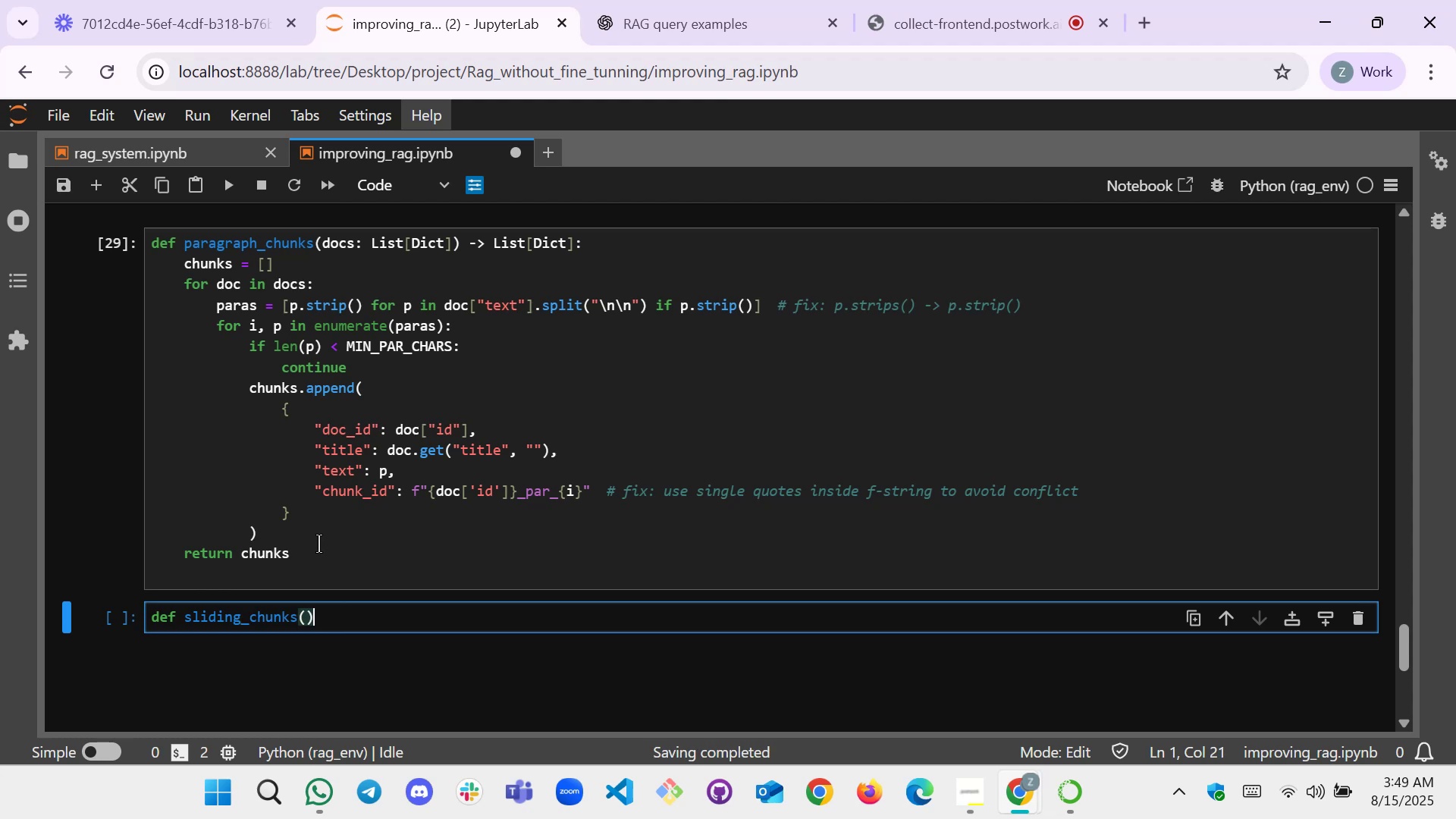 
 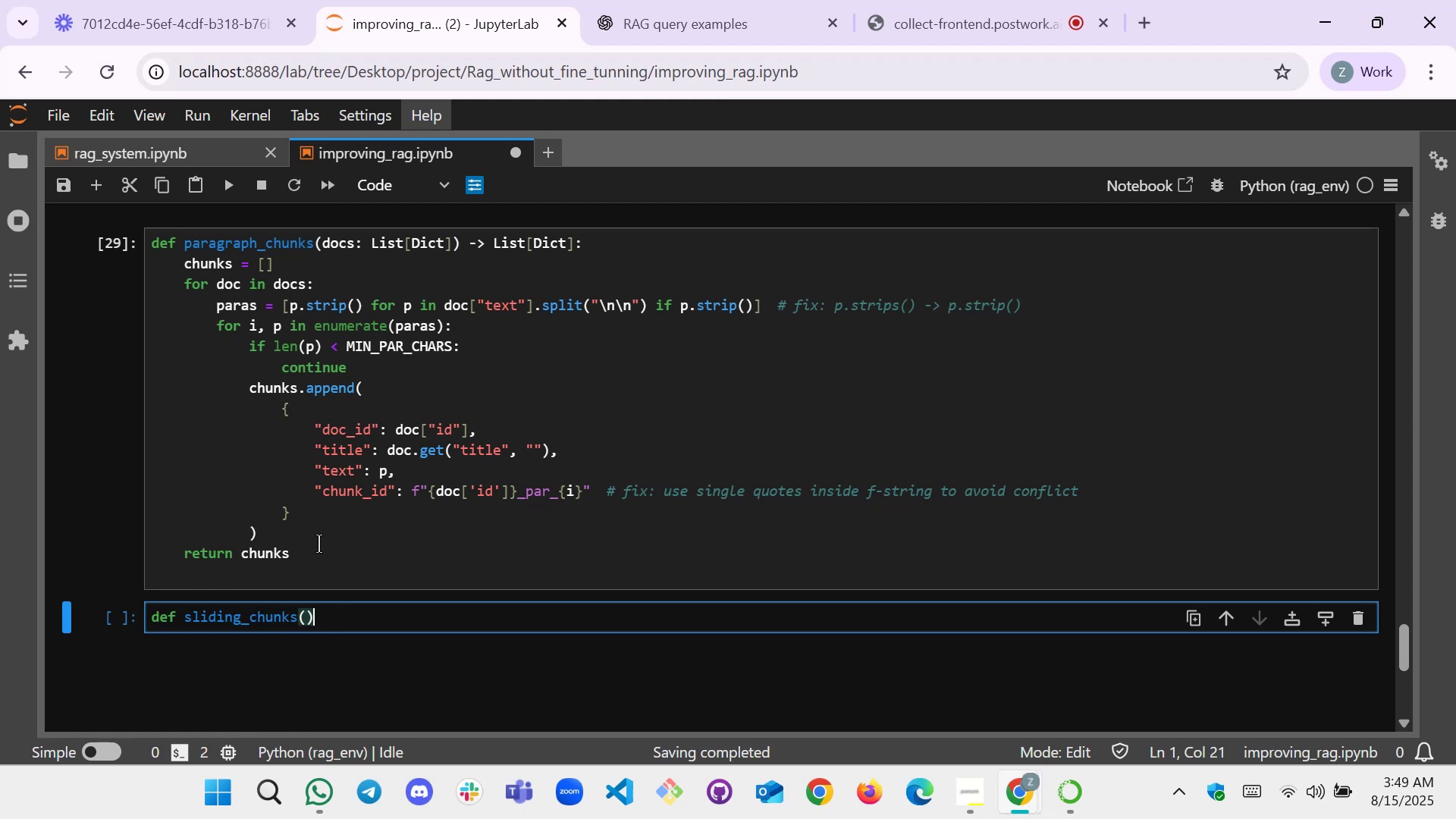 
key(ArrowLeft)
 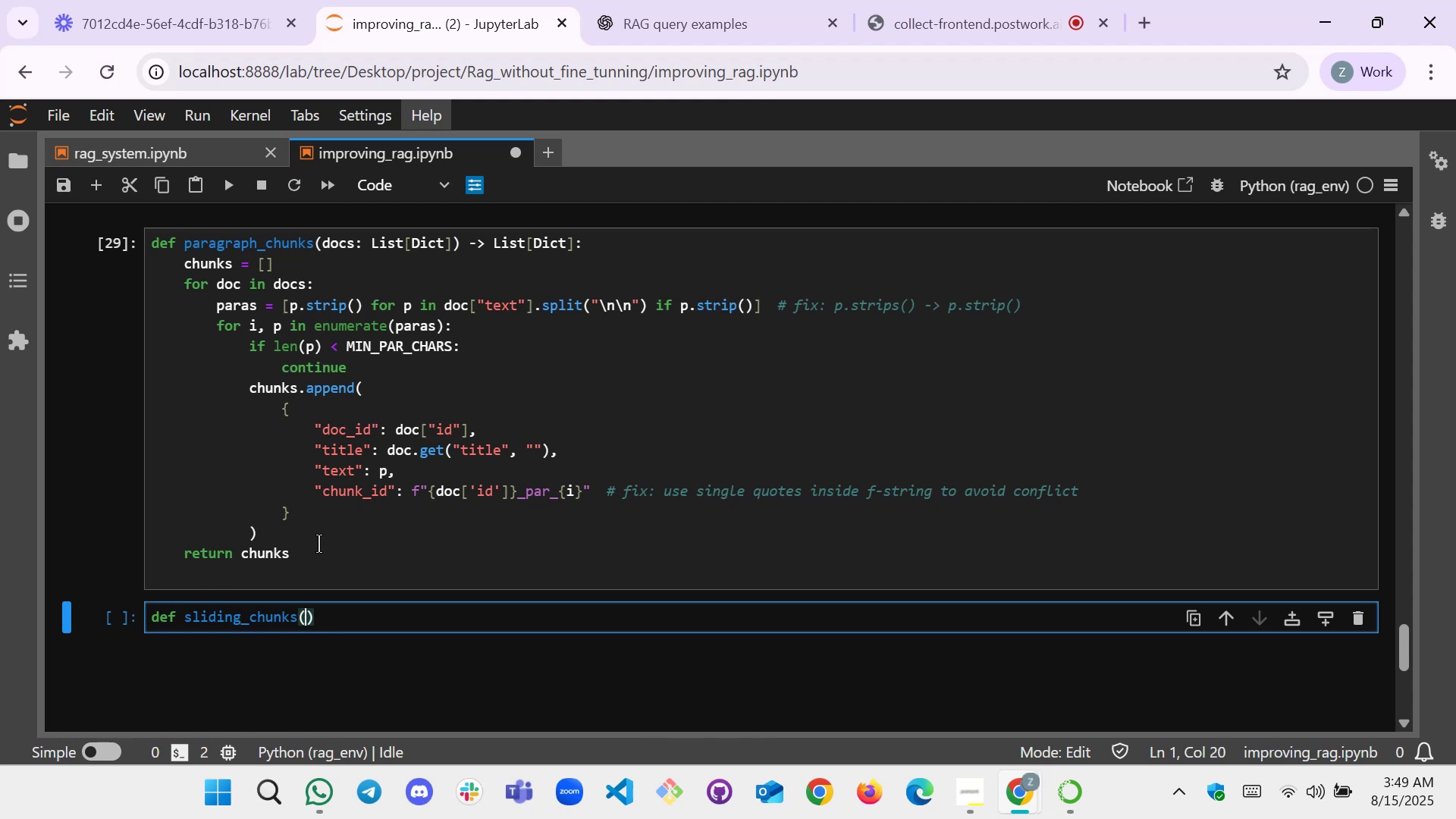 
type(docs::i)
key(Backspace)
key(Backspace)
type(Lo)
key(Backspace)
type(ist[])
 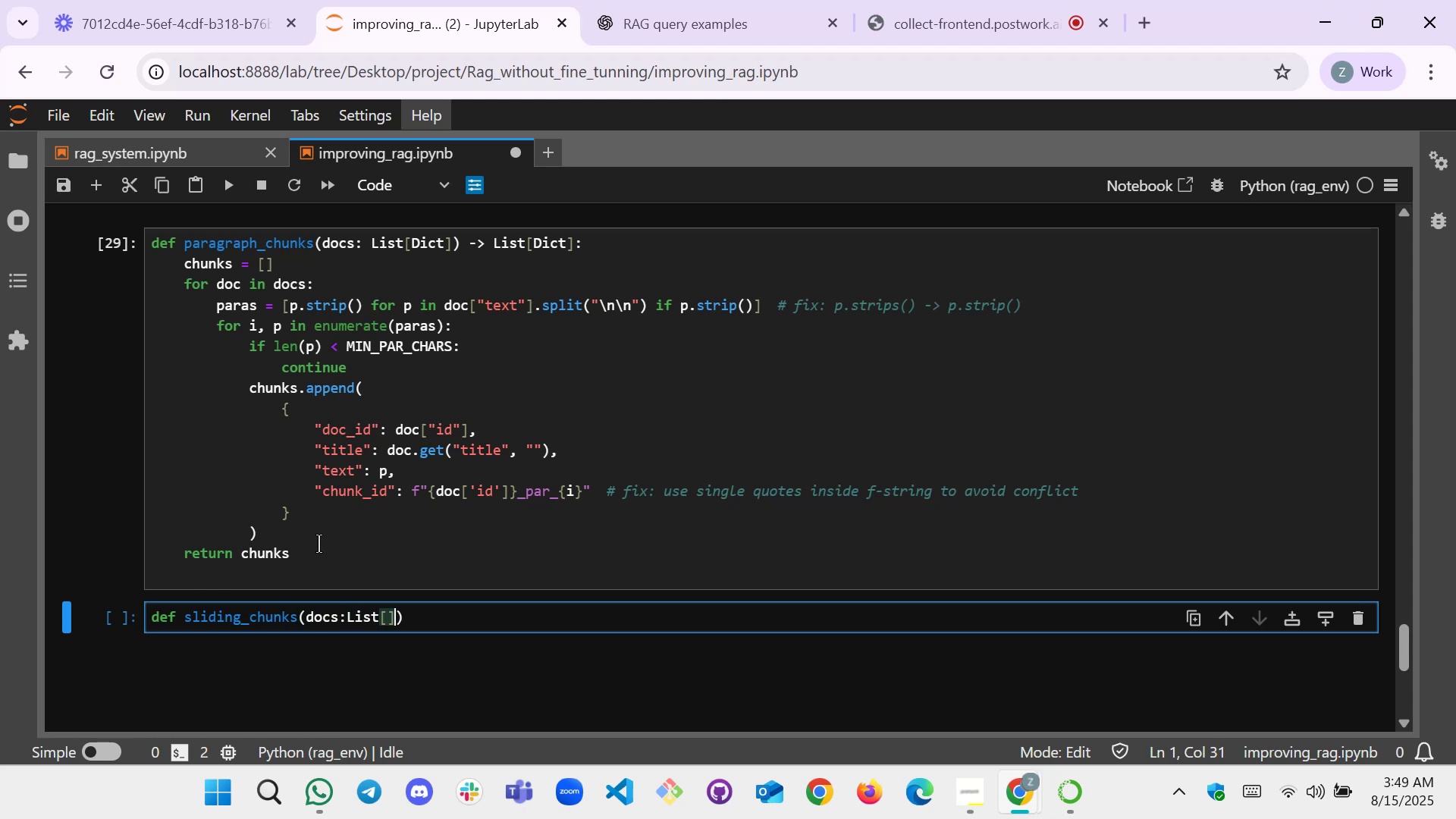 
key(ArrowLeft)
 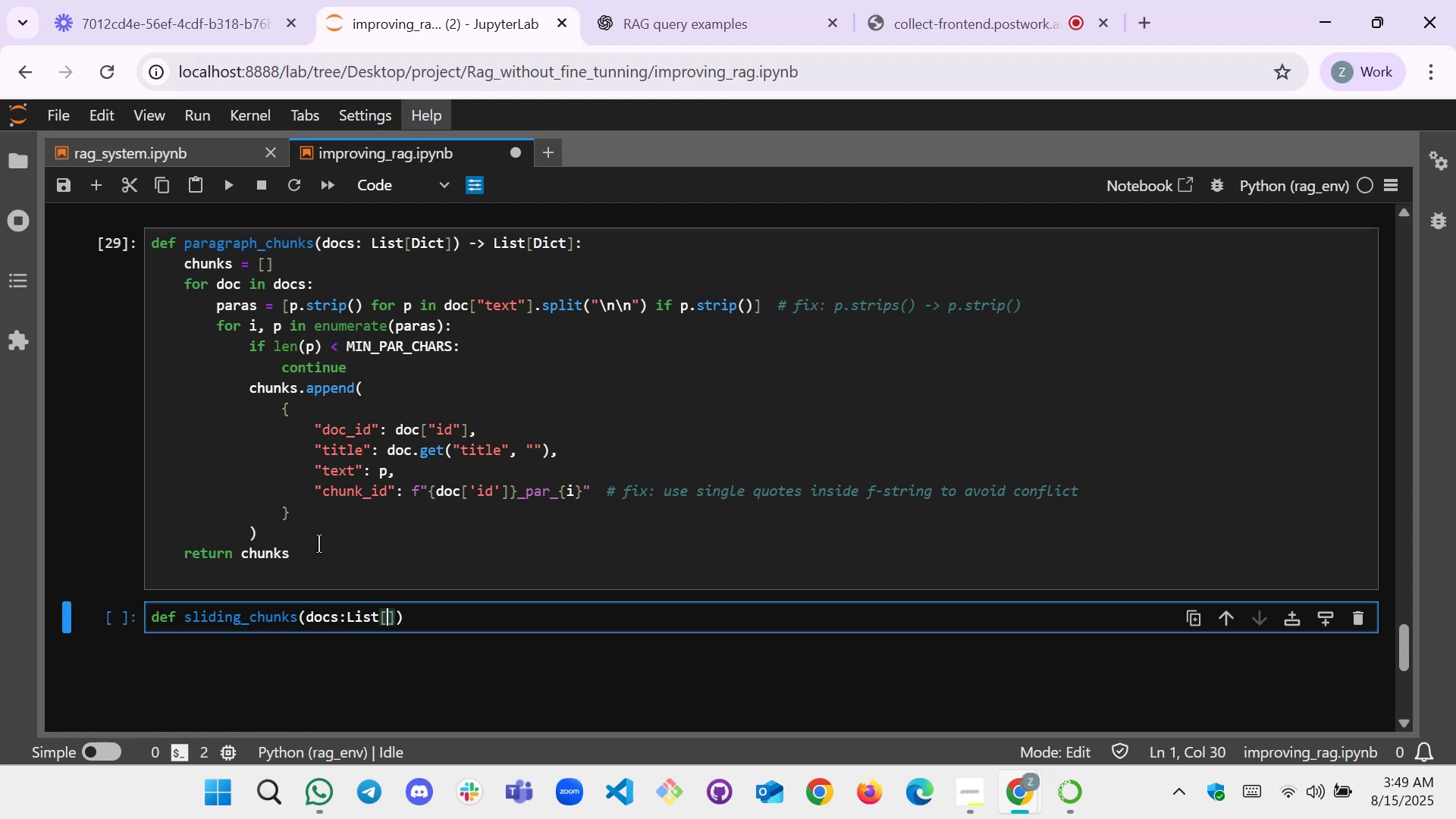 
type(d)
key(Backspace)
type(Dict)
 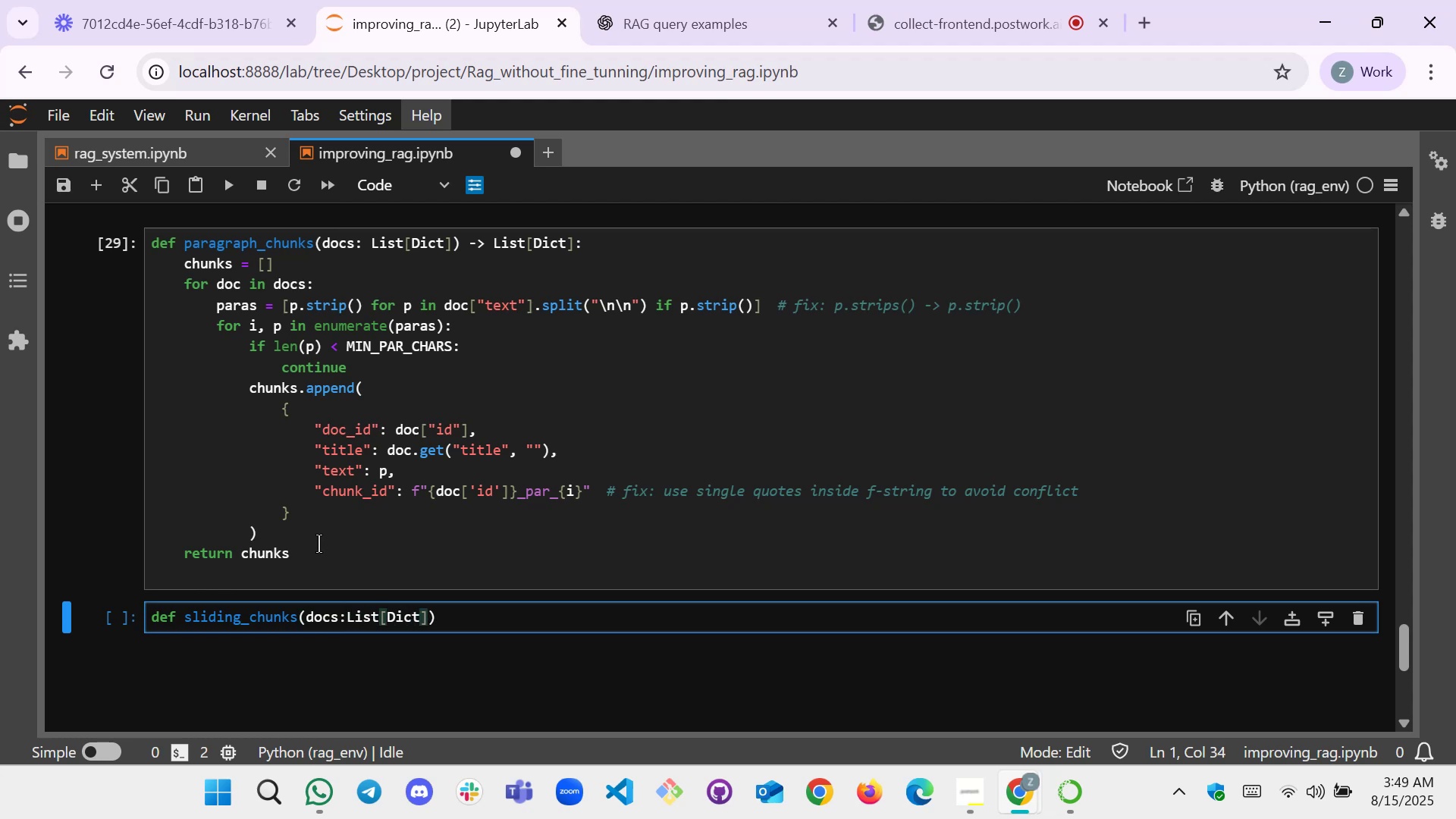 
key(ArrowRight)
 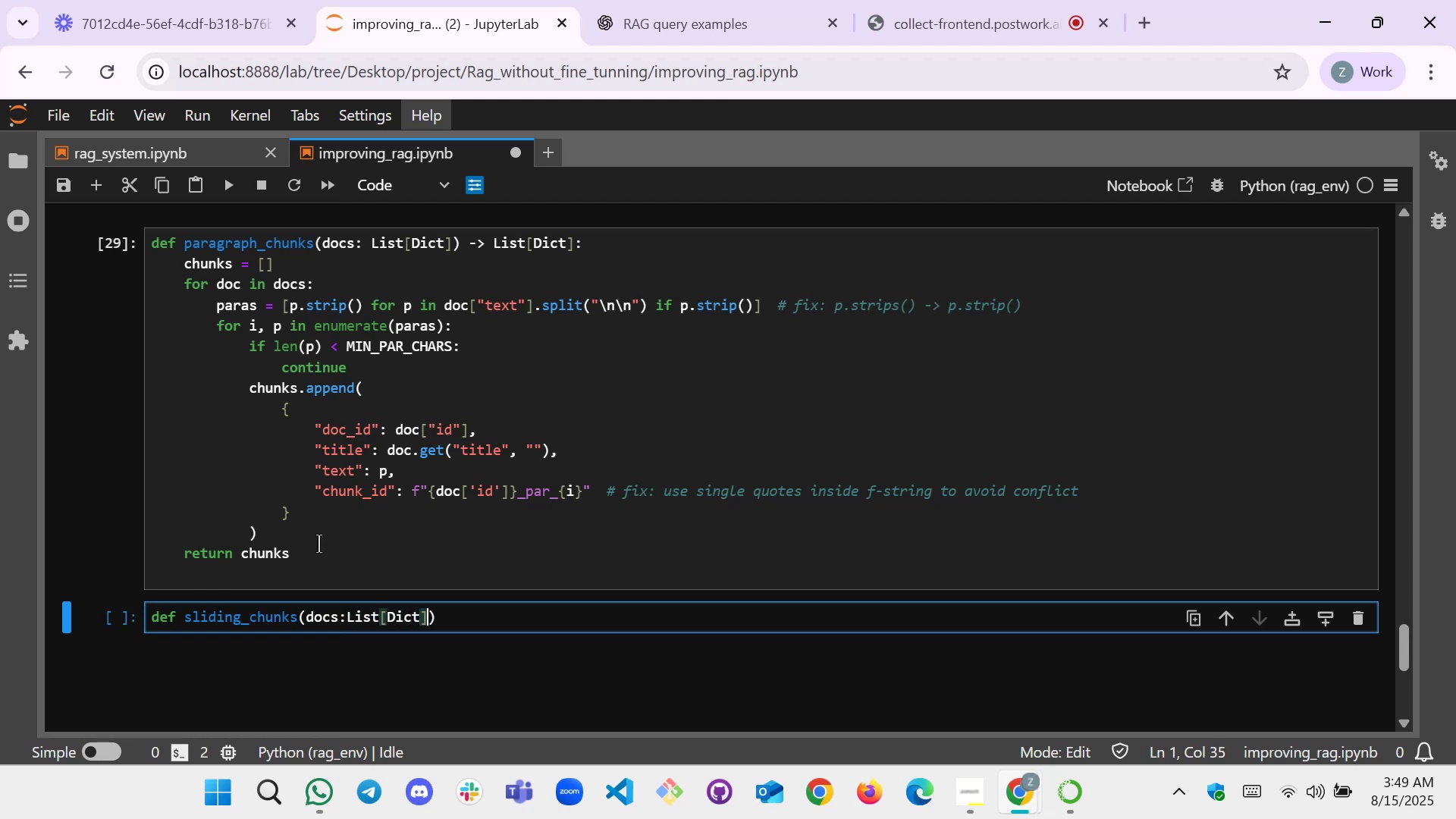 
key(ArrowRight)
 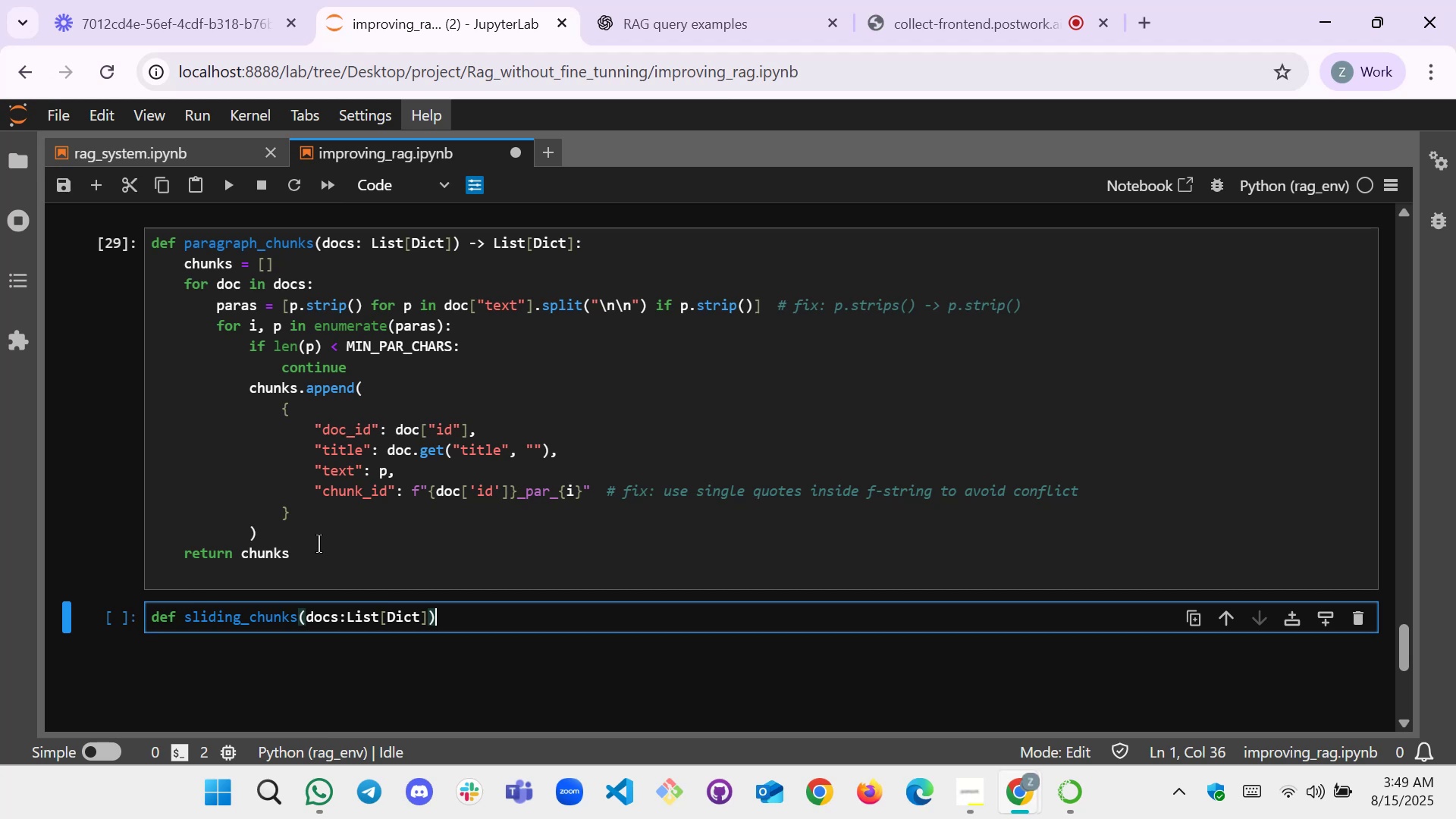 
wait(8.0)
 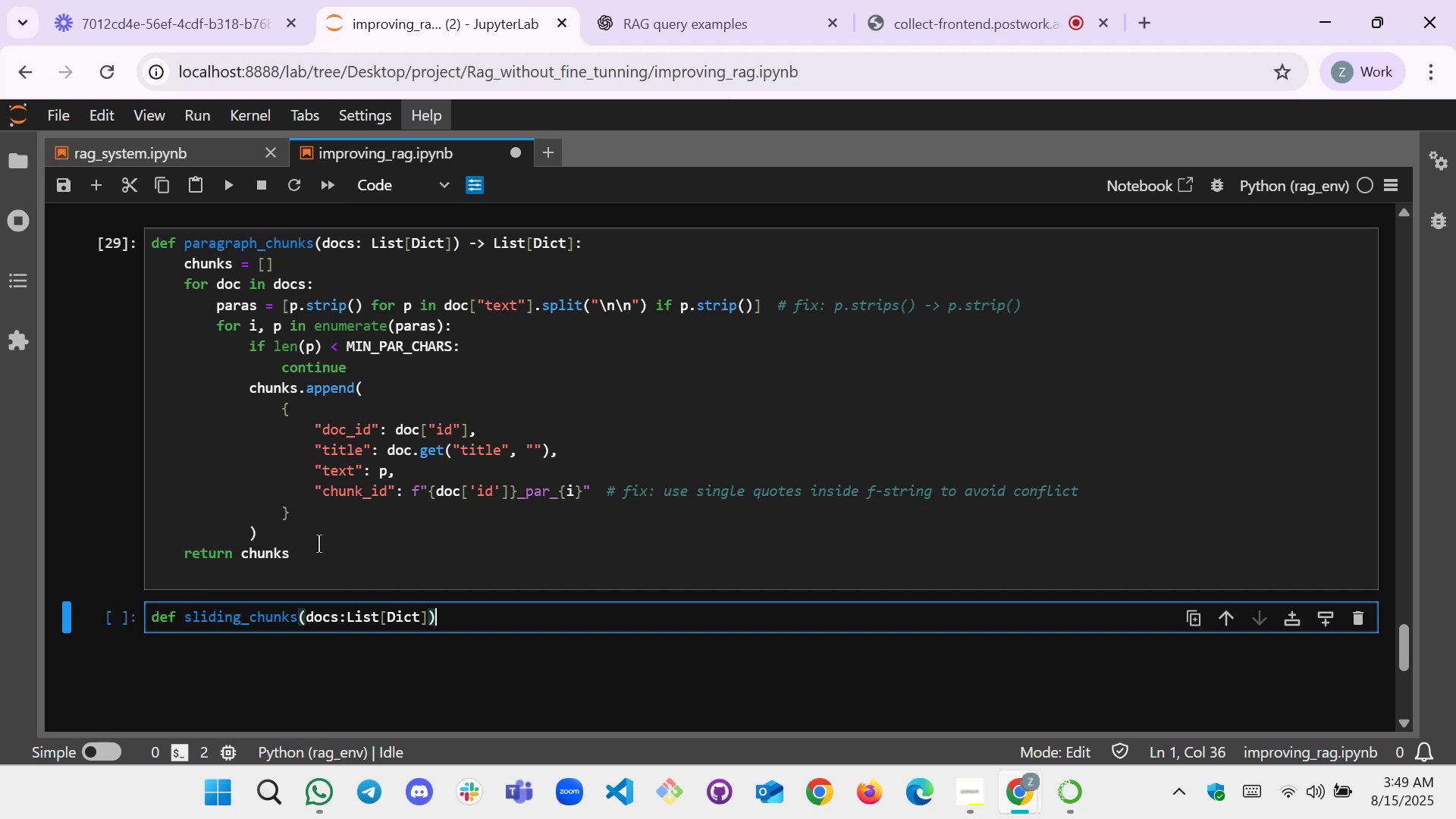 
key(ArrowLeft)
 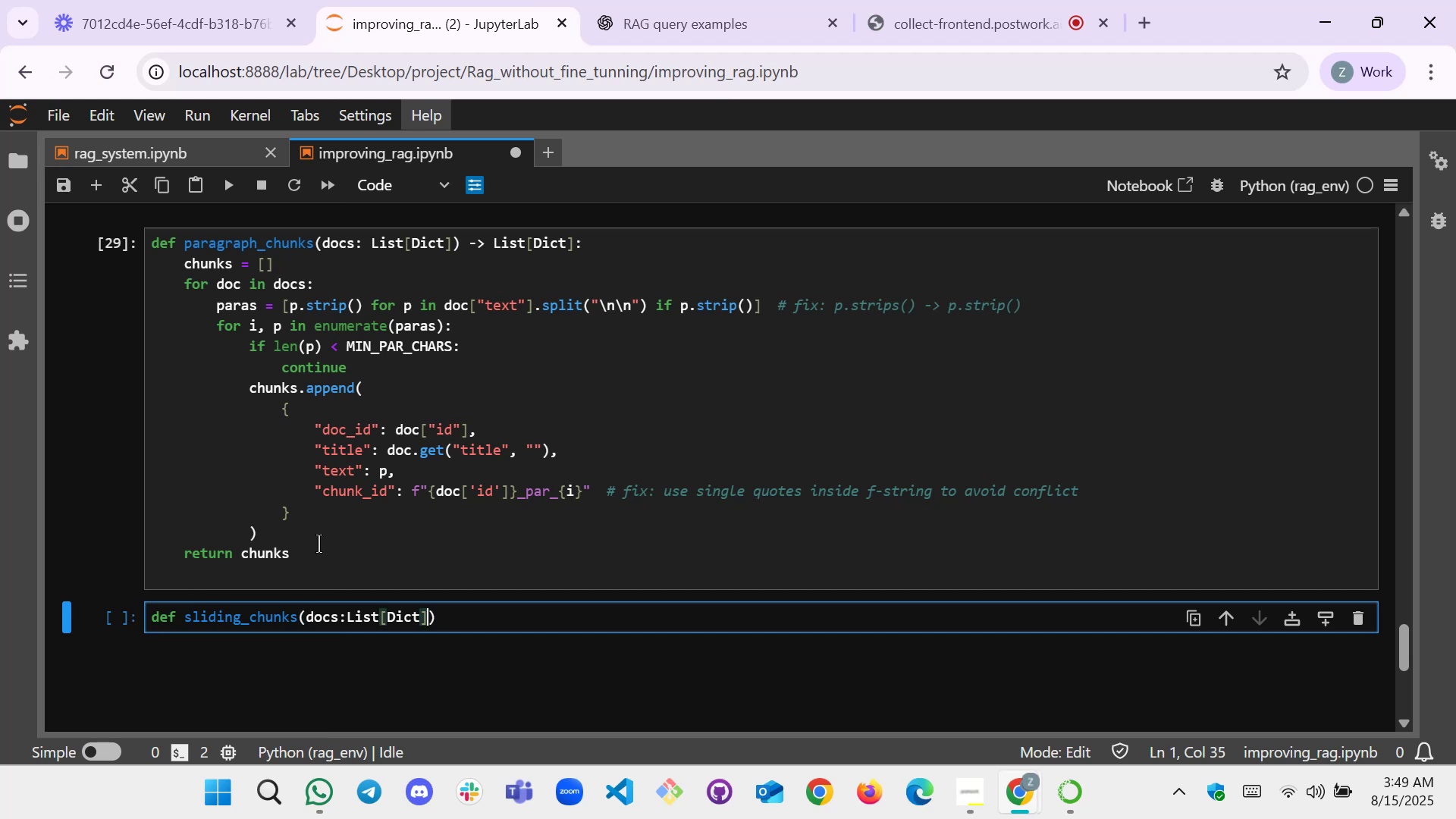 
key(Comma)
 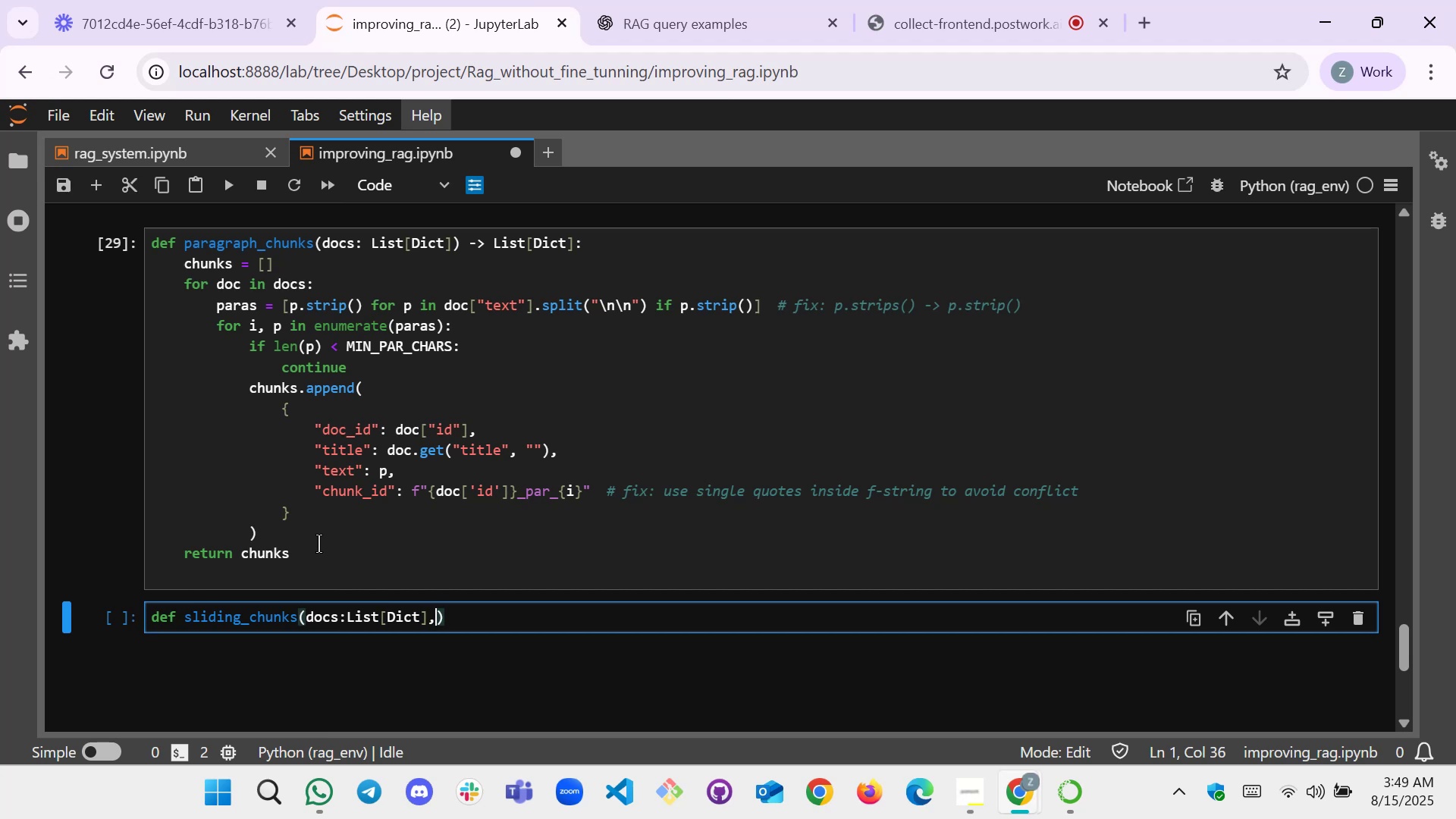 
key(Backspace)
 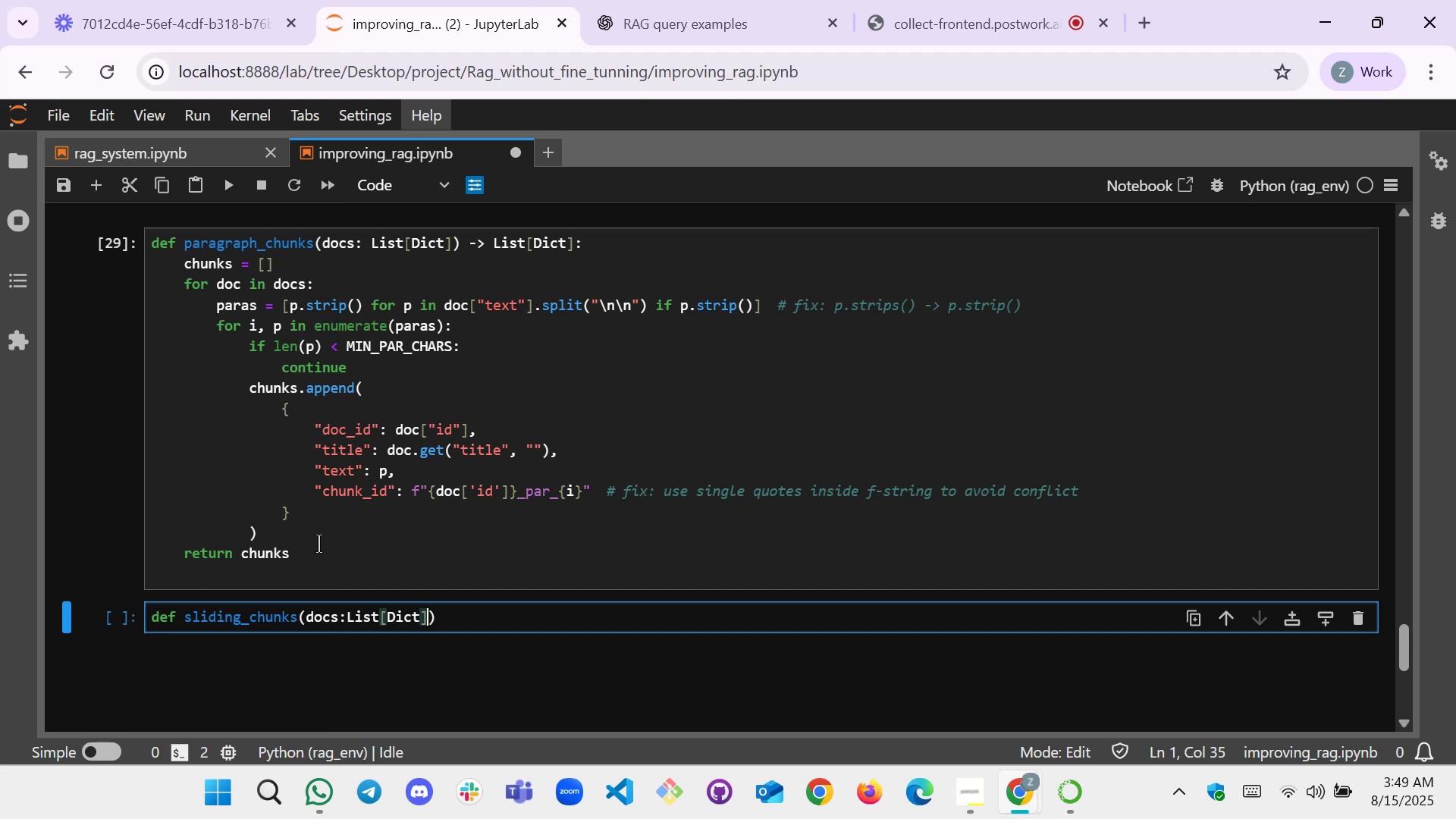 
type(window_words)
 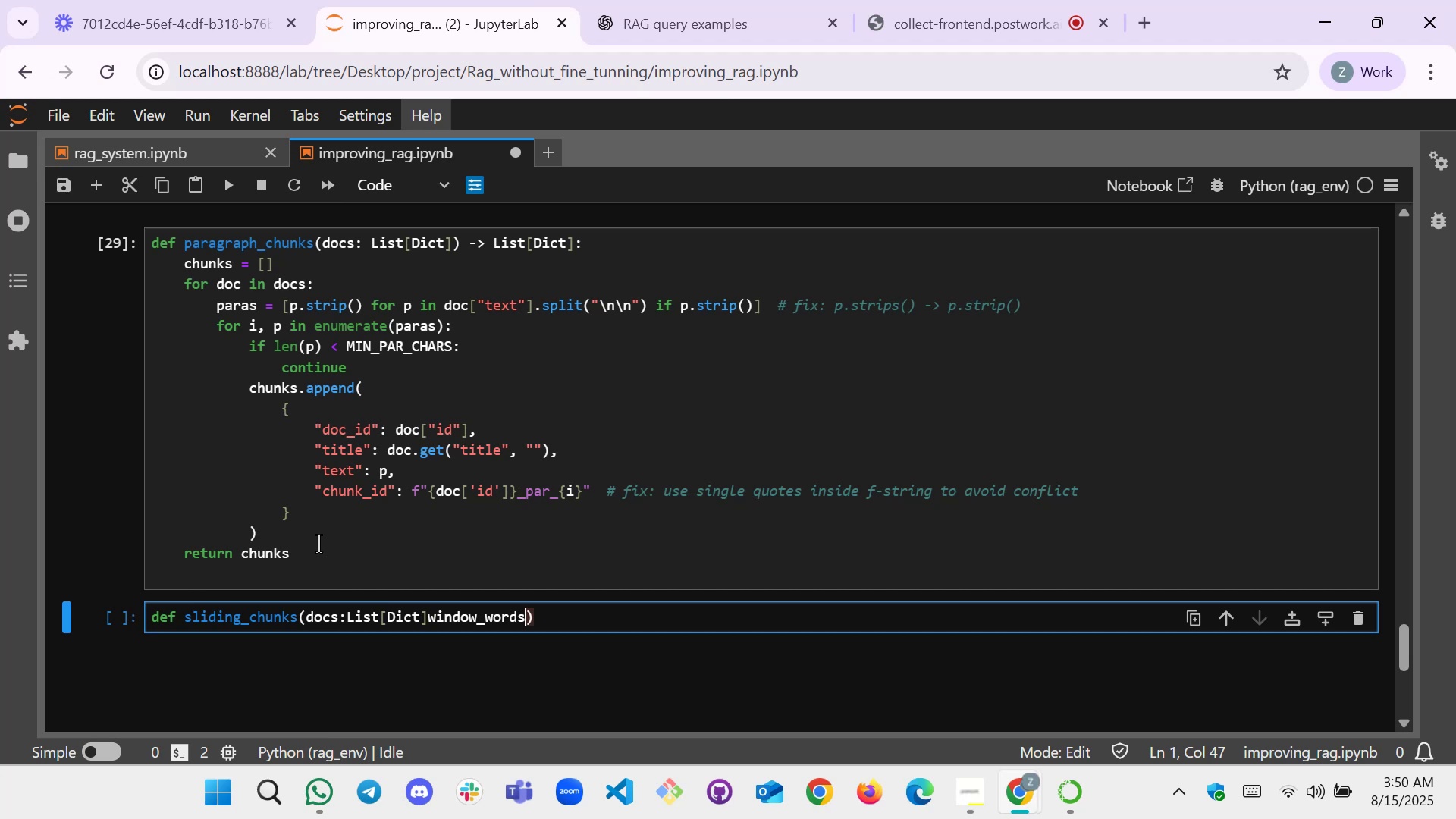 
wait(7.07)
 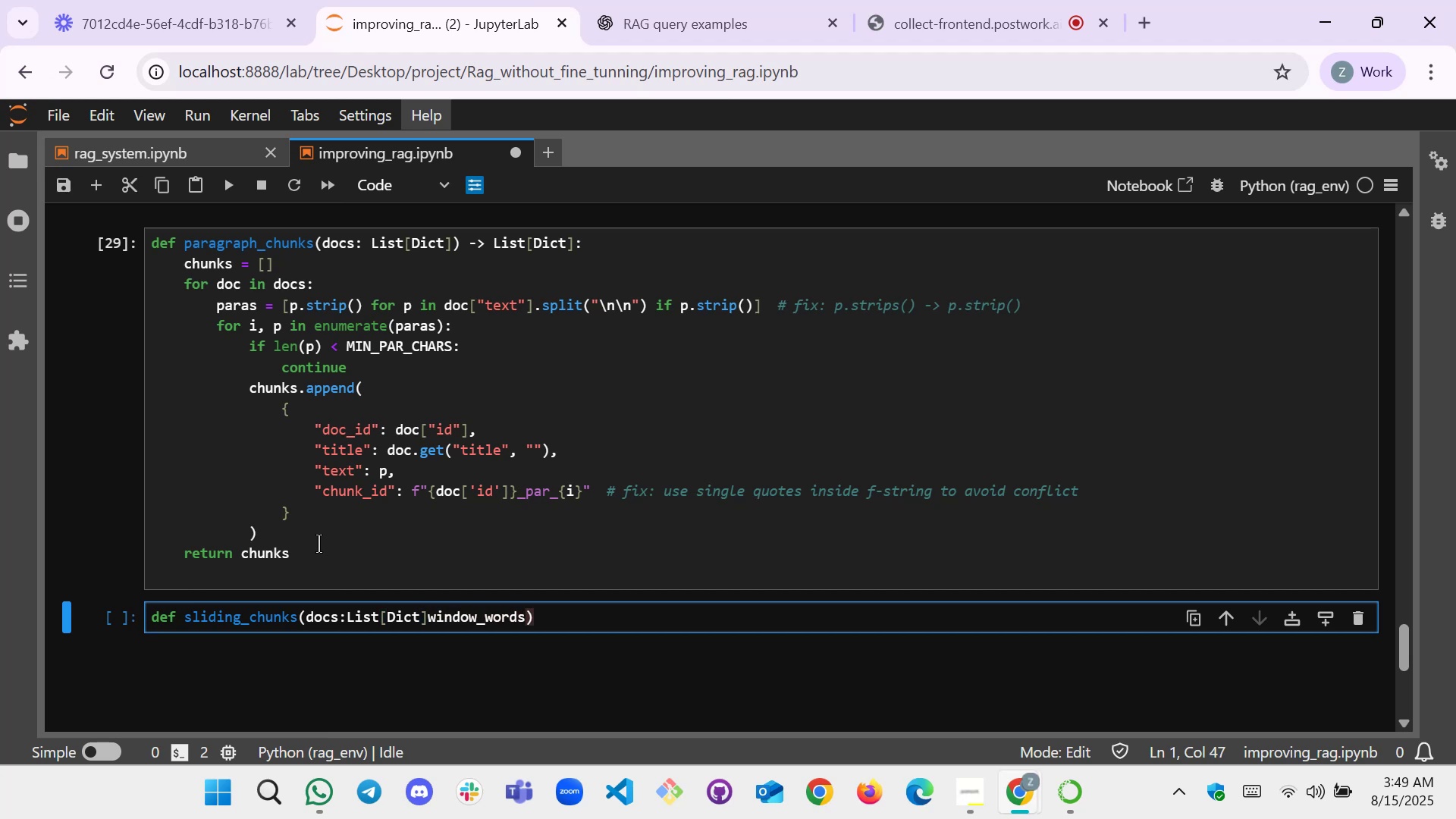 
key(Equal)
 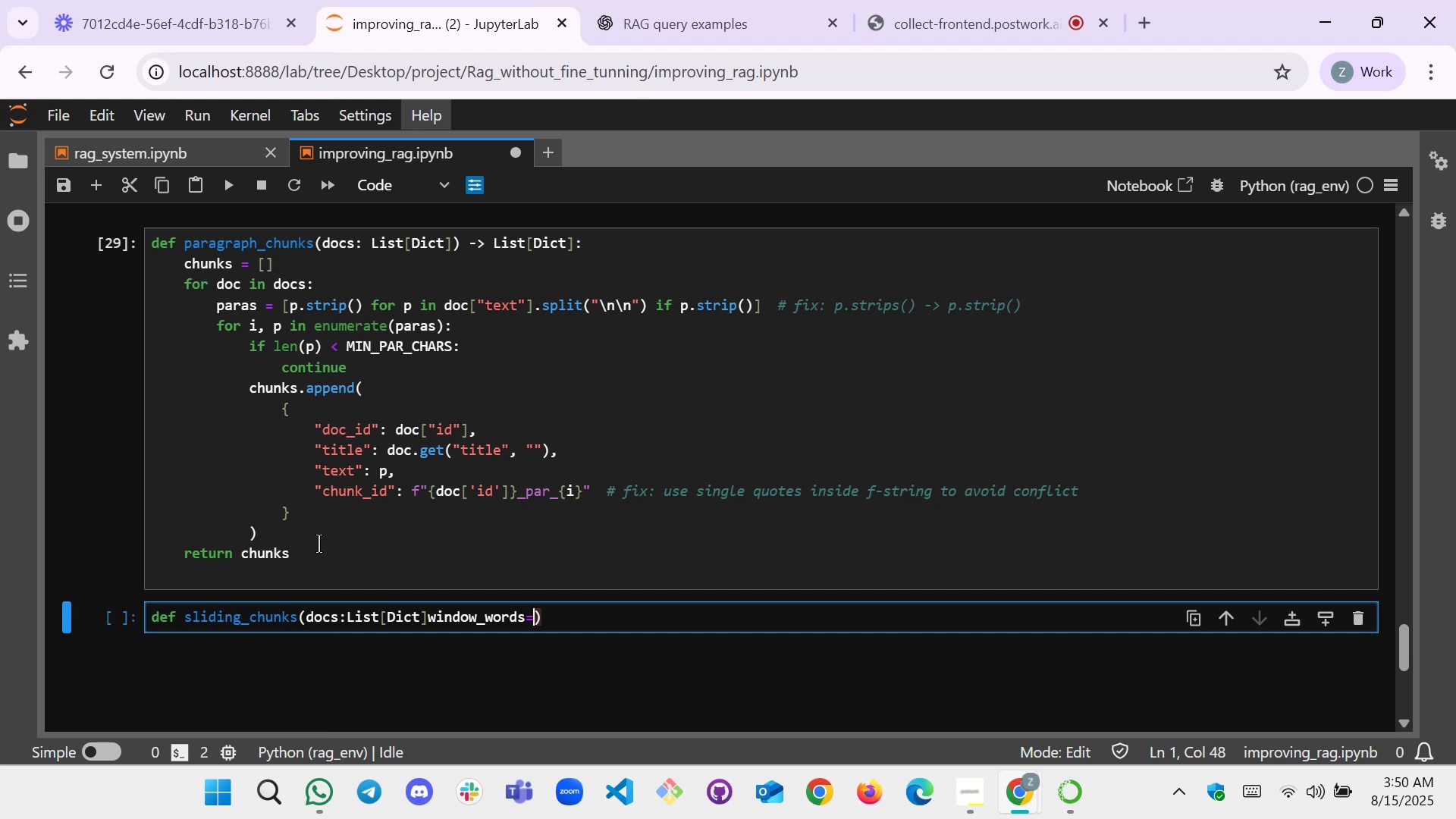 
key(Shift+ShiftRight)
 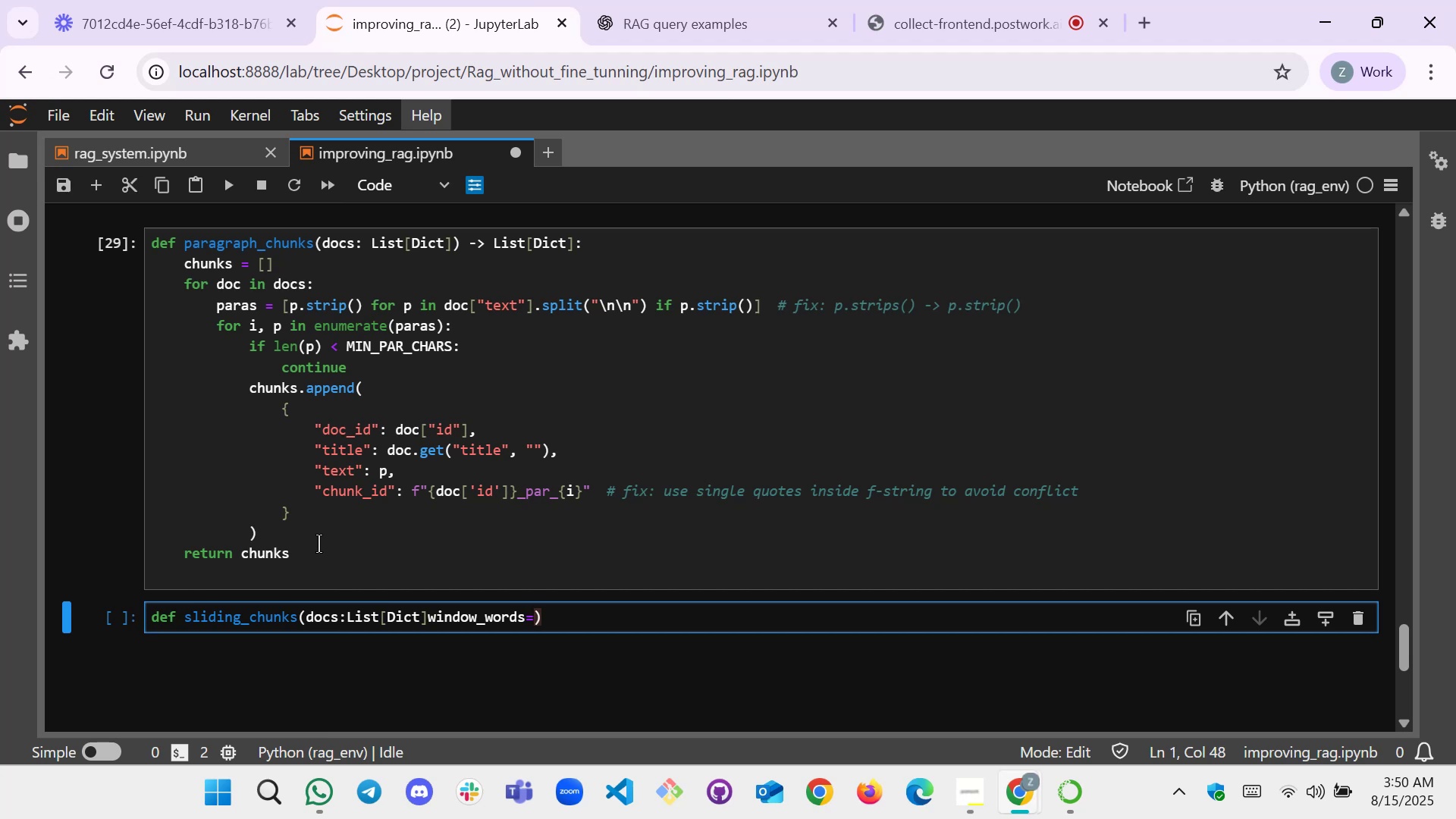 
key(Shift+S)
 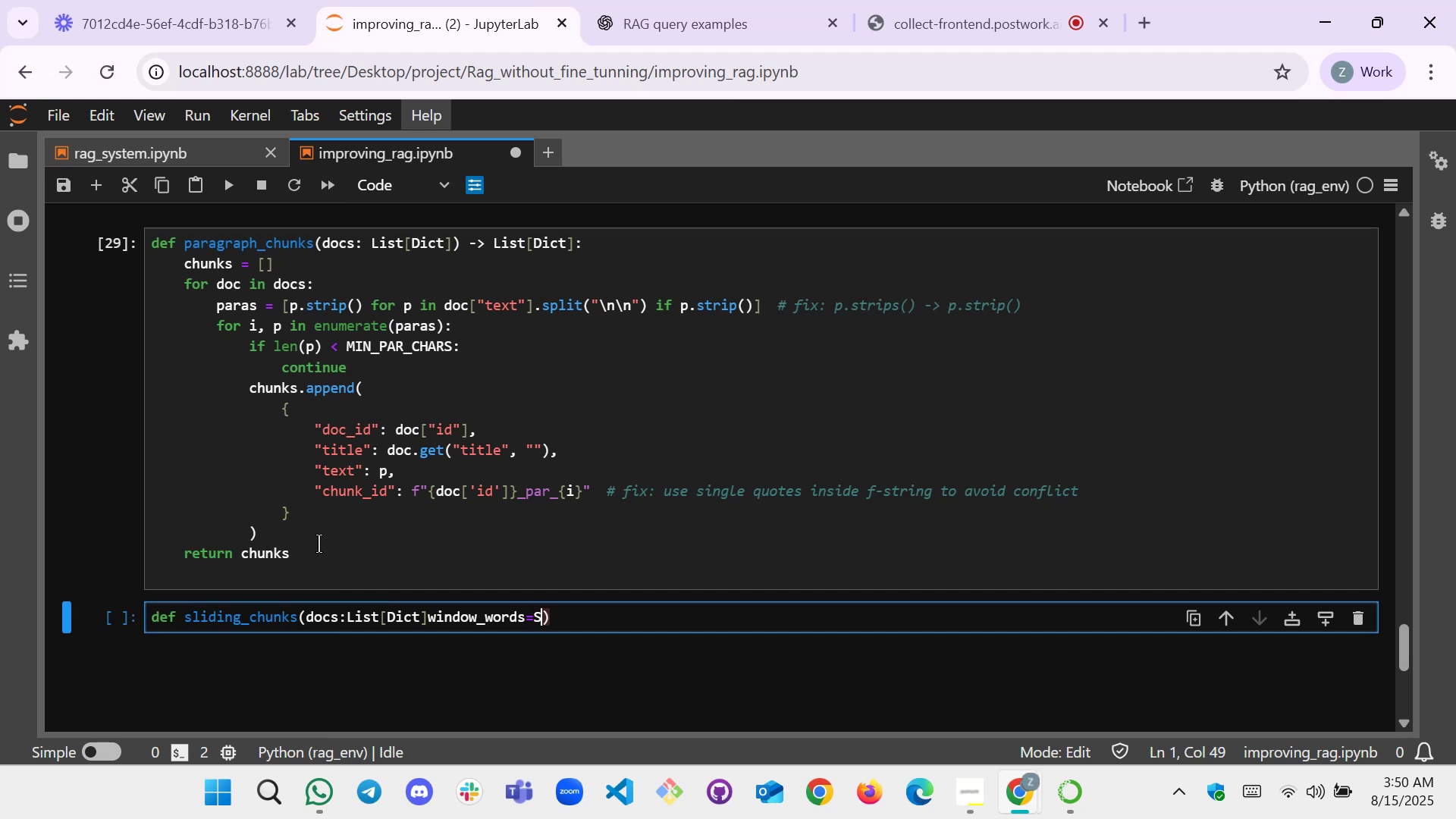 
key(Tab)
 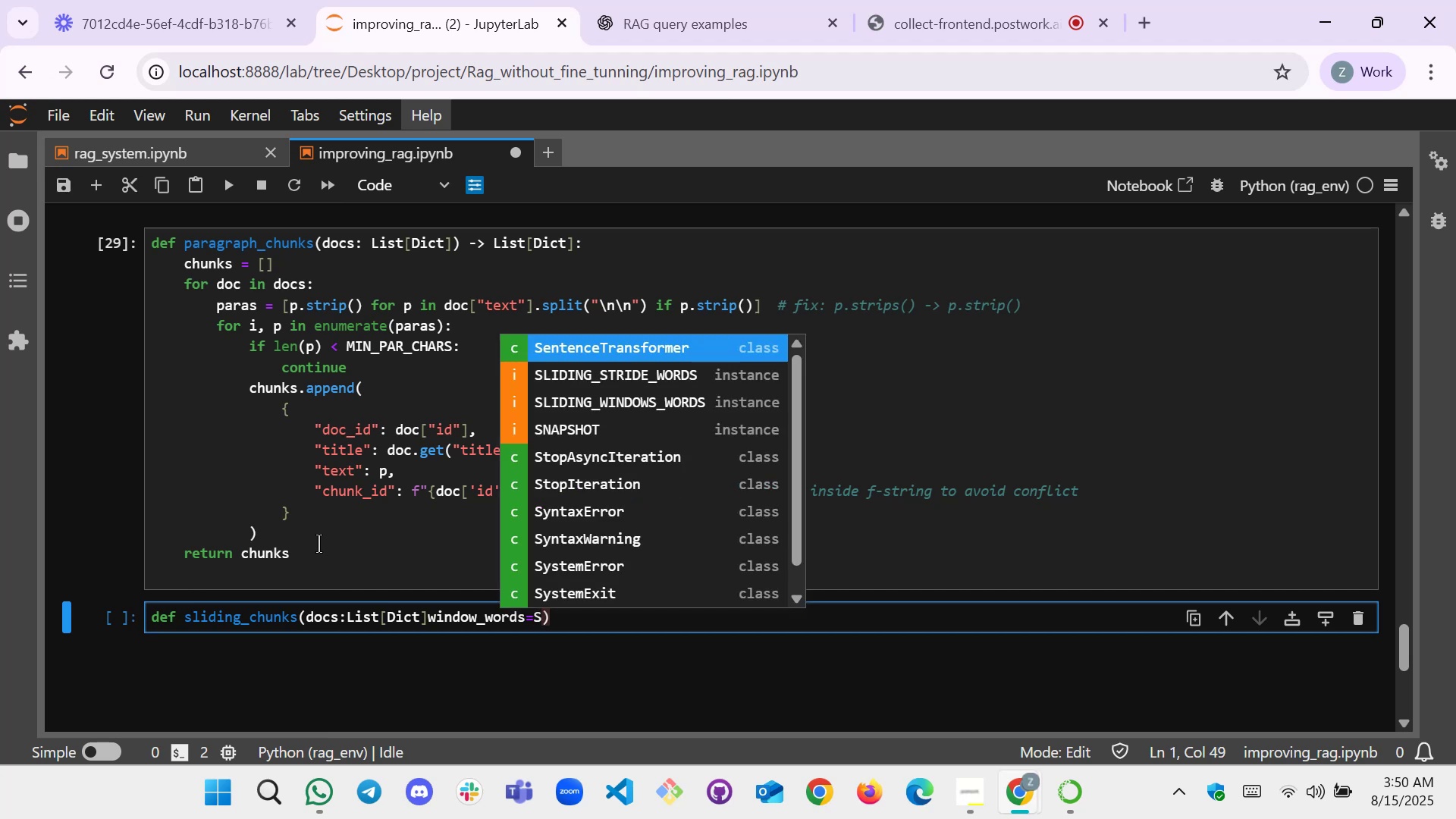 
key(ArrowDown)
 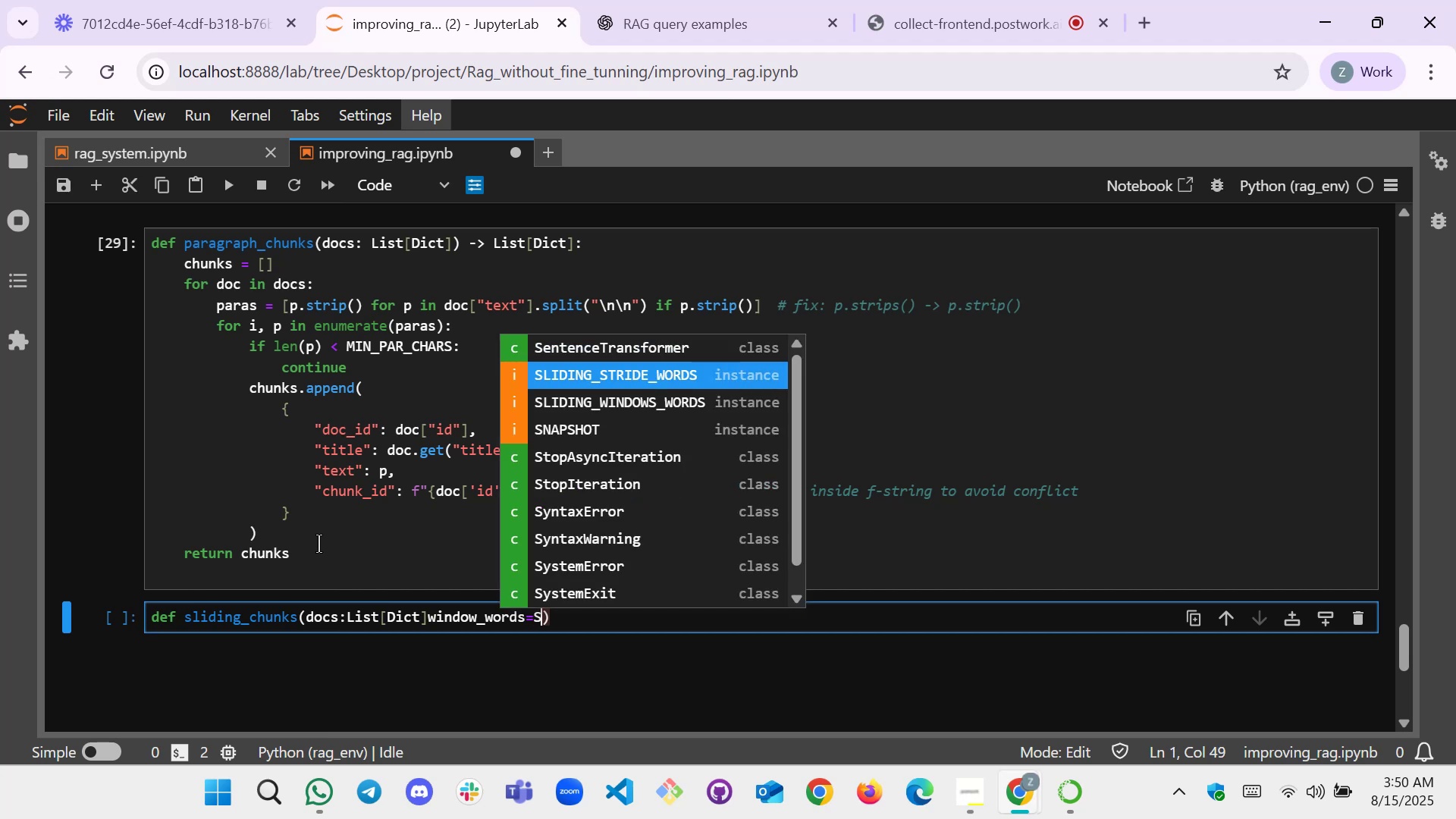 
key(ArrowDown)
 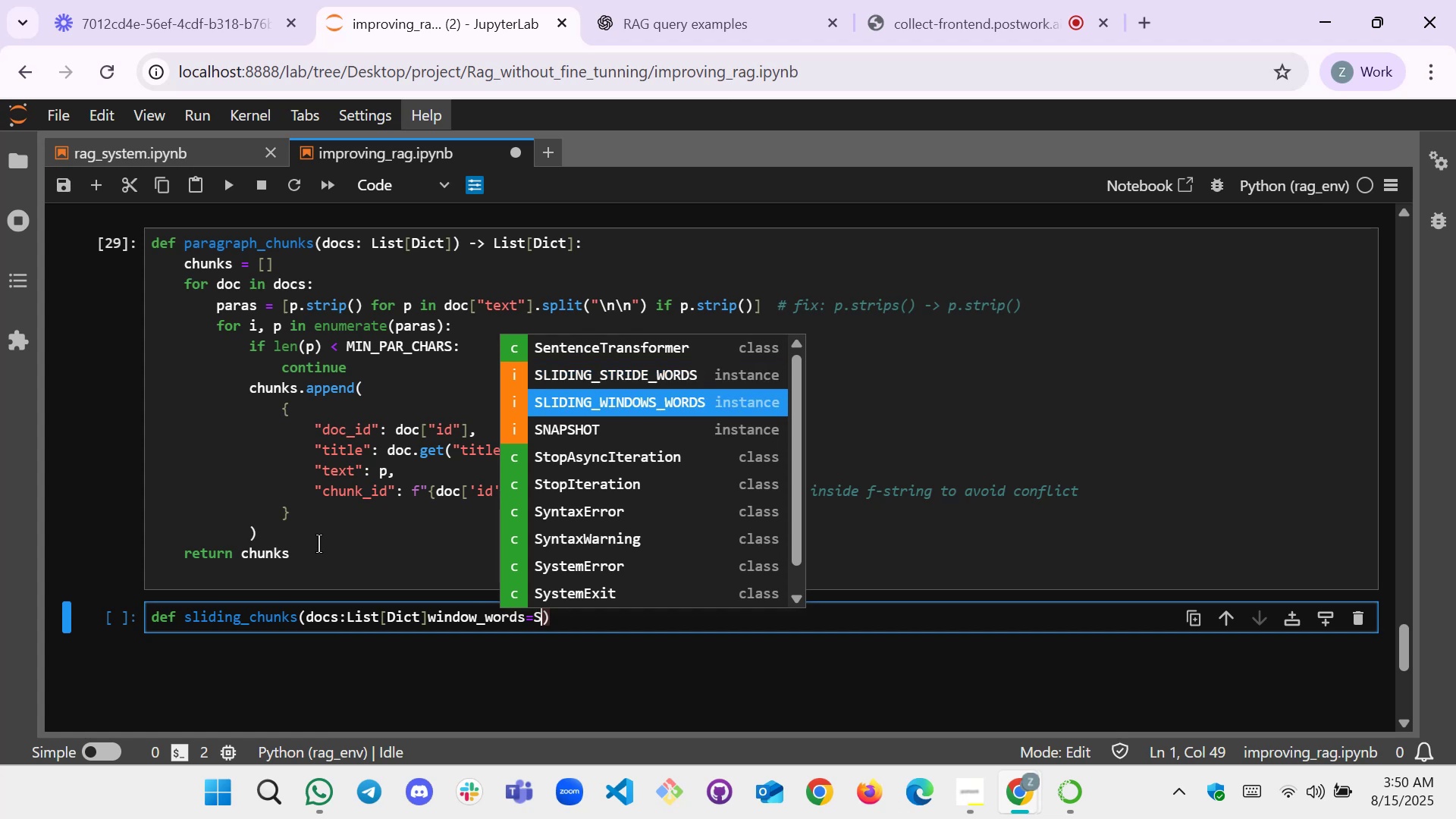 
key(Enter)
 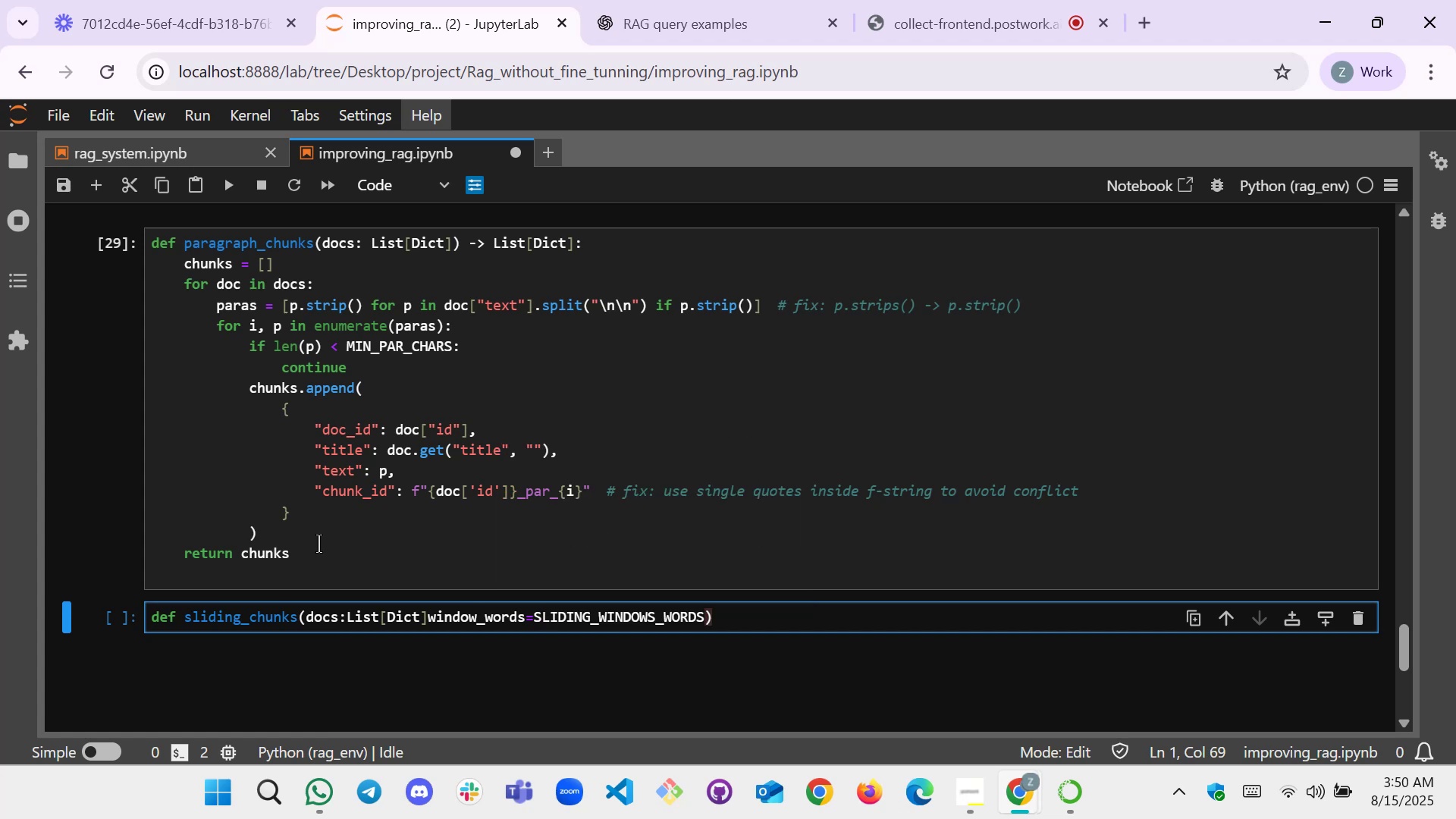 
key(Comma)
 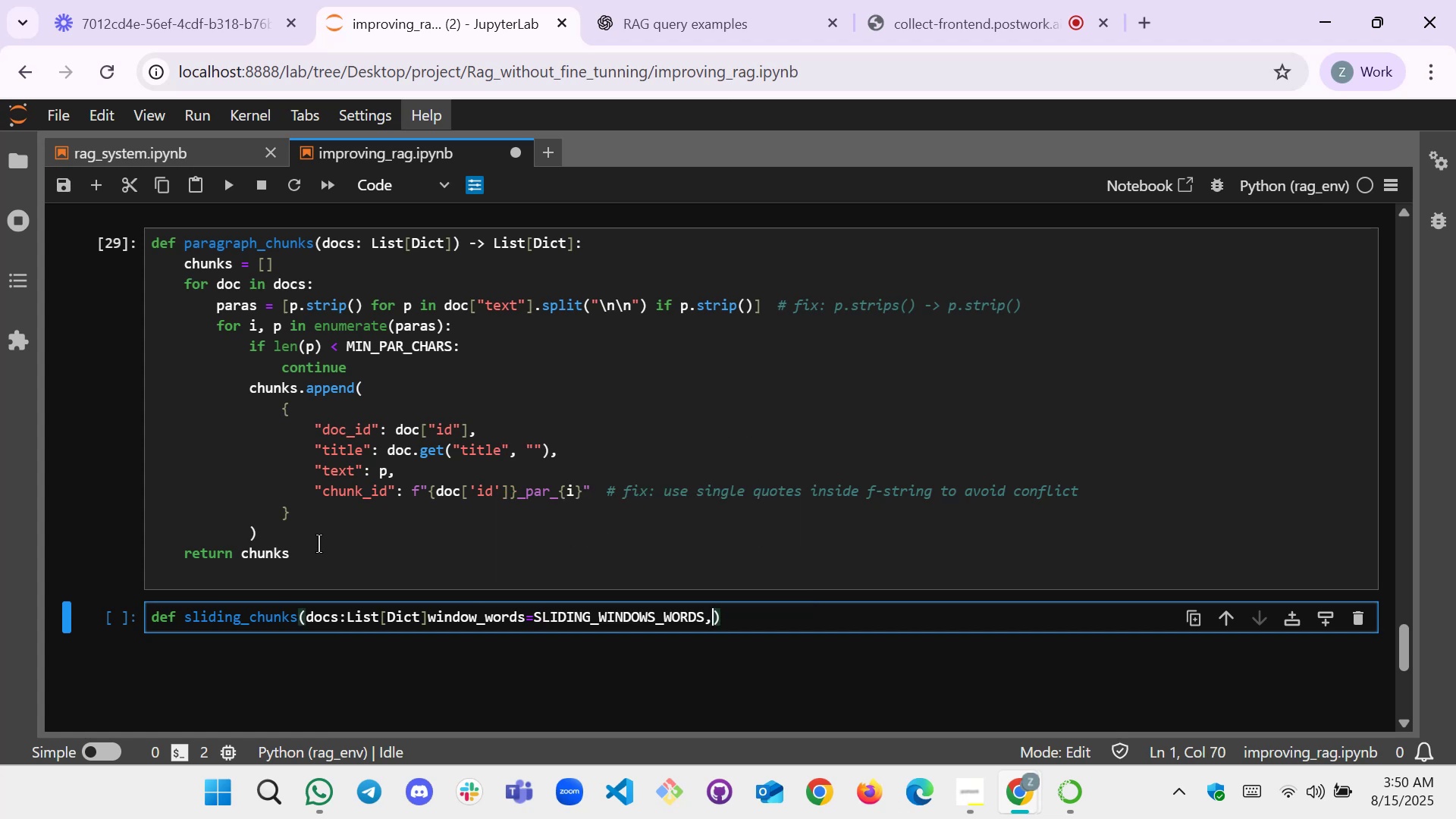 
wait(5.63)
 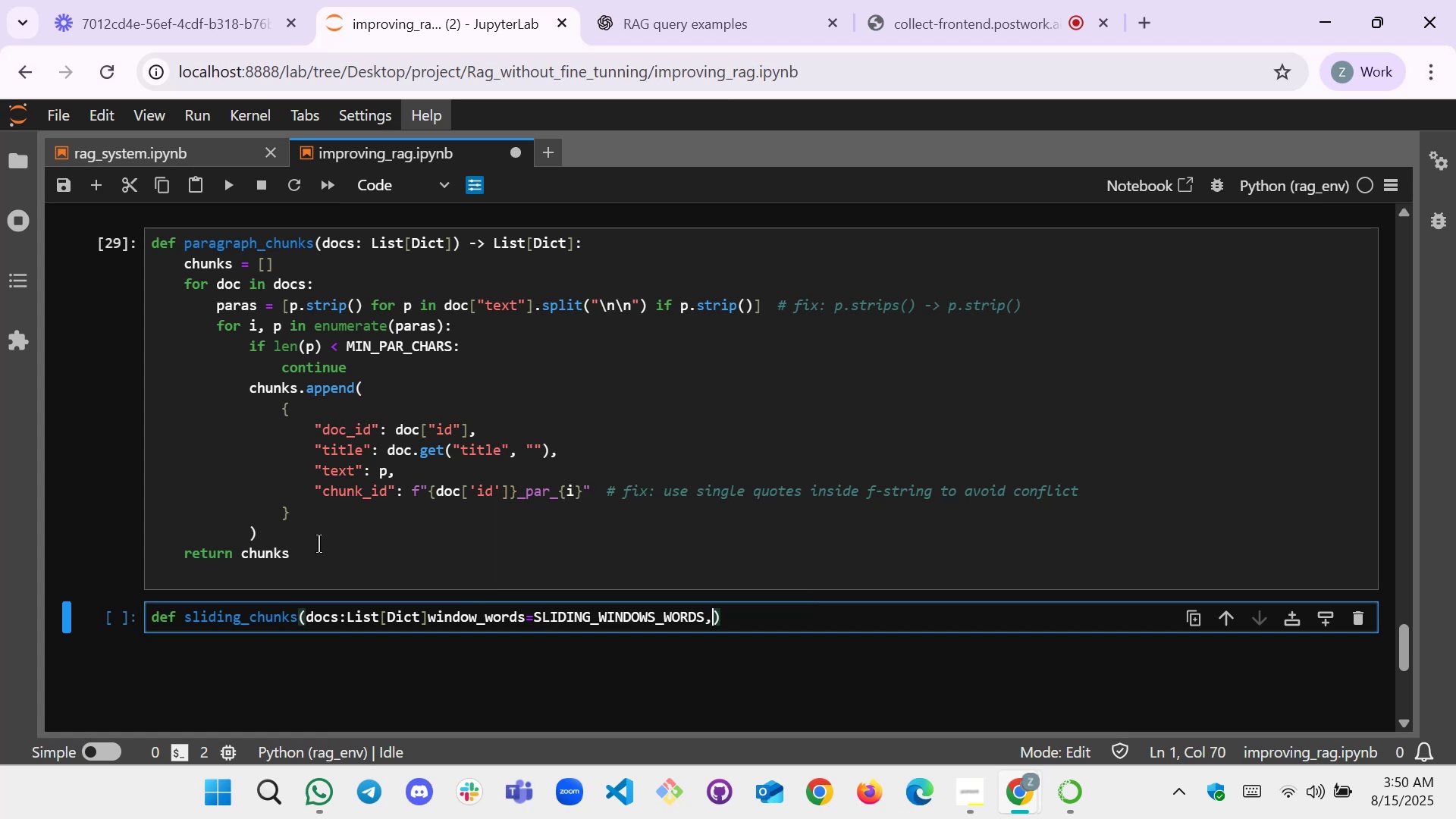 
type(stride_words=S)
key(Tab)
 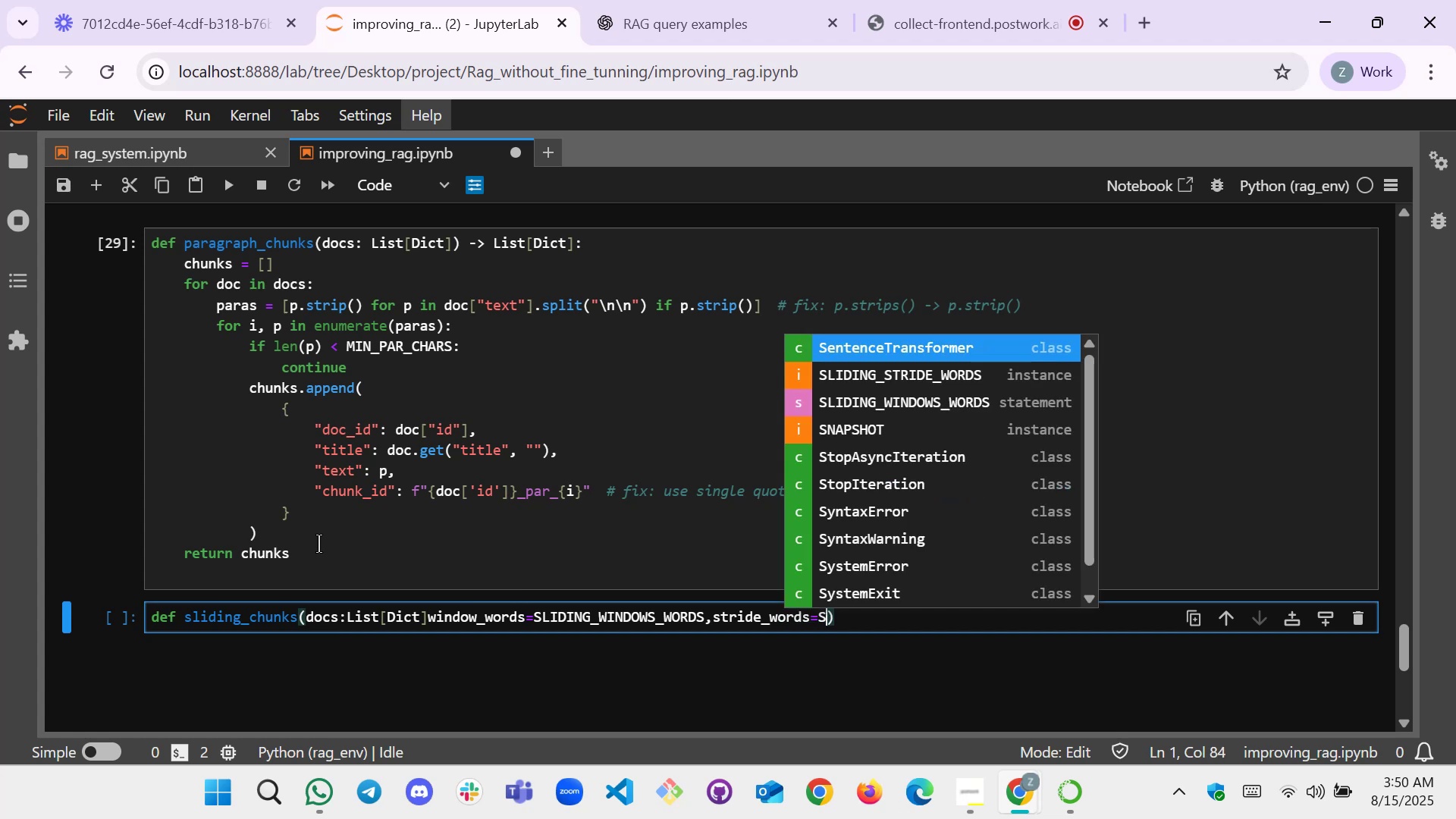 
key(ArrowDown)
 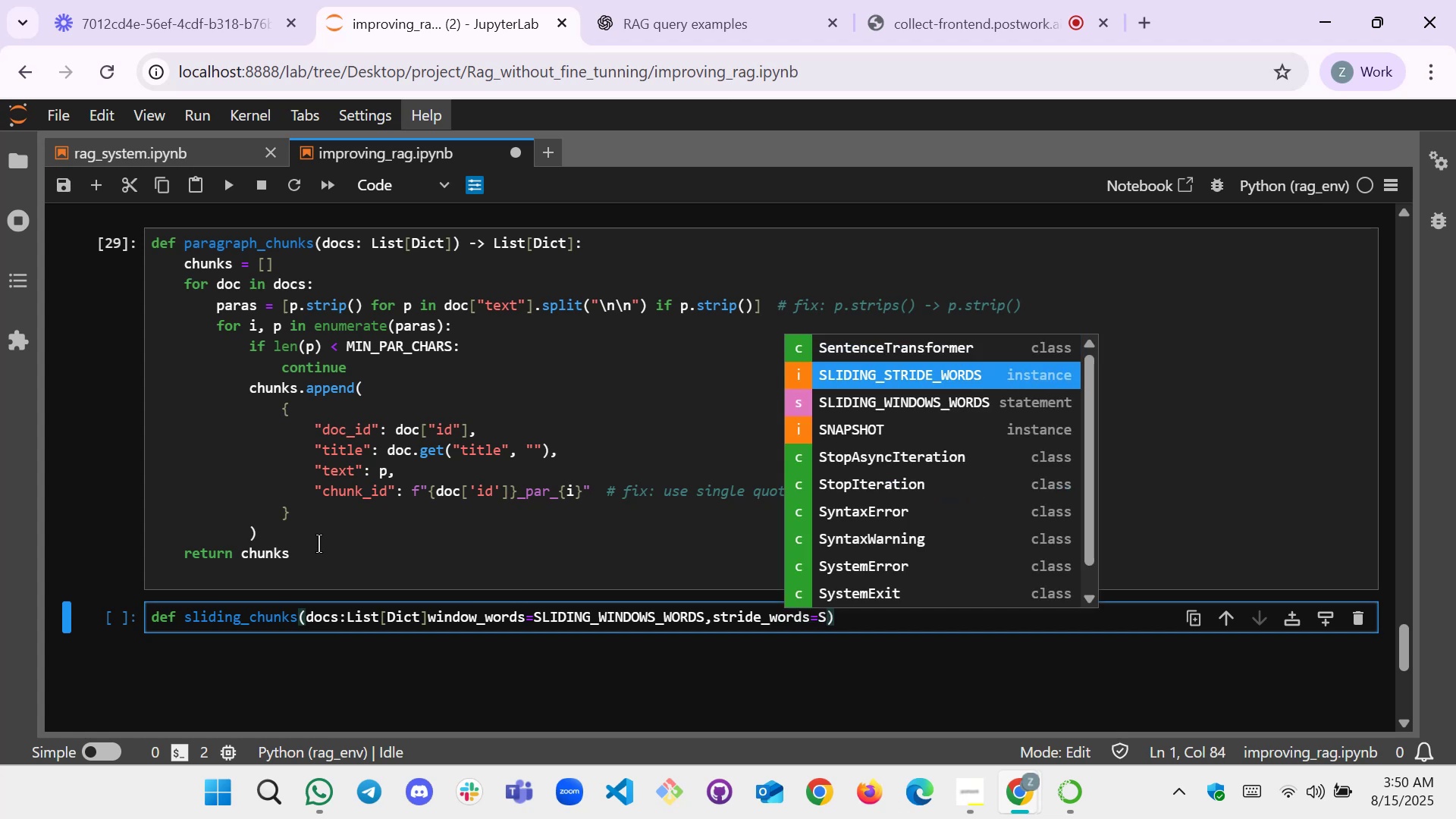 
key(ArrowDown)
 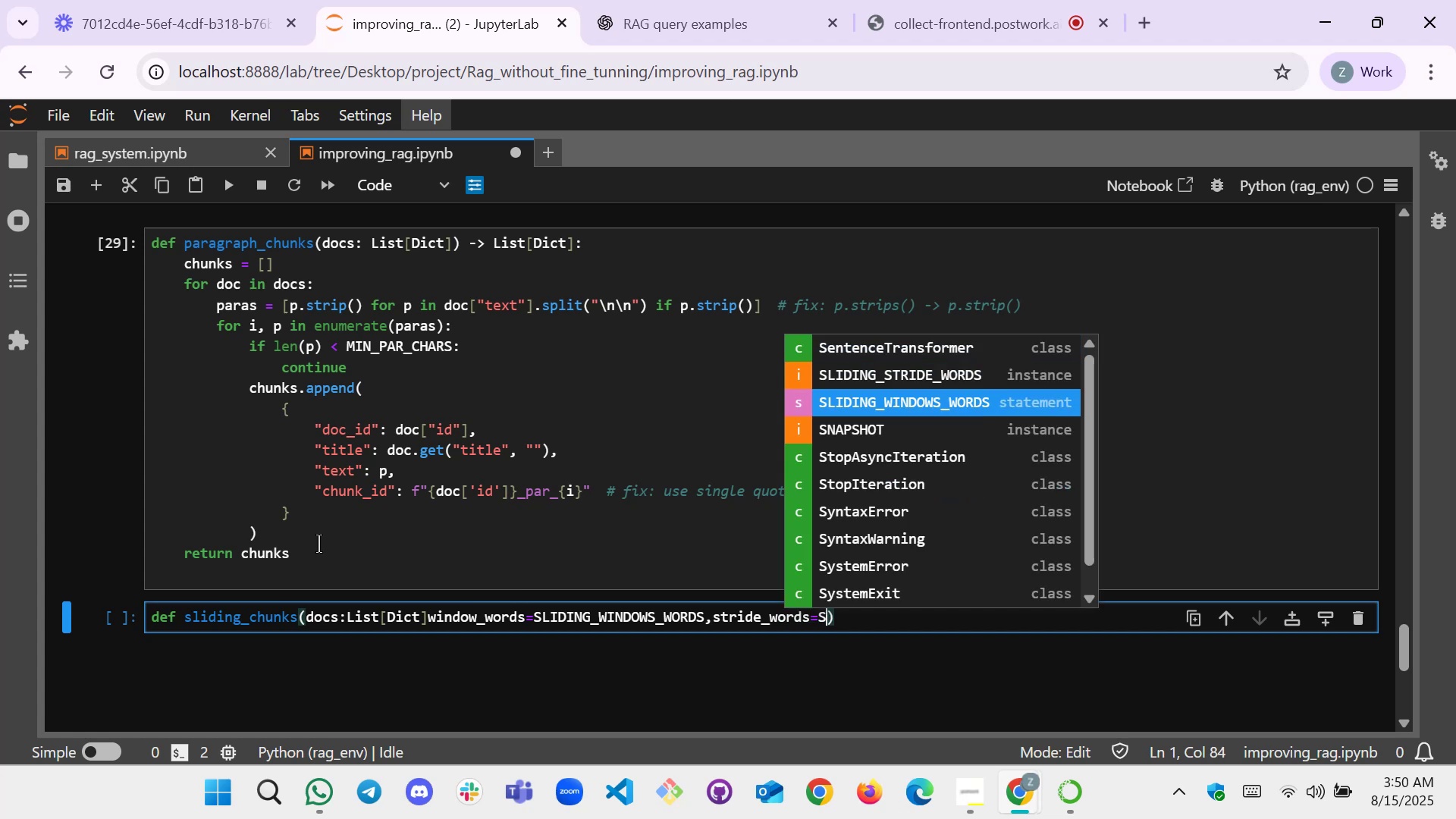 
key(ArrowUp)
 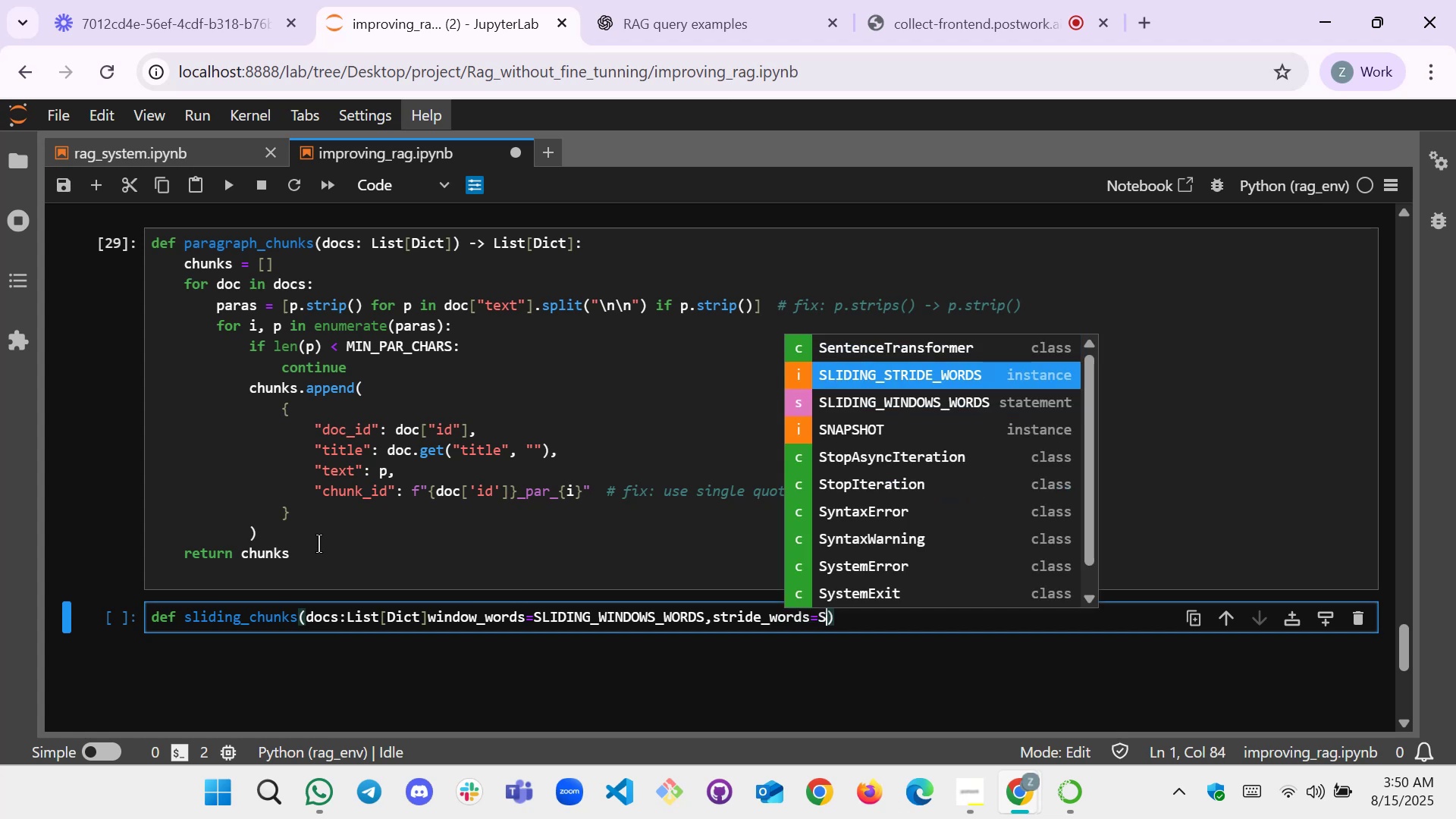 
key(Enter)
 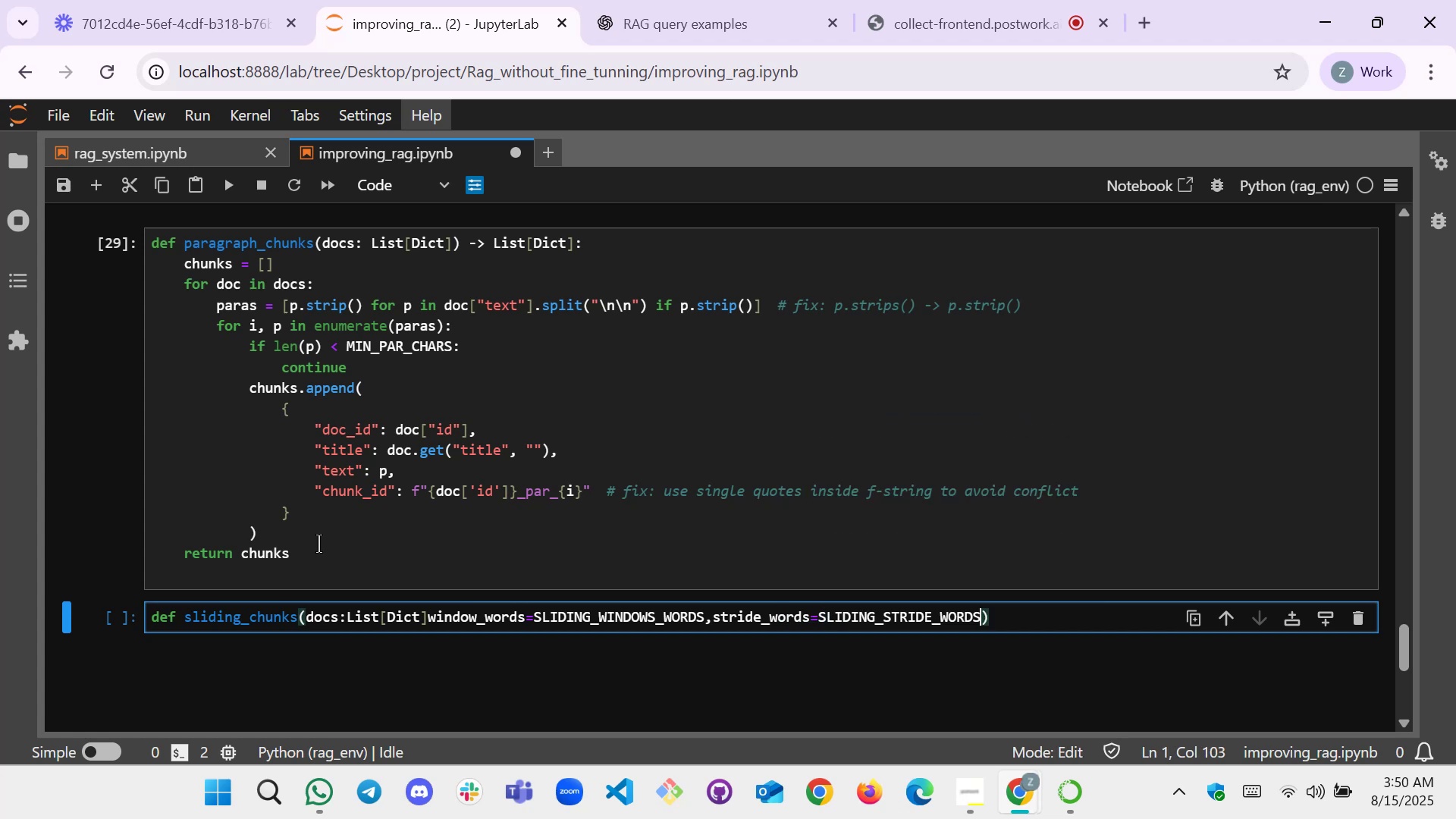 
wait(5.26)
 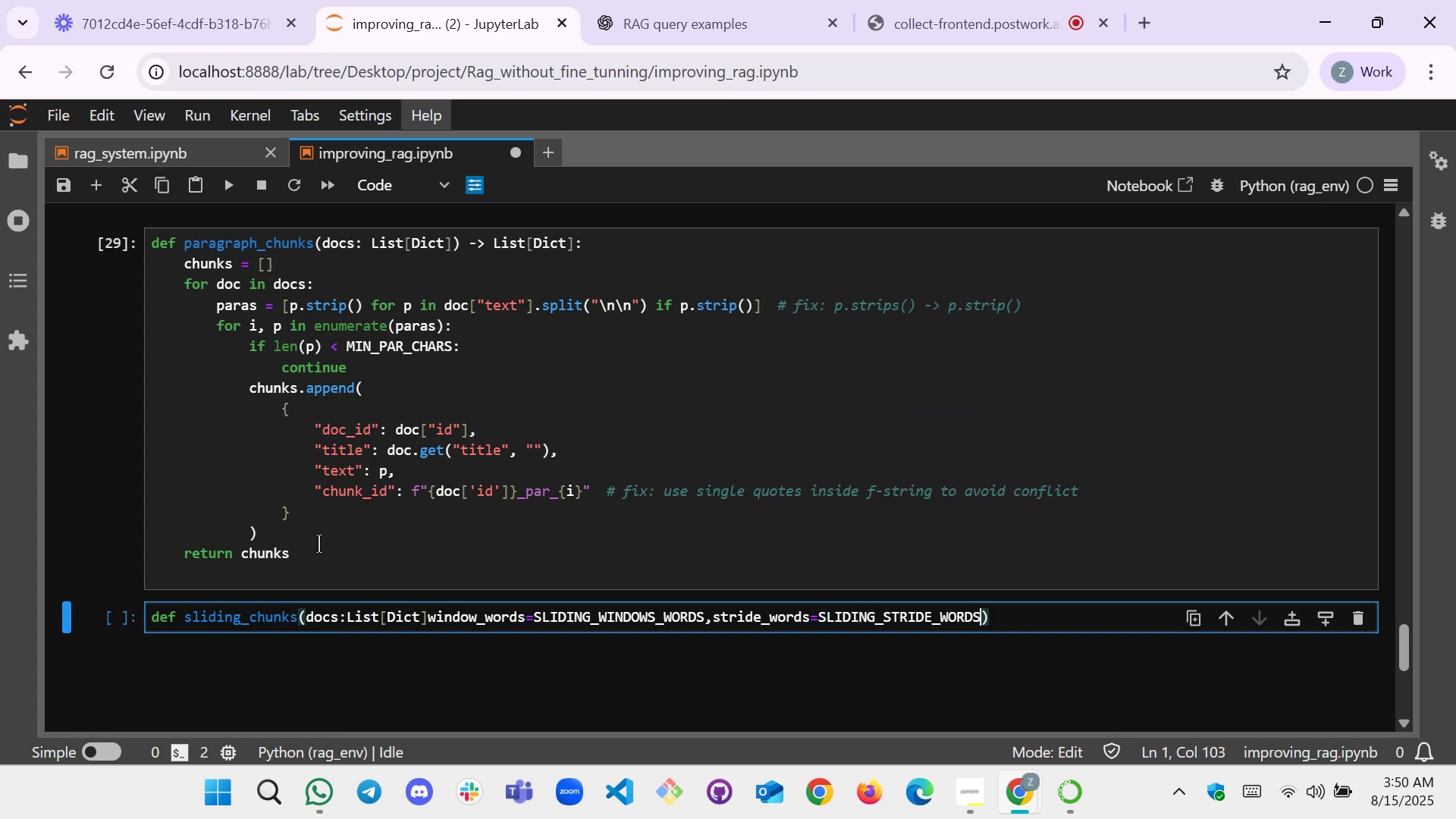 
key(ArrowRight)
 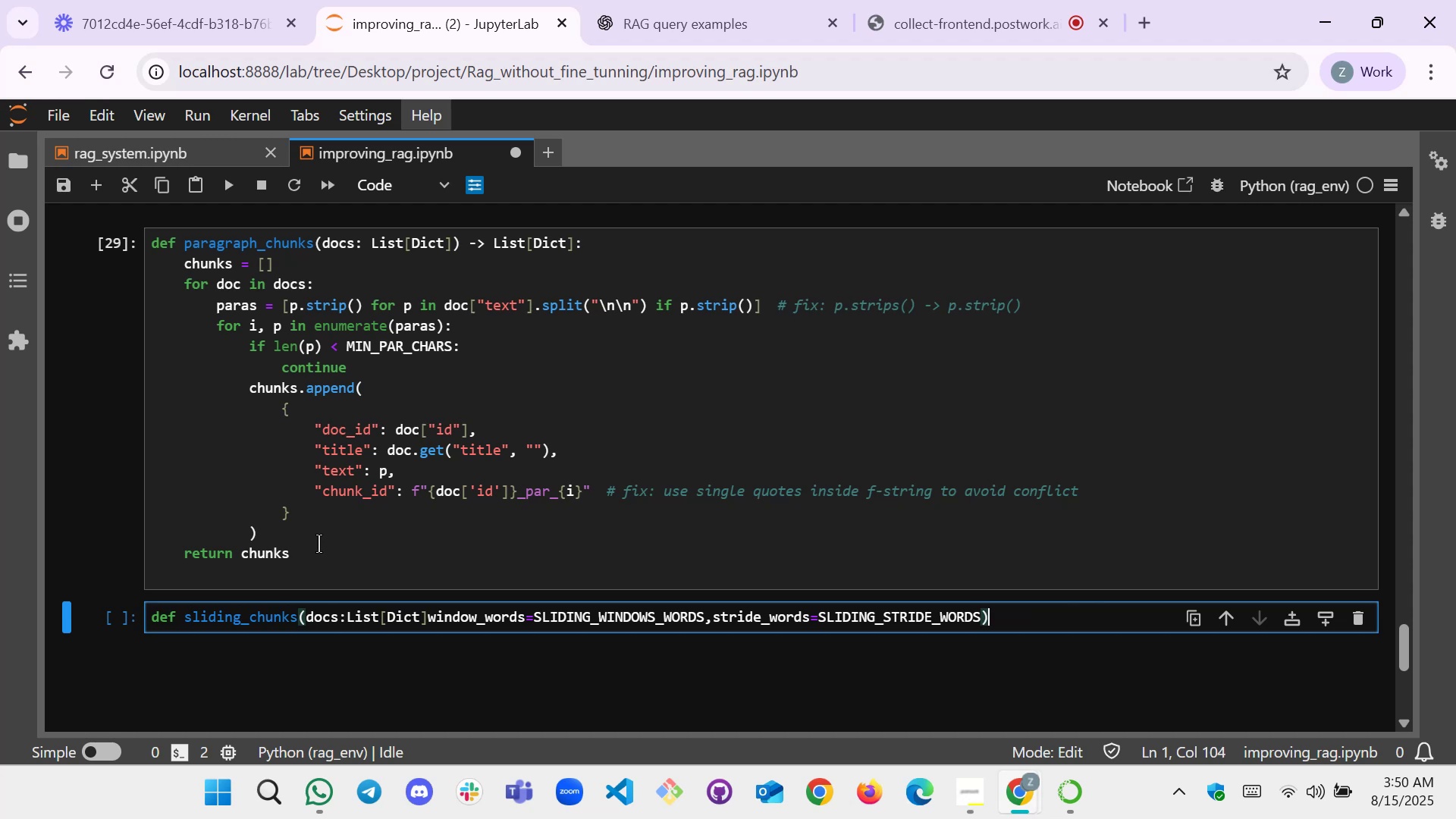 
key(Shift+Semicolon)
 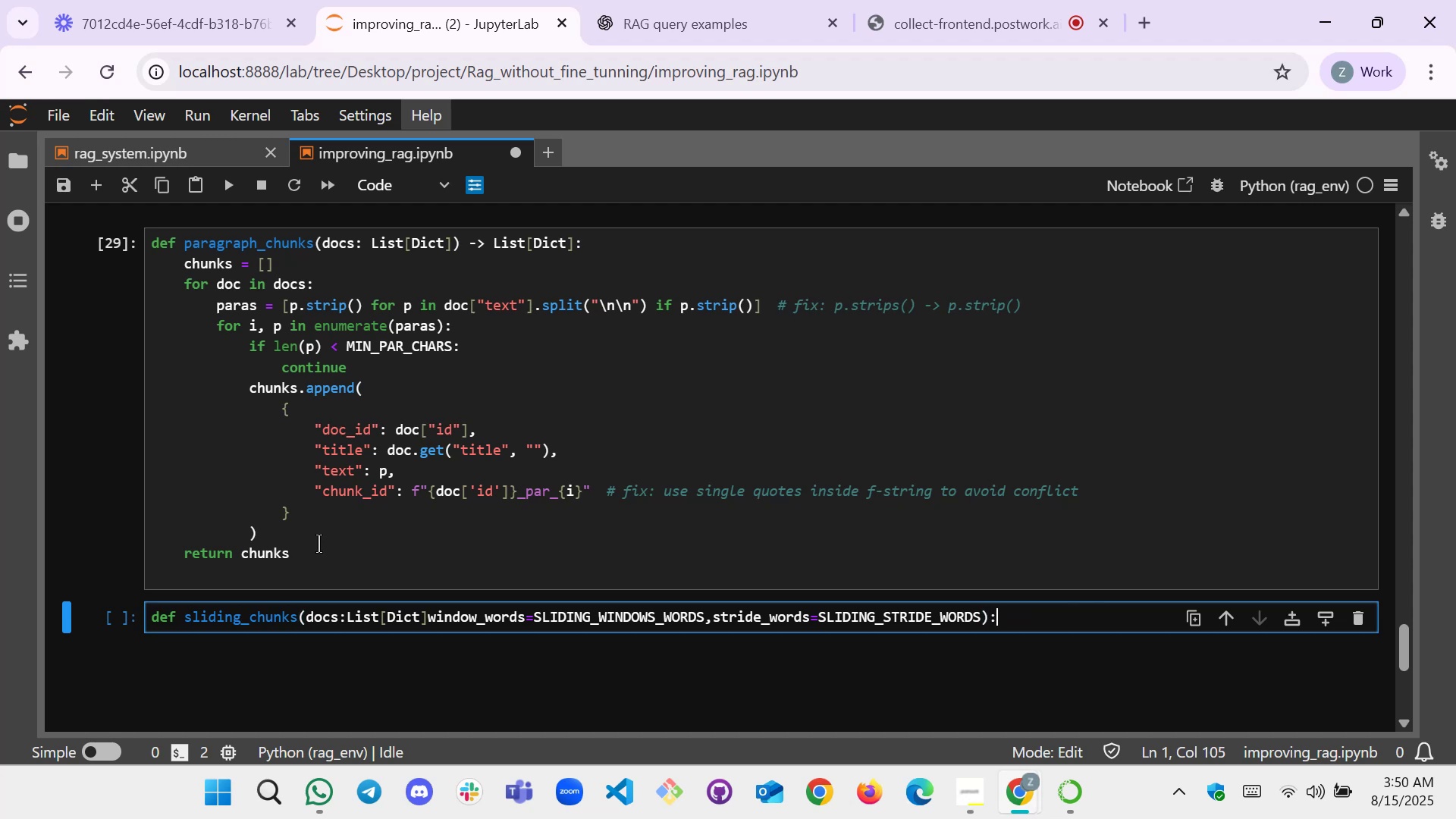 
key(Enter)
 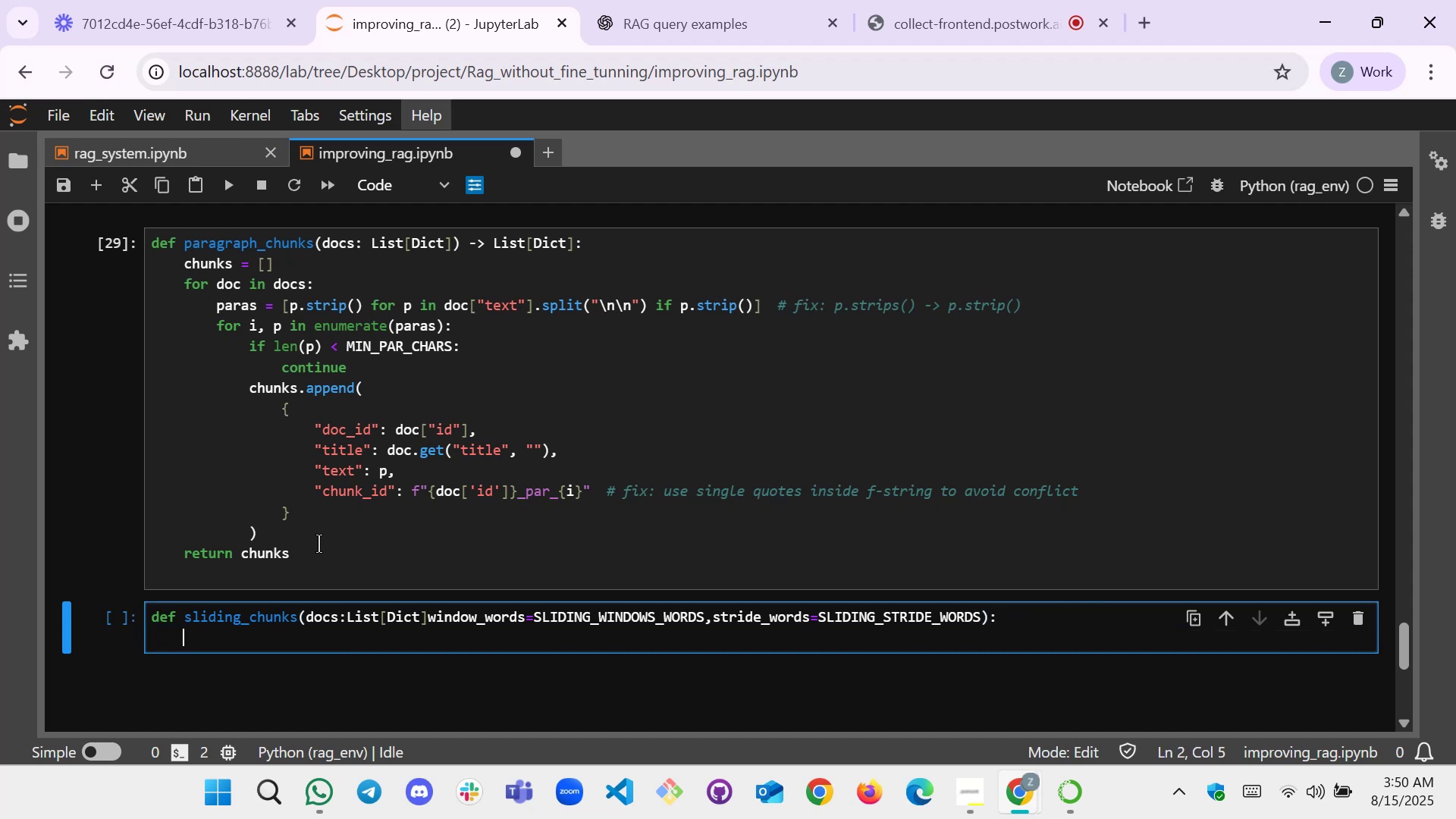 
key(Backspace)
key(Backspace)
key(Backspace)
type(->List[d)
key(Backspace)
type(Dict]:)
 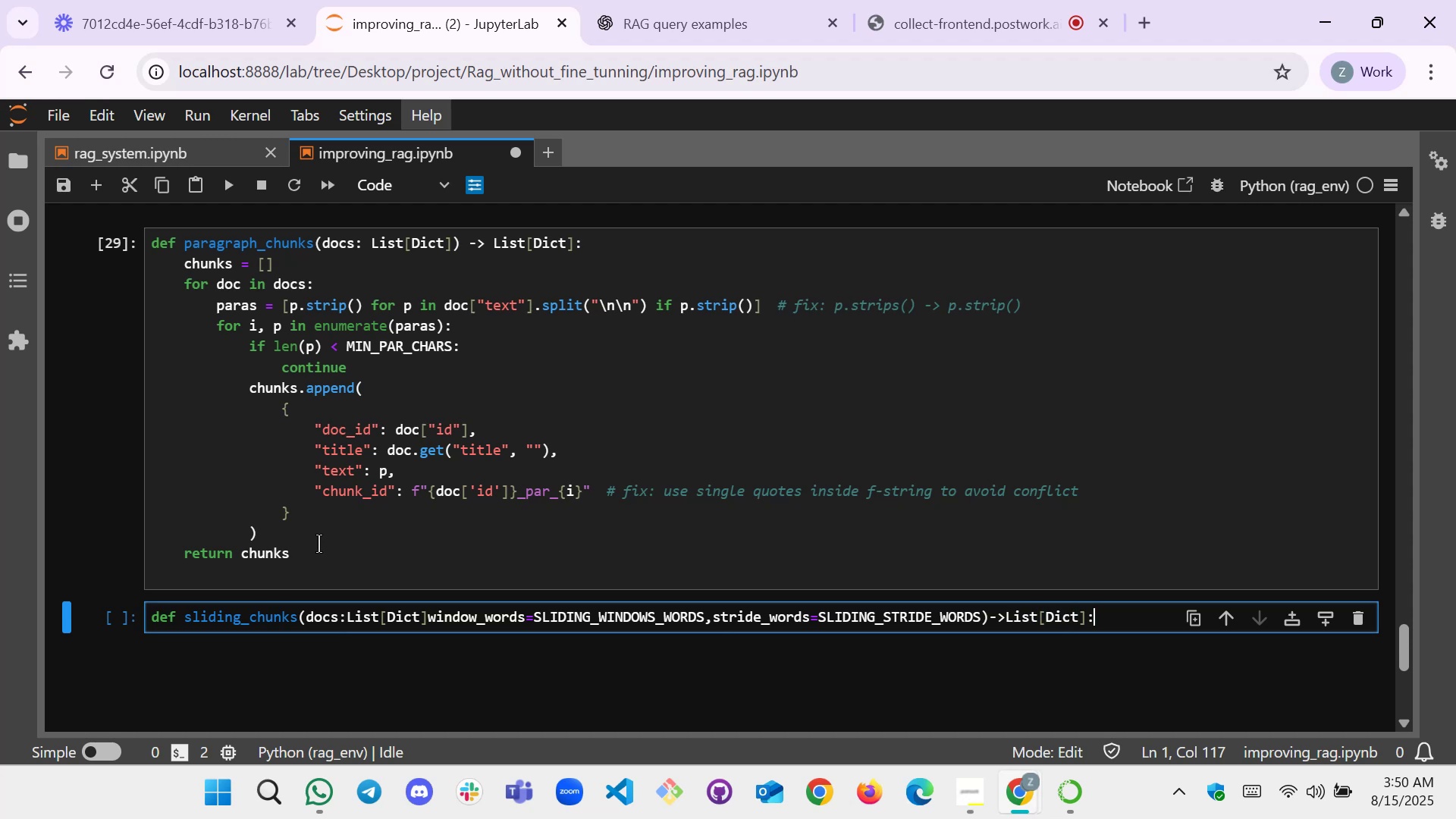 
 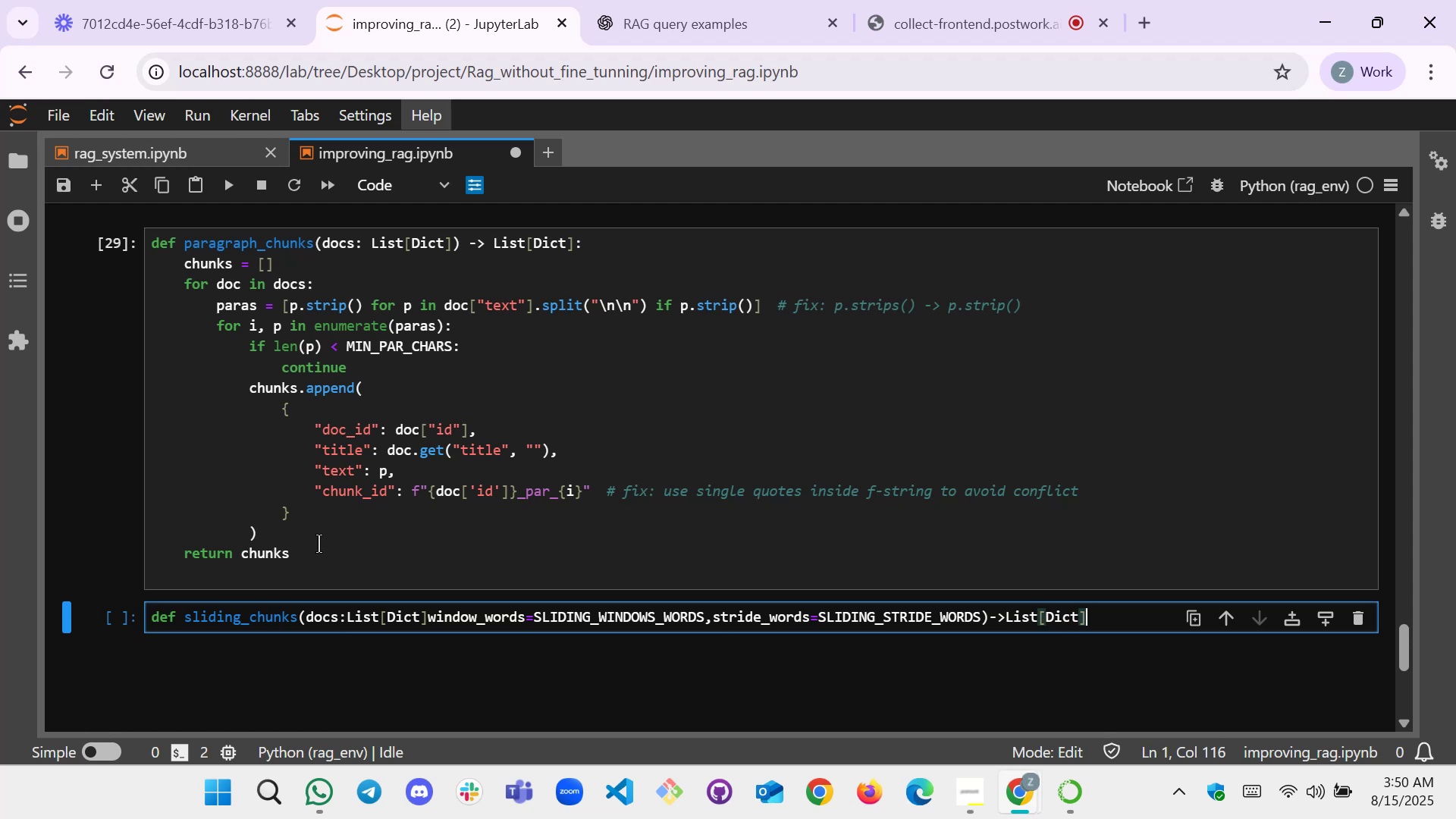 
key(Enter)
 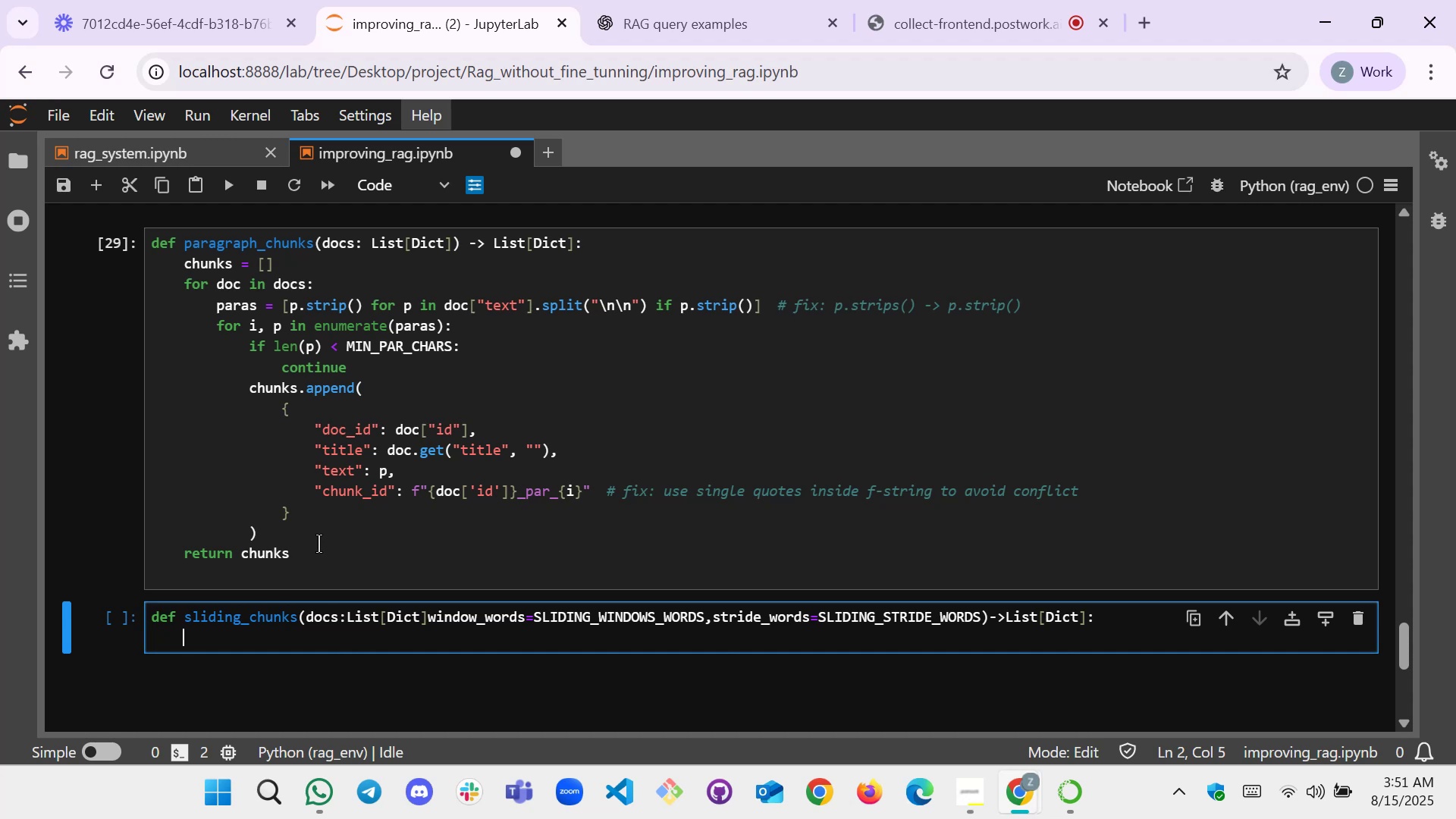 
wait(20.68)
 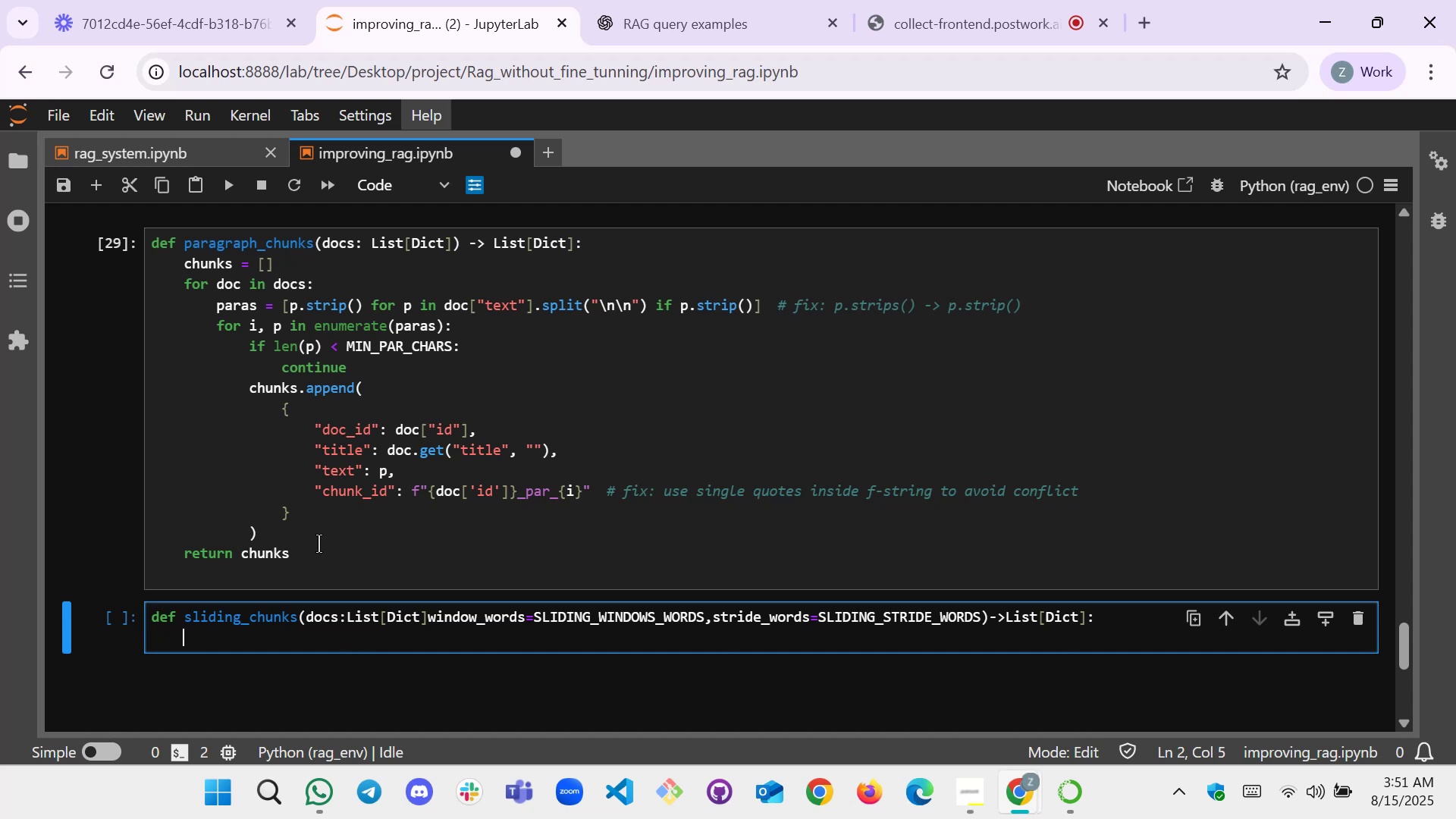 
type(cu)
key(Backspace)
type(hunks=[])
 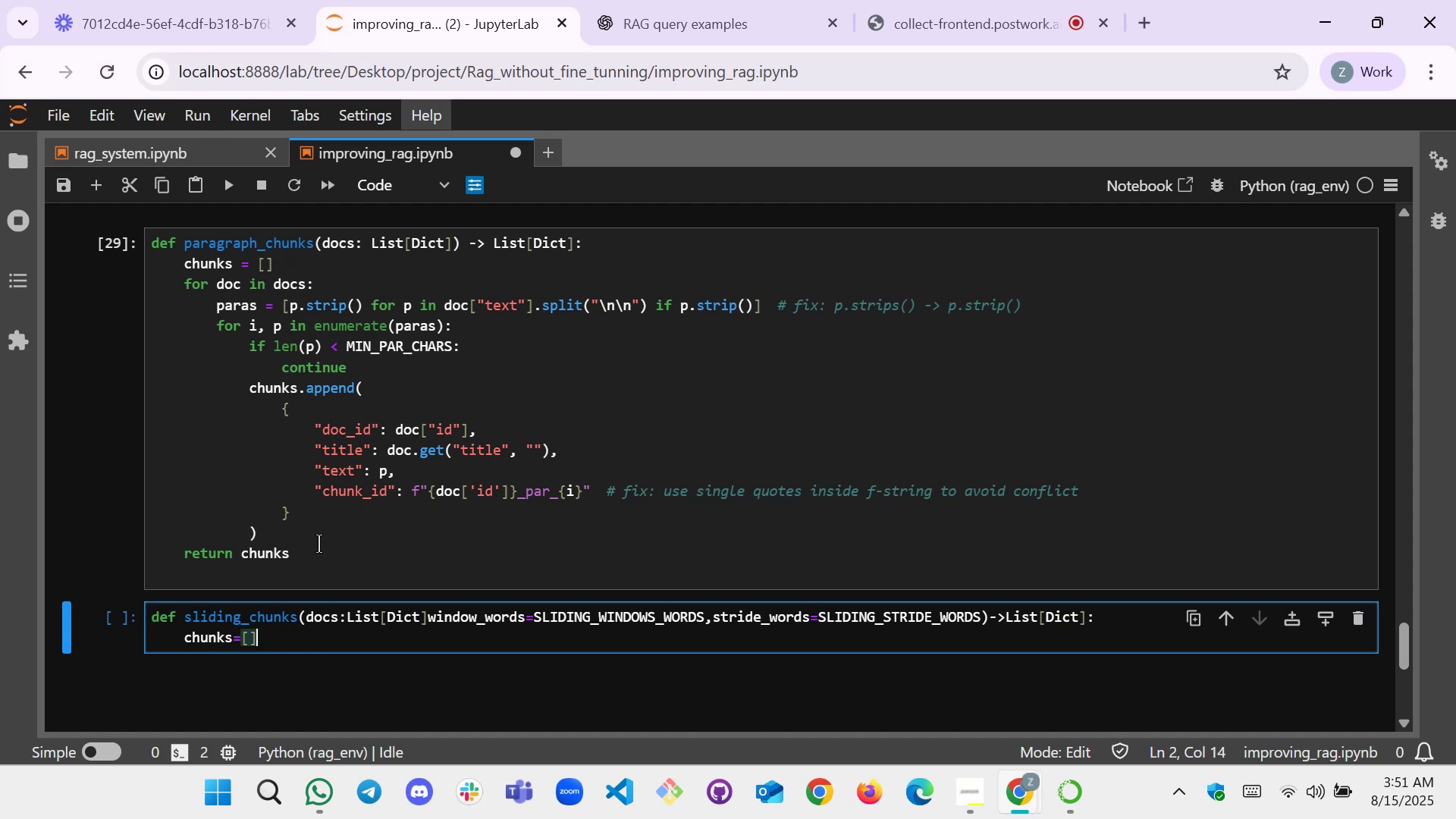 
key(Enter)
 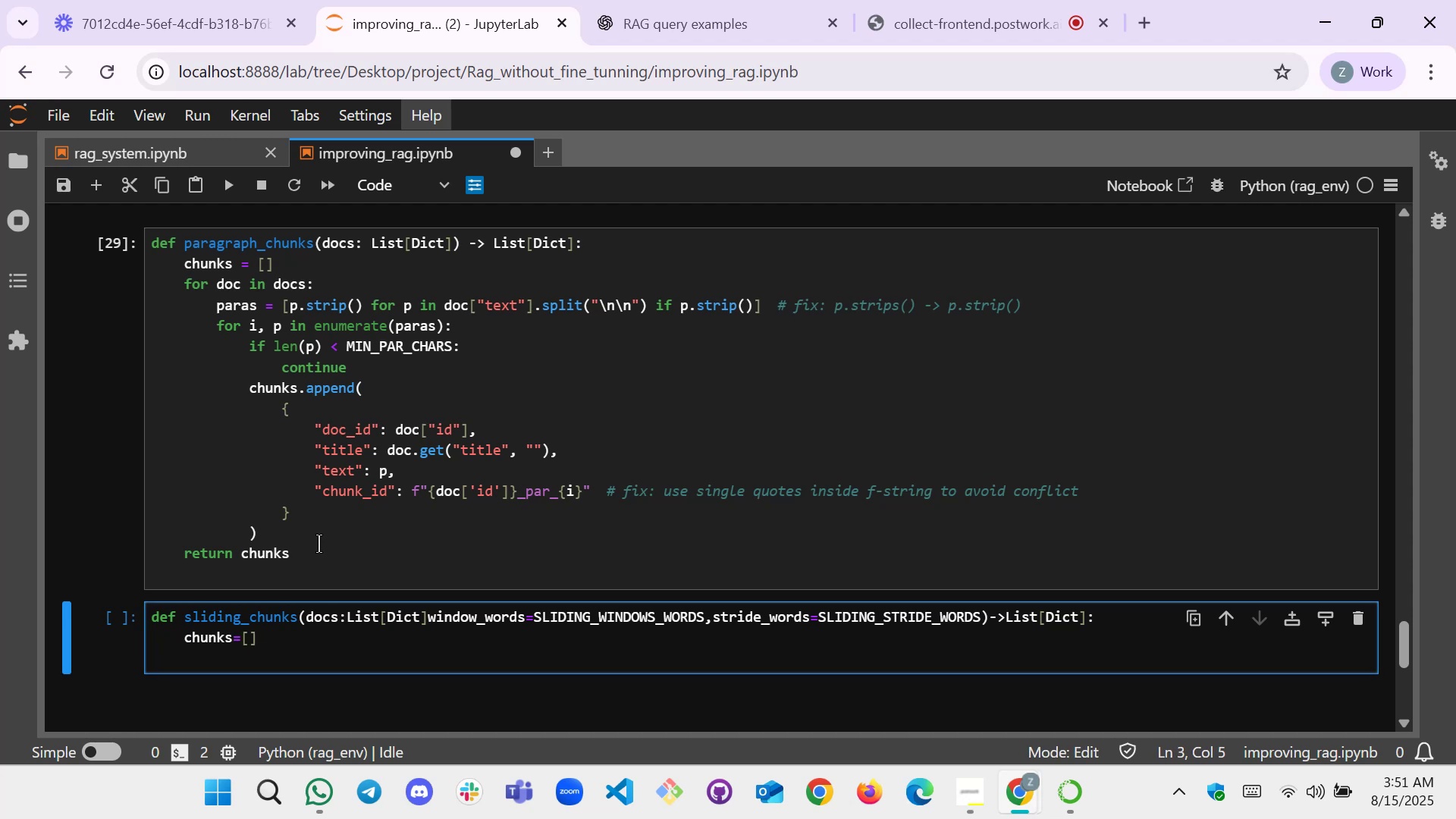 
type(for doc in docs:)
 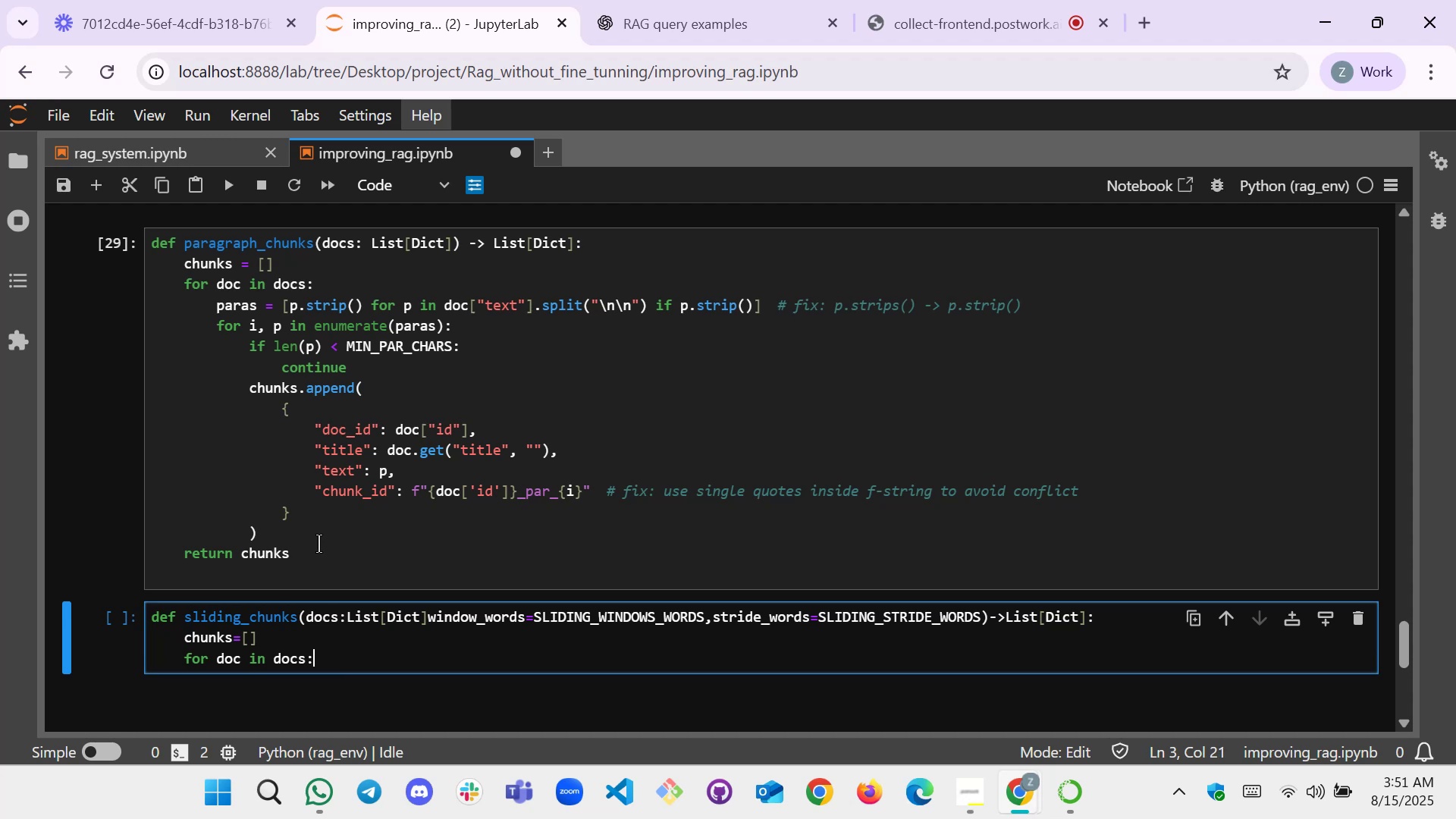 
key(Enter)
 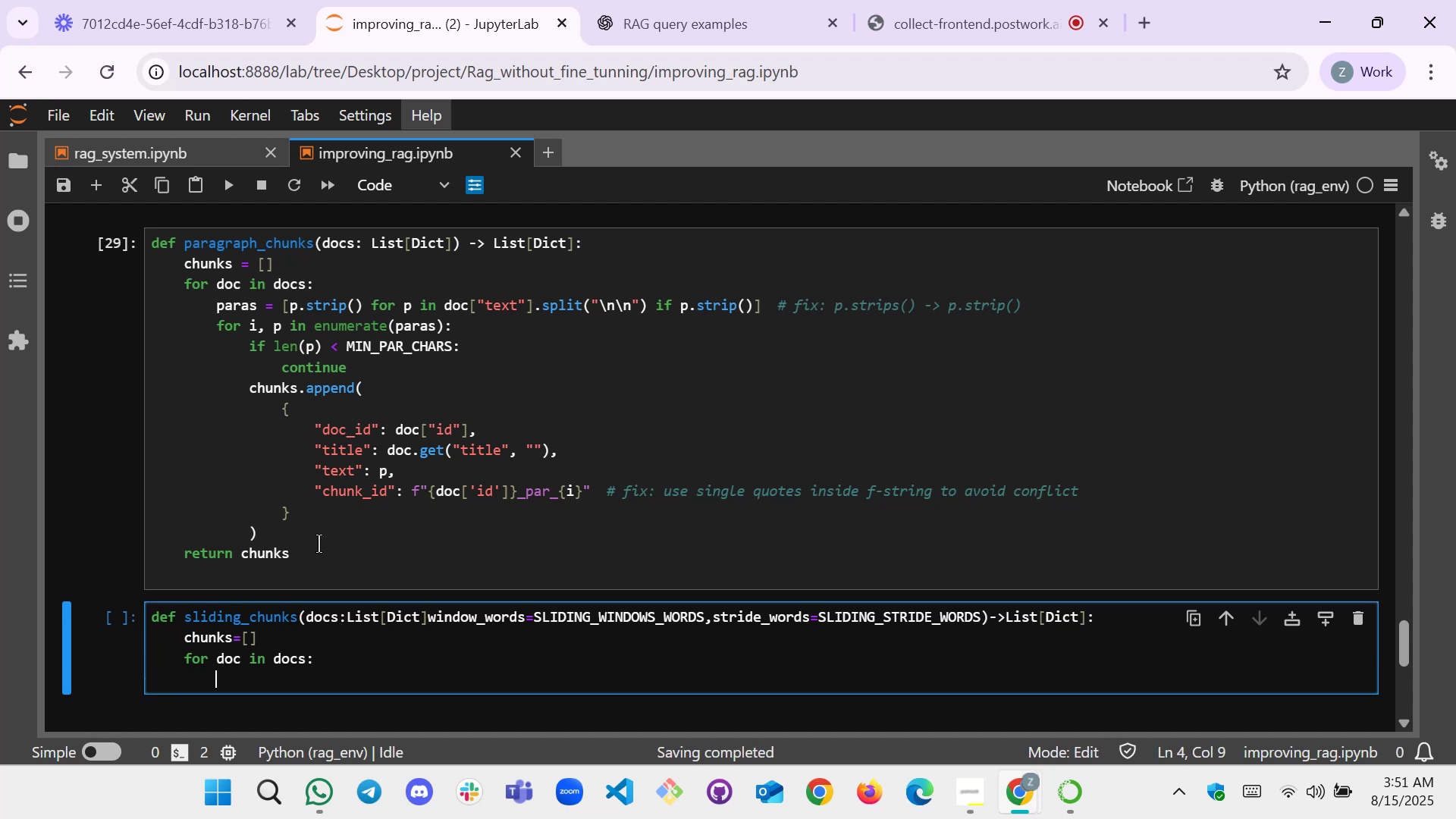 
type(words=doc["text"].splite)
key(Backspace)
type(())
 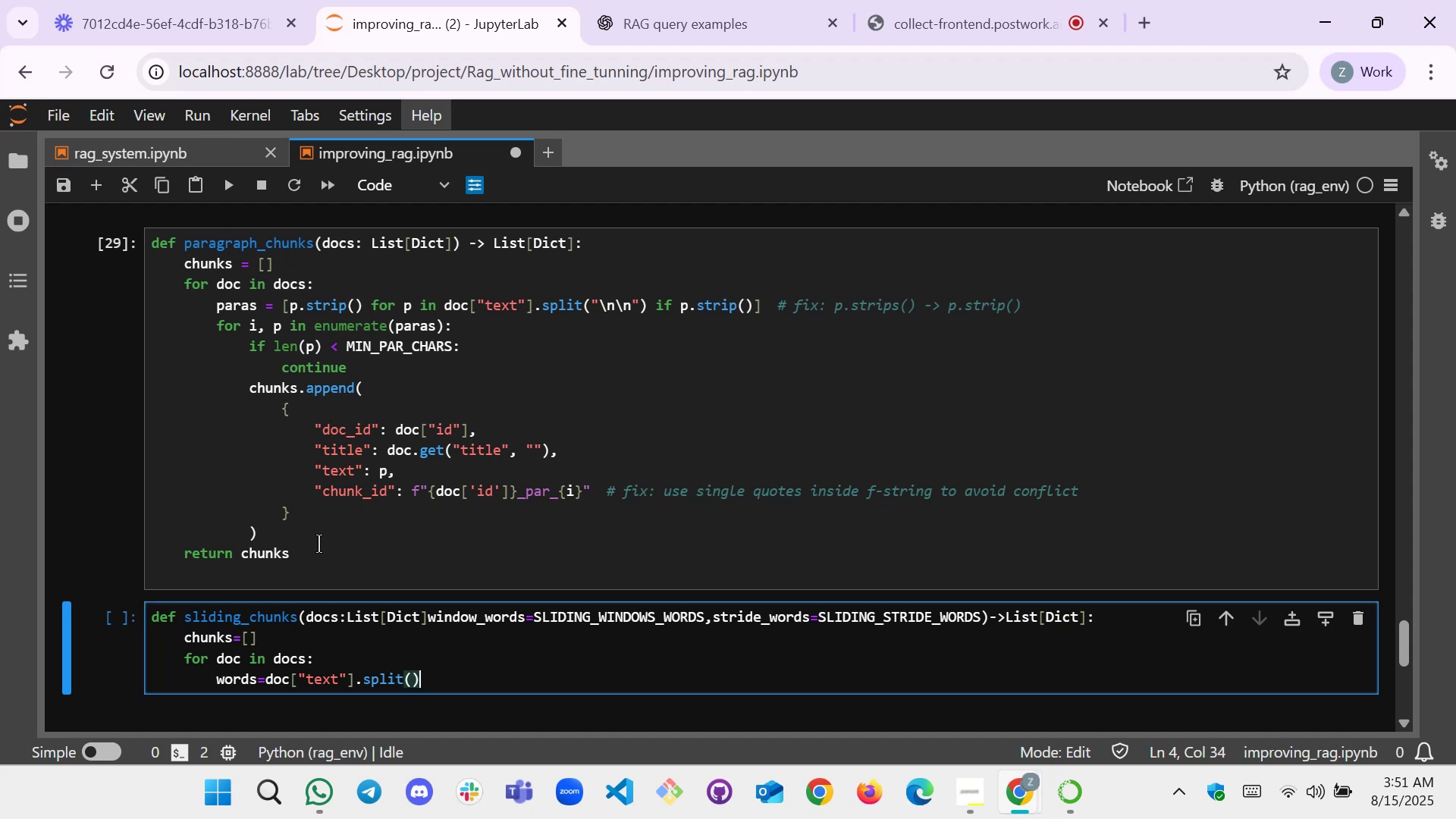 
key(Enter)
 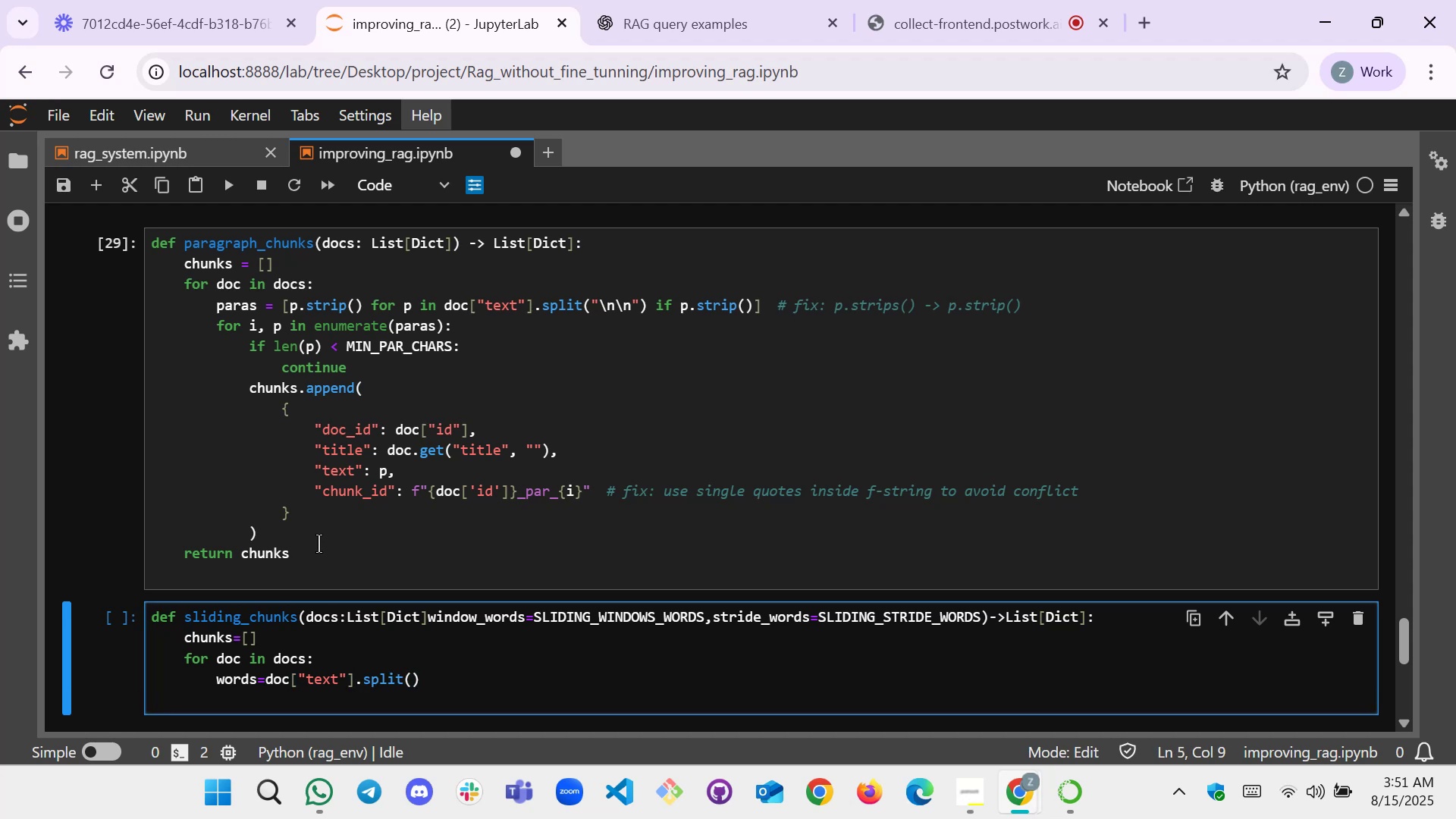 
type(if len())
 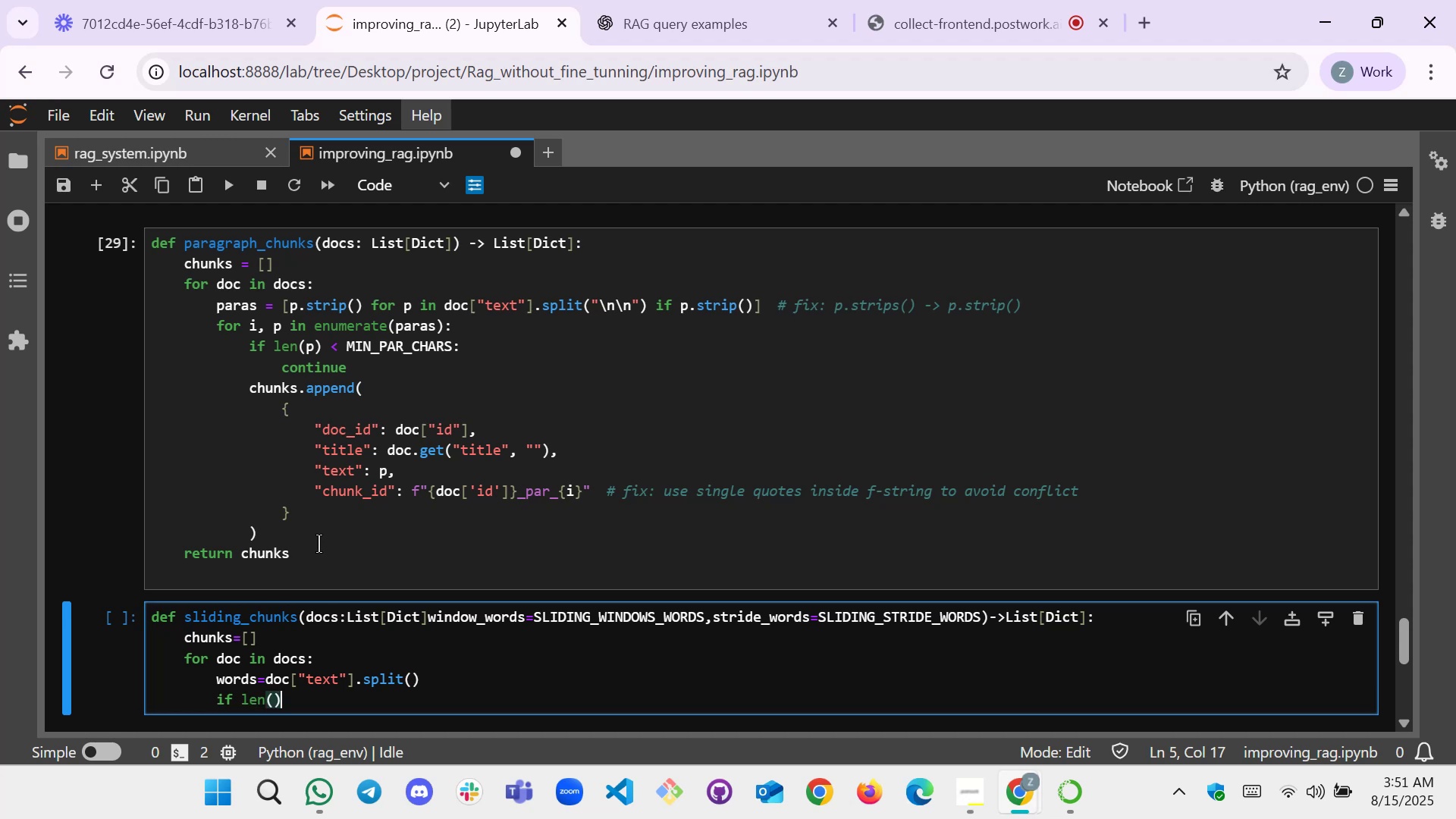 
key(ArrowLeft)
 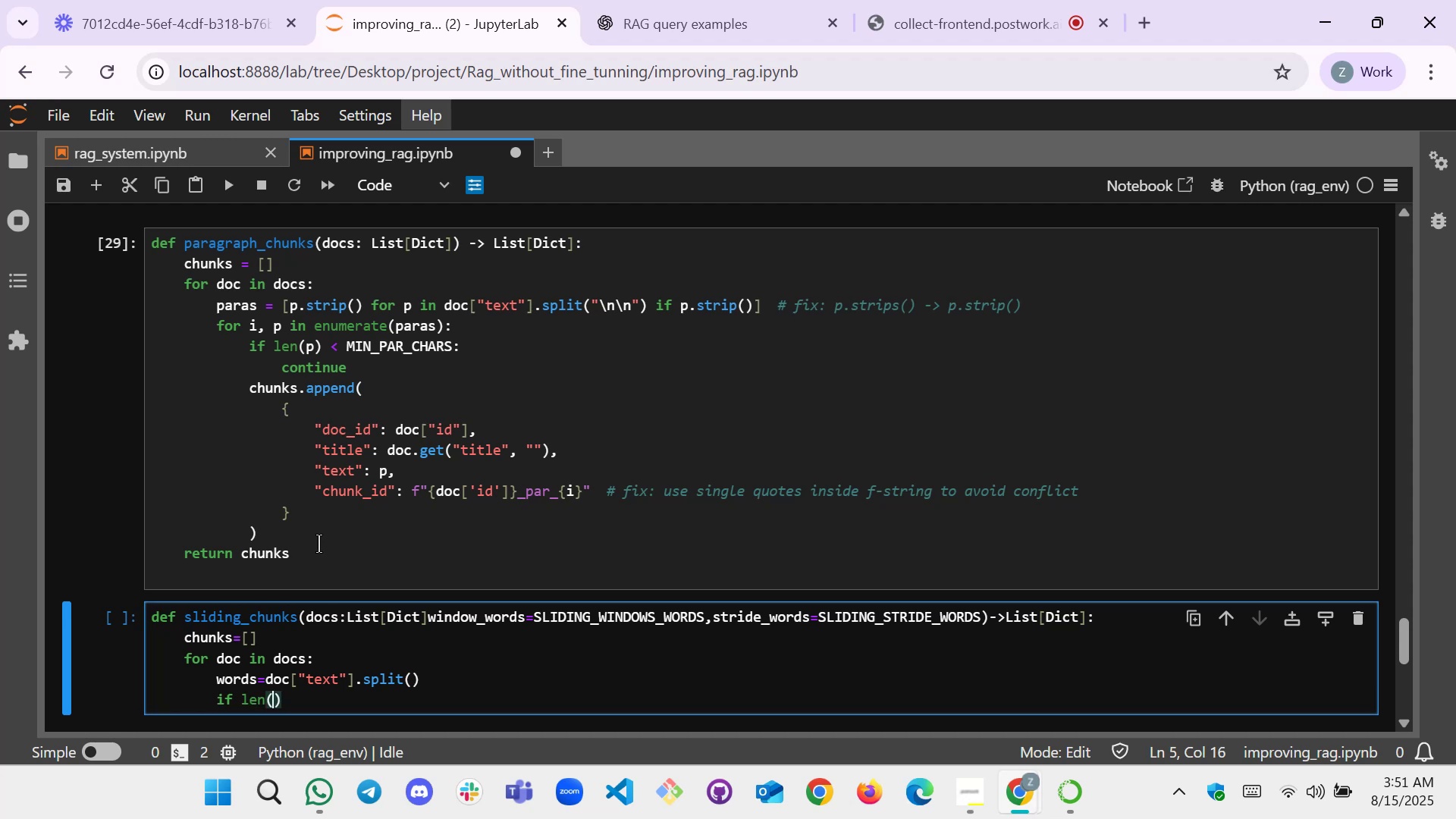 
wait(5.15)
 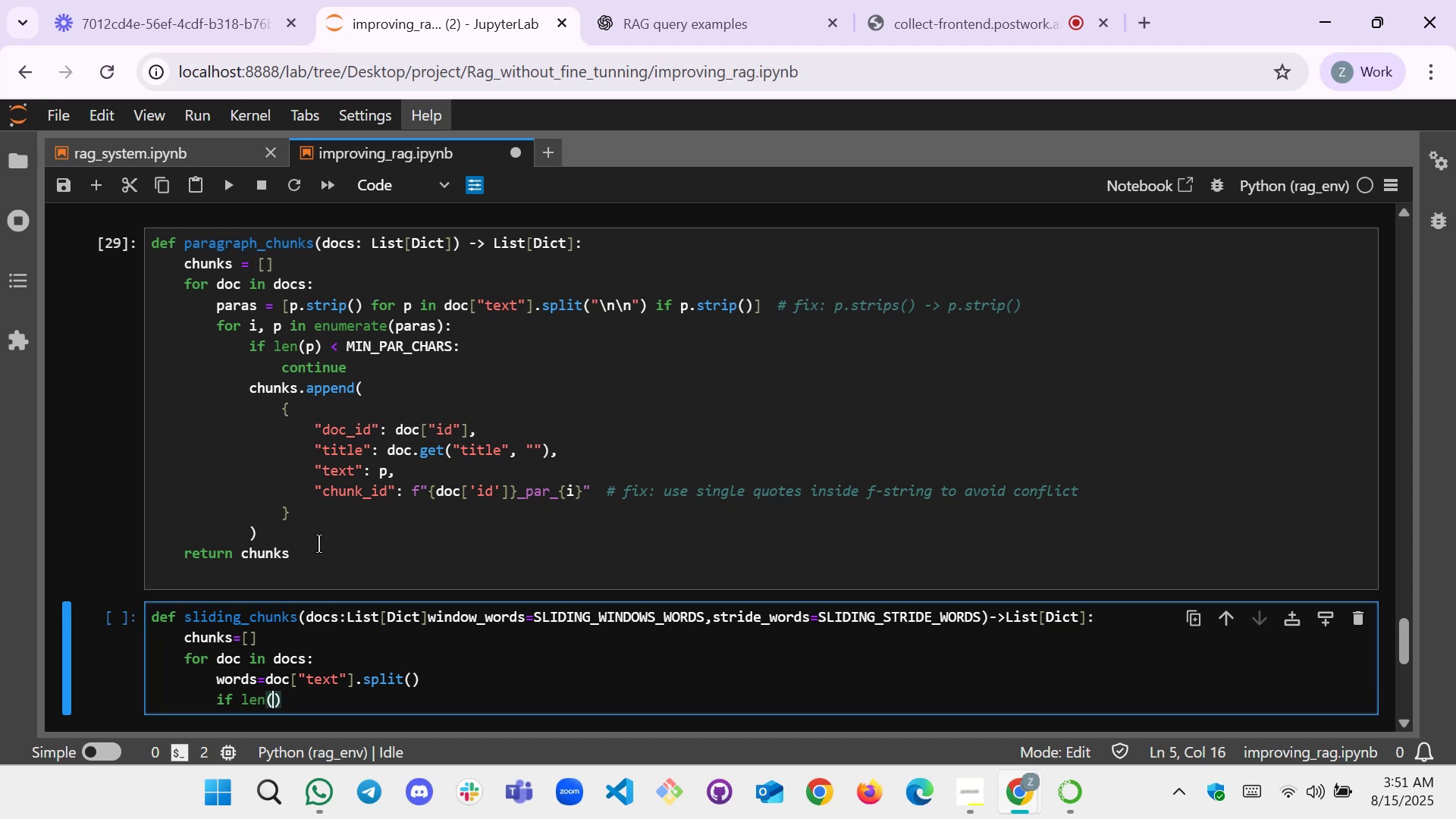 
type(words)
 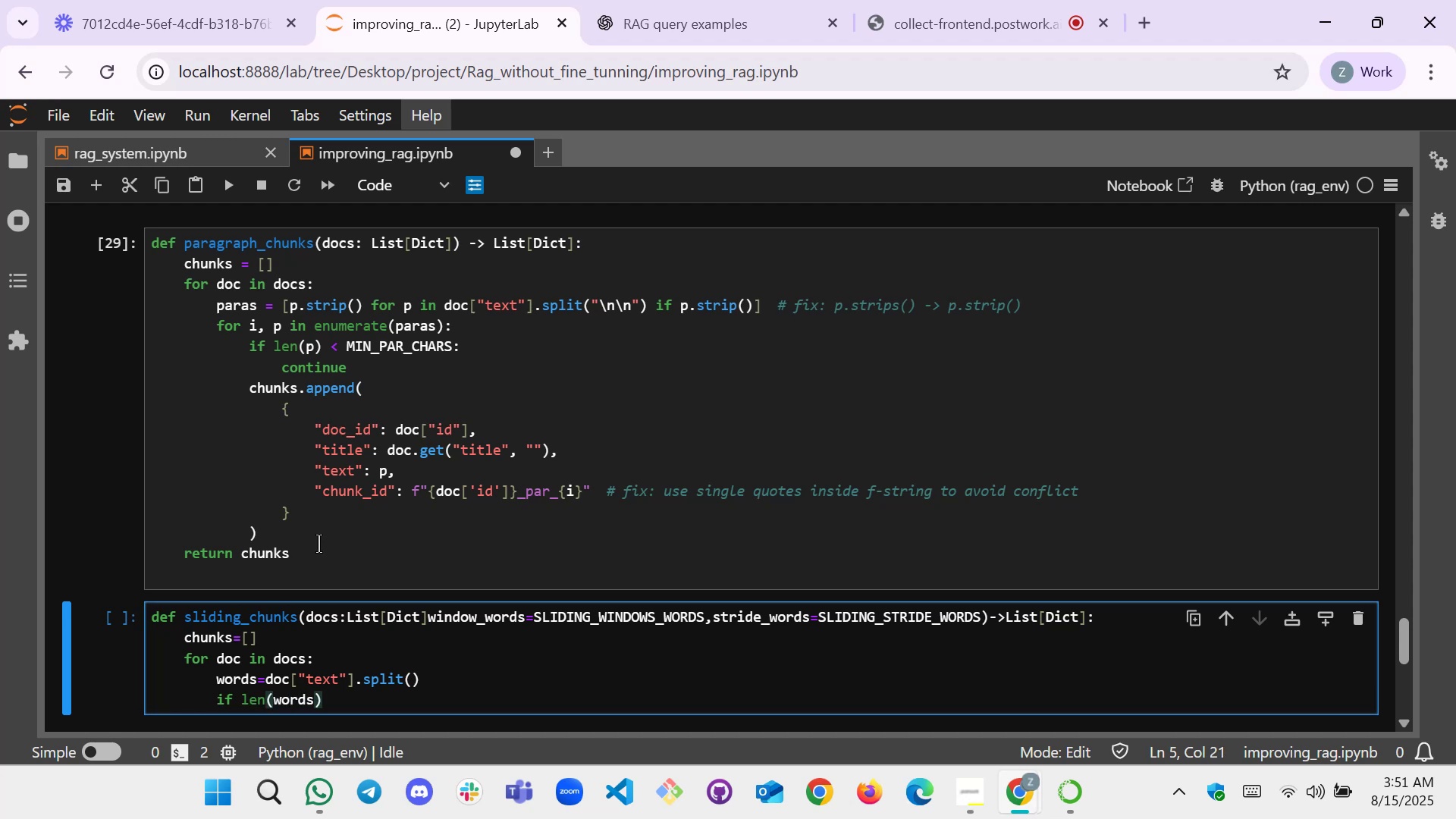 
key(ArrowRight)
 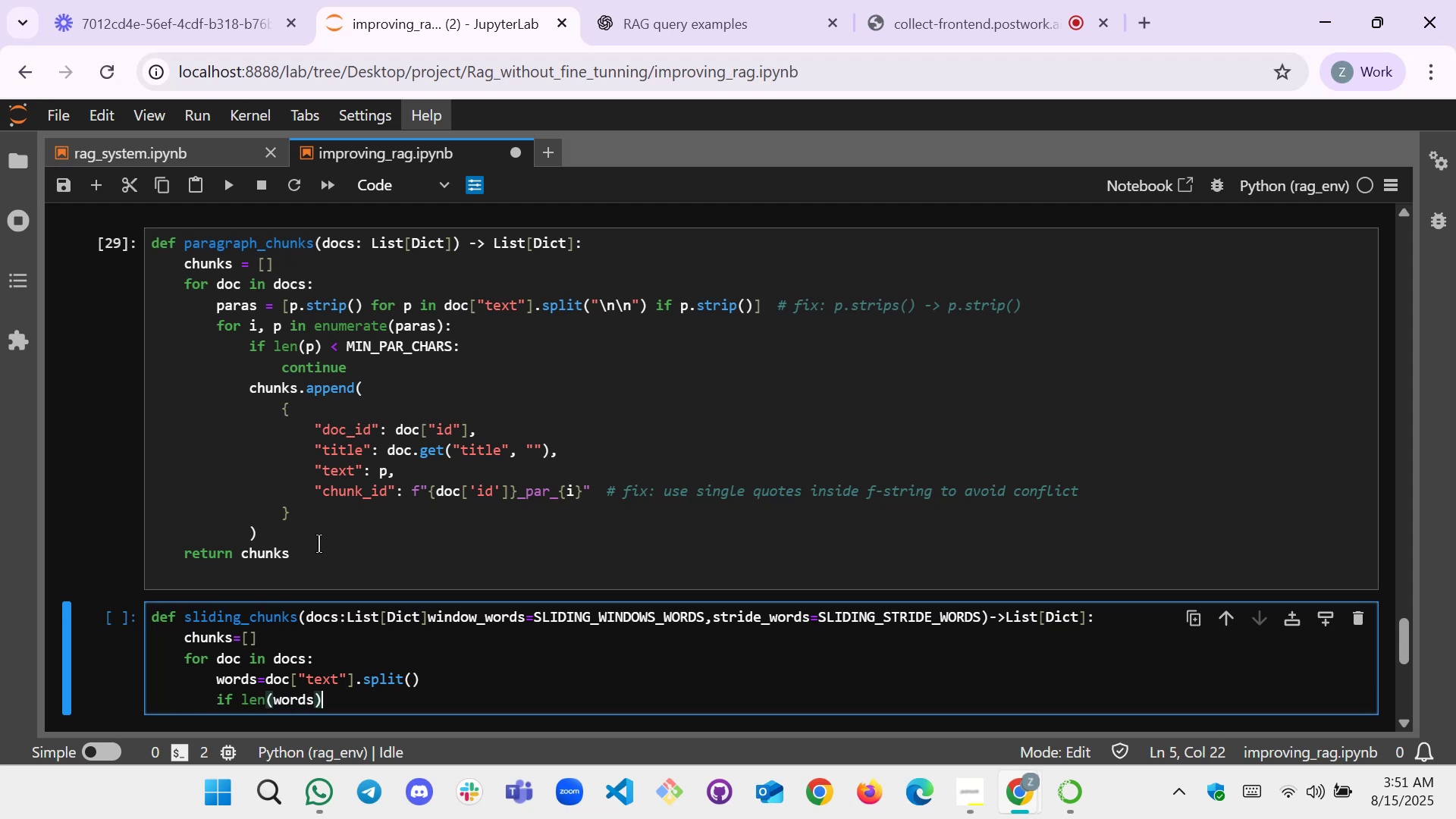 
type(<40:)
 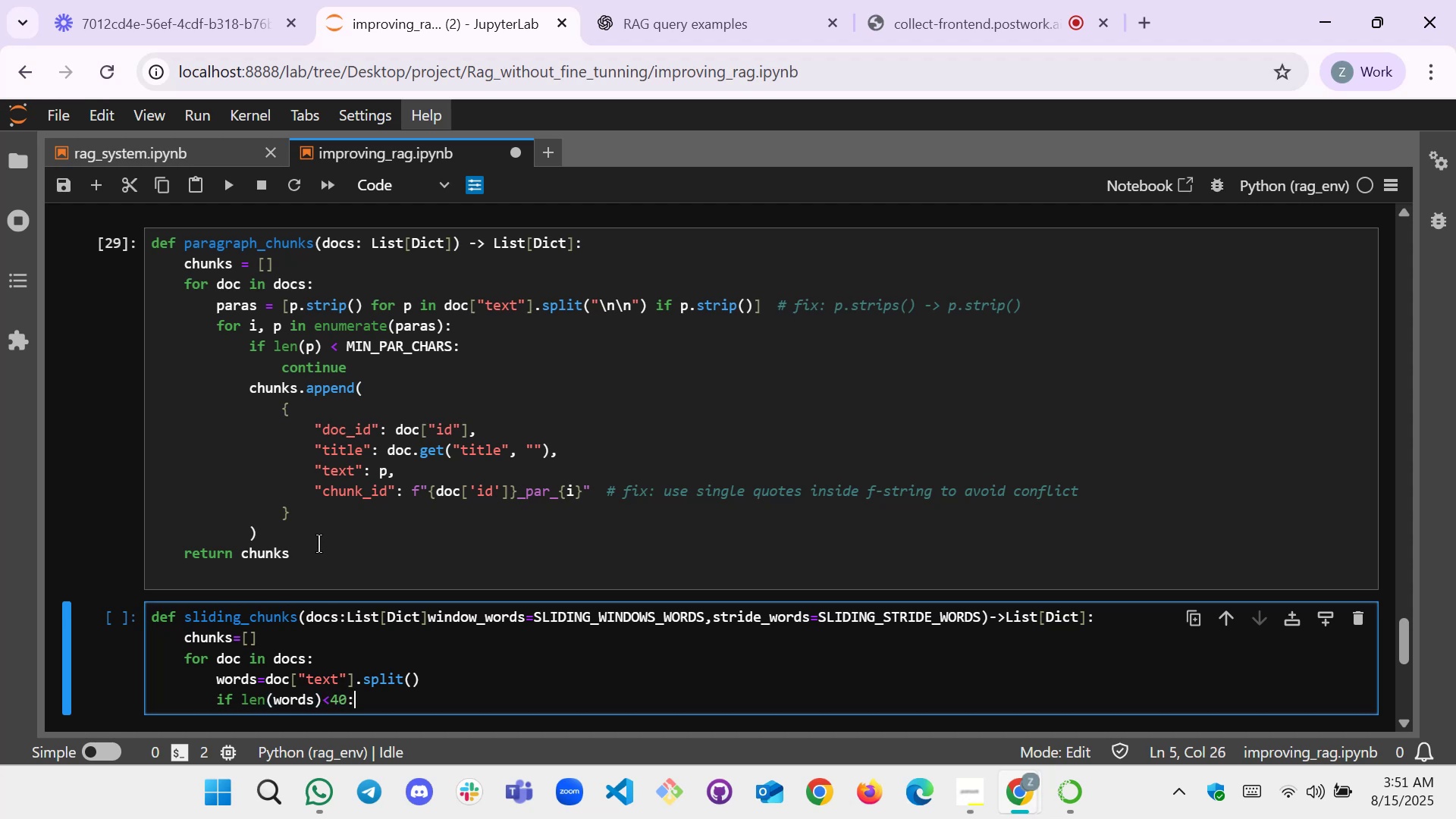 
key(Enter)
 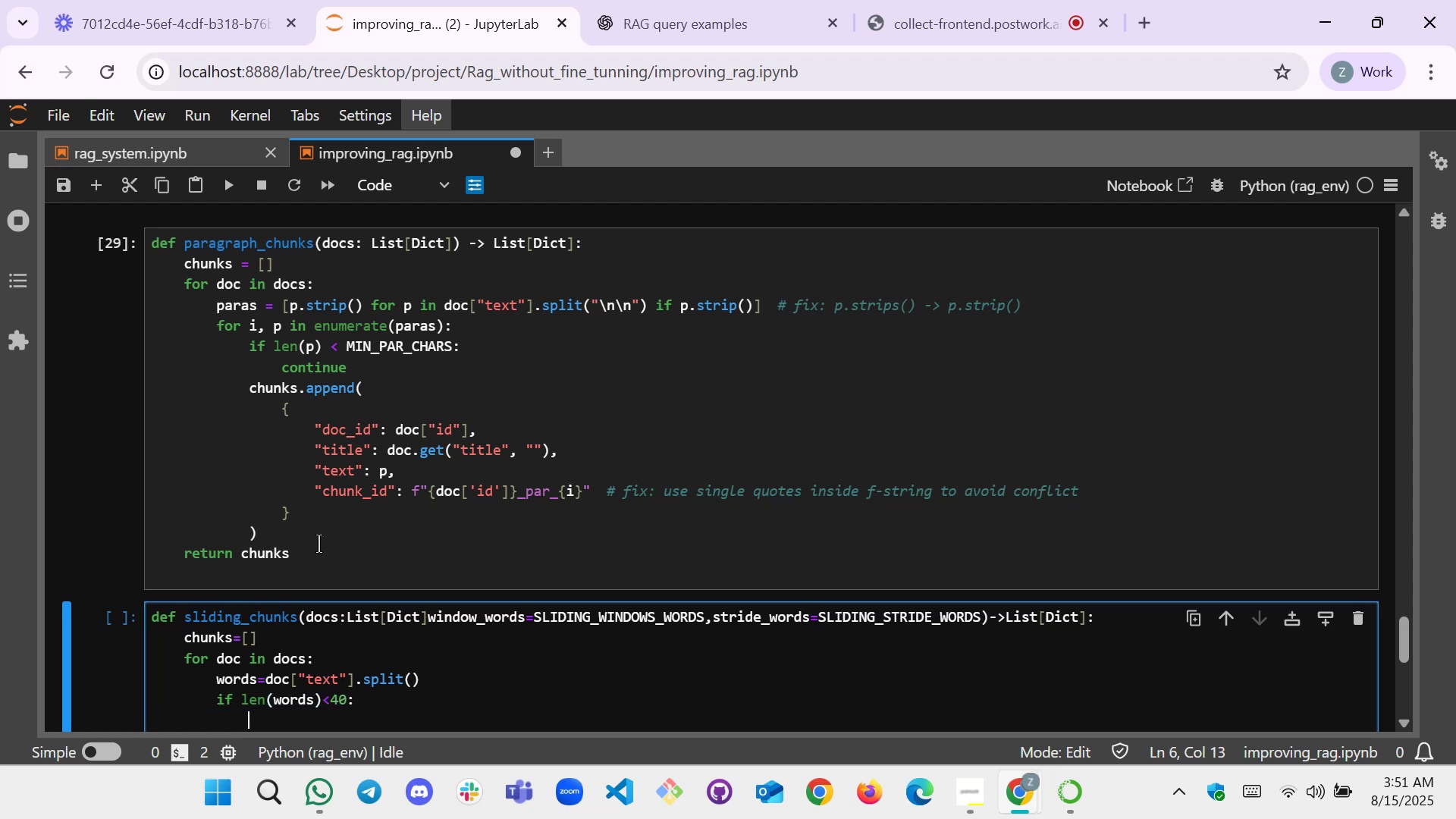 
type(chunks)
 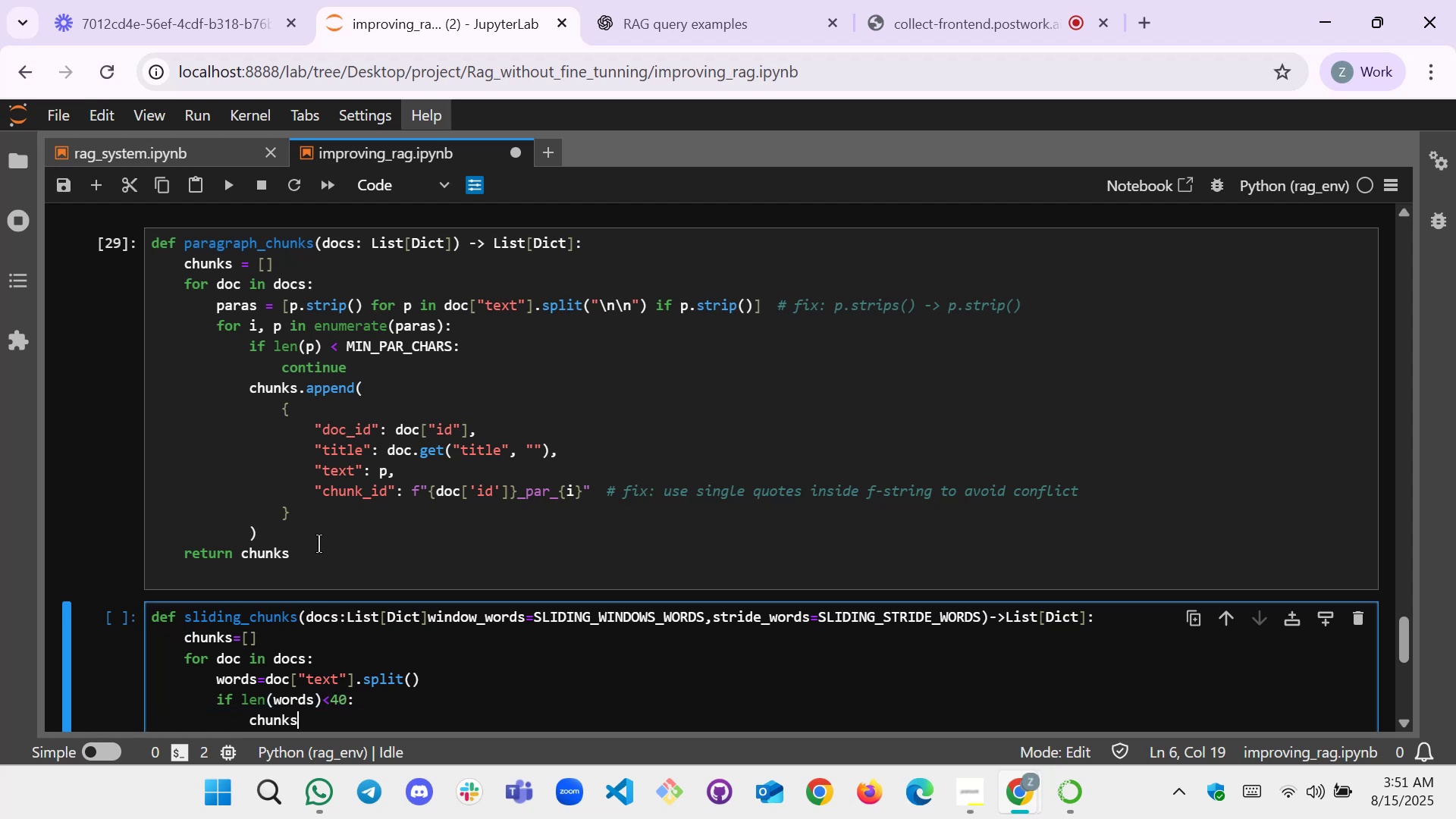 
scroll: coordinate [626, 353], scroll_direction: down, amount: 2.0
 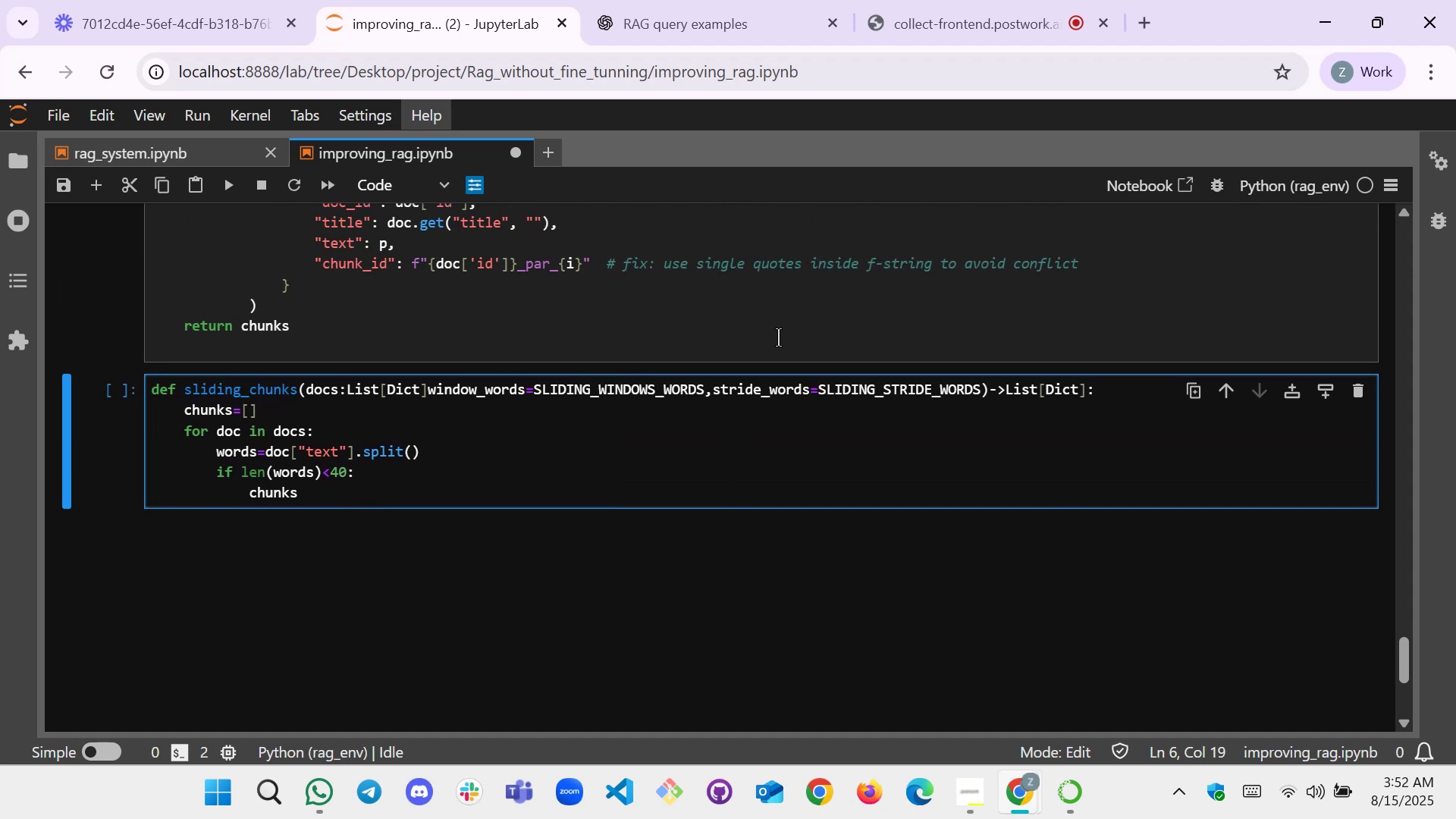 
scroll: coordinate [766, 380], scroll_direction: none, amount: 0.0
 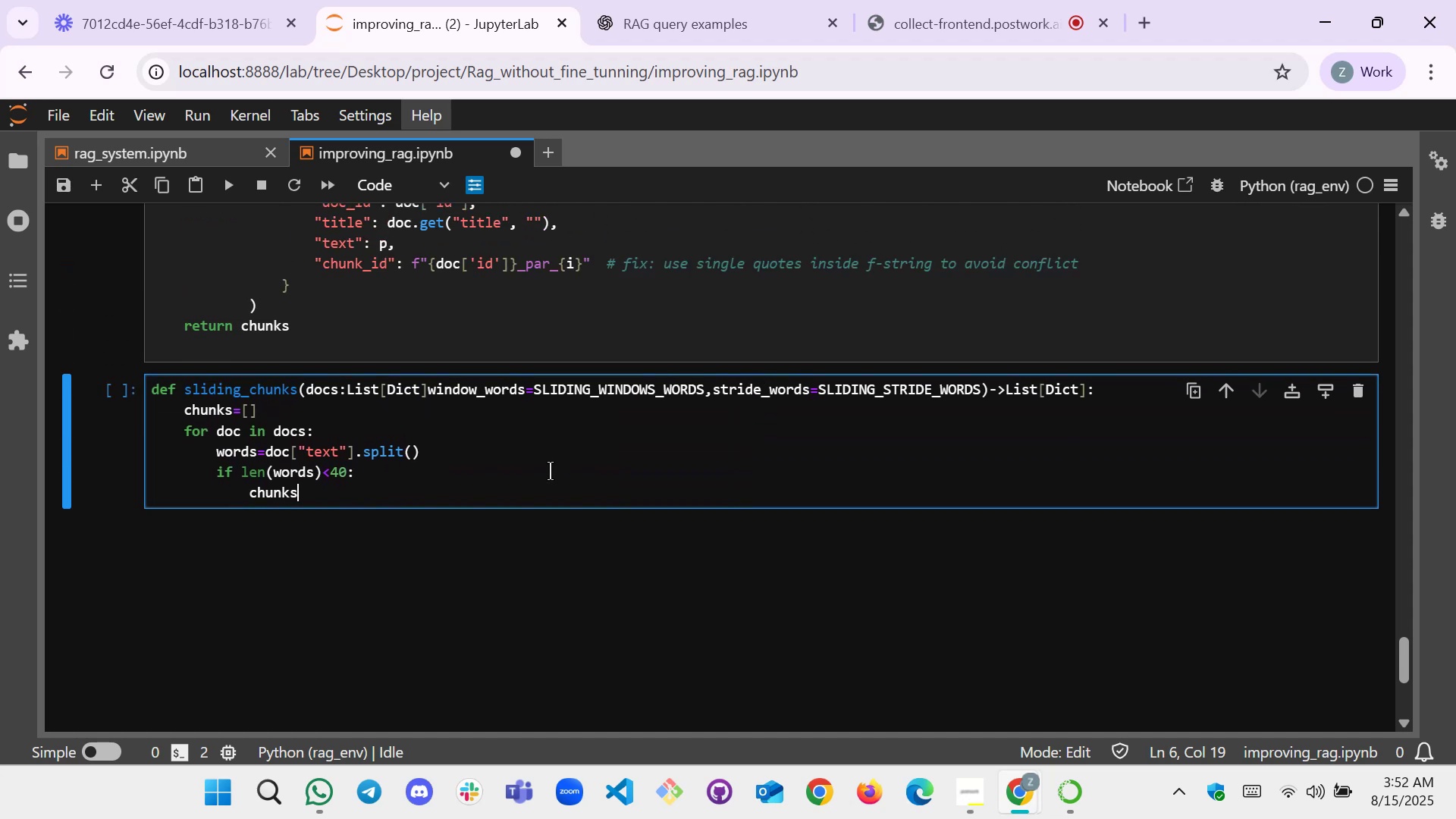 
type(.append({}))
 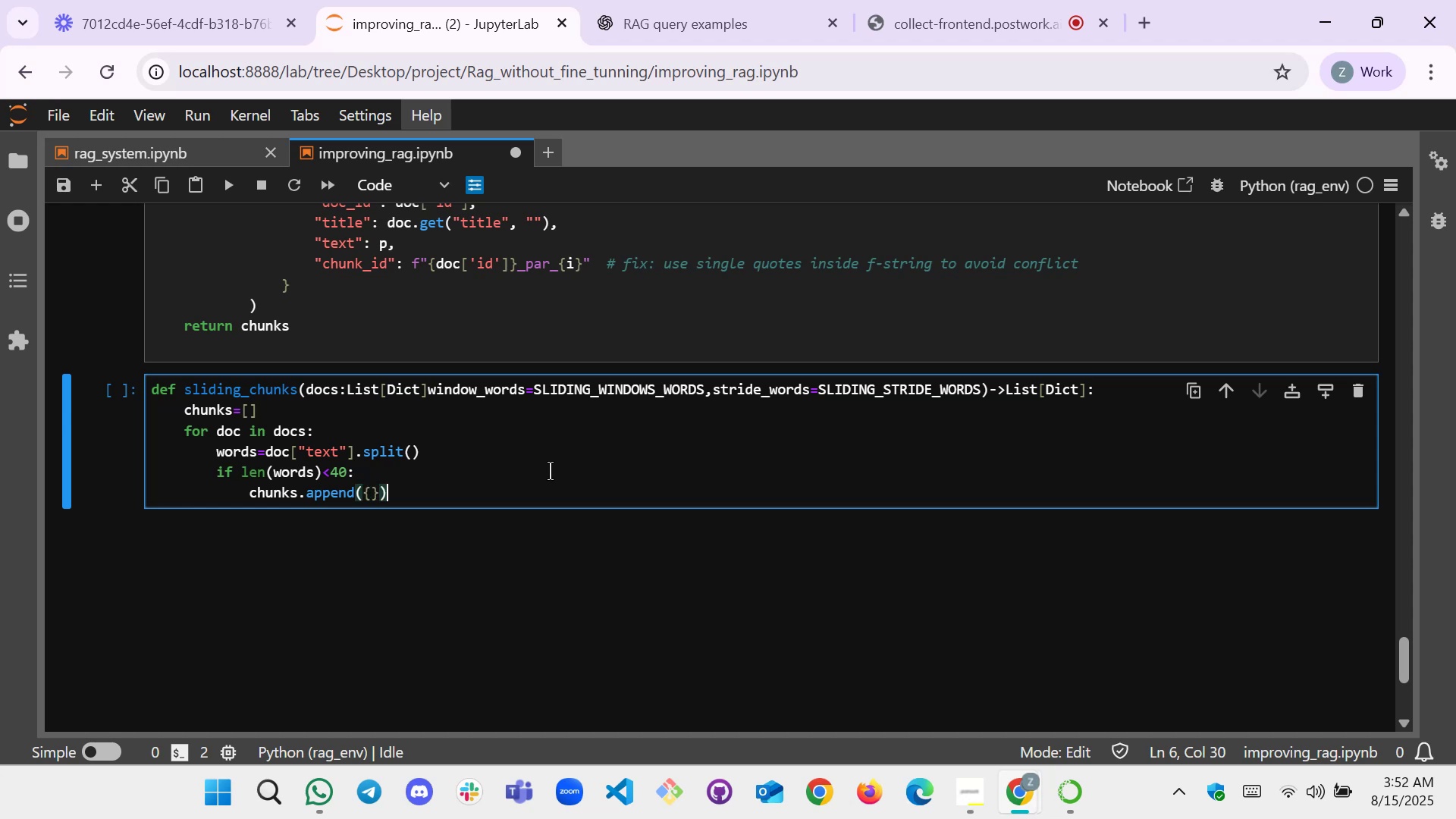 
key(ArrowLeft)
 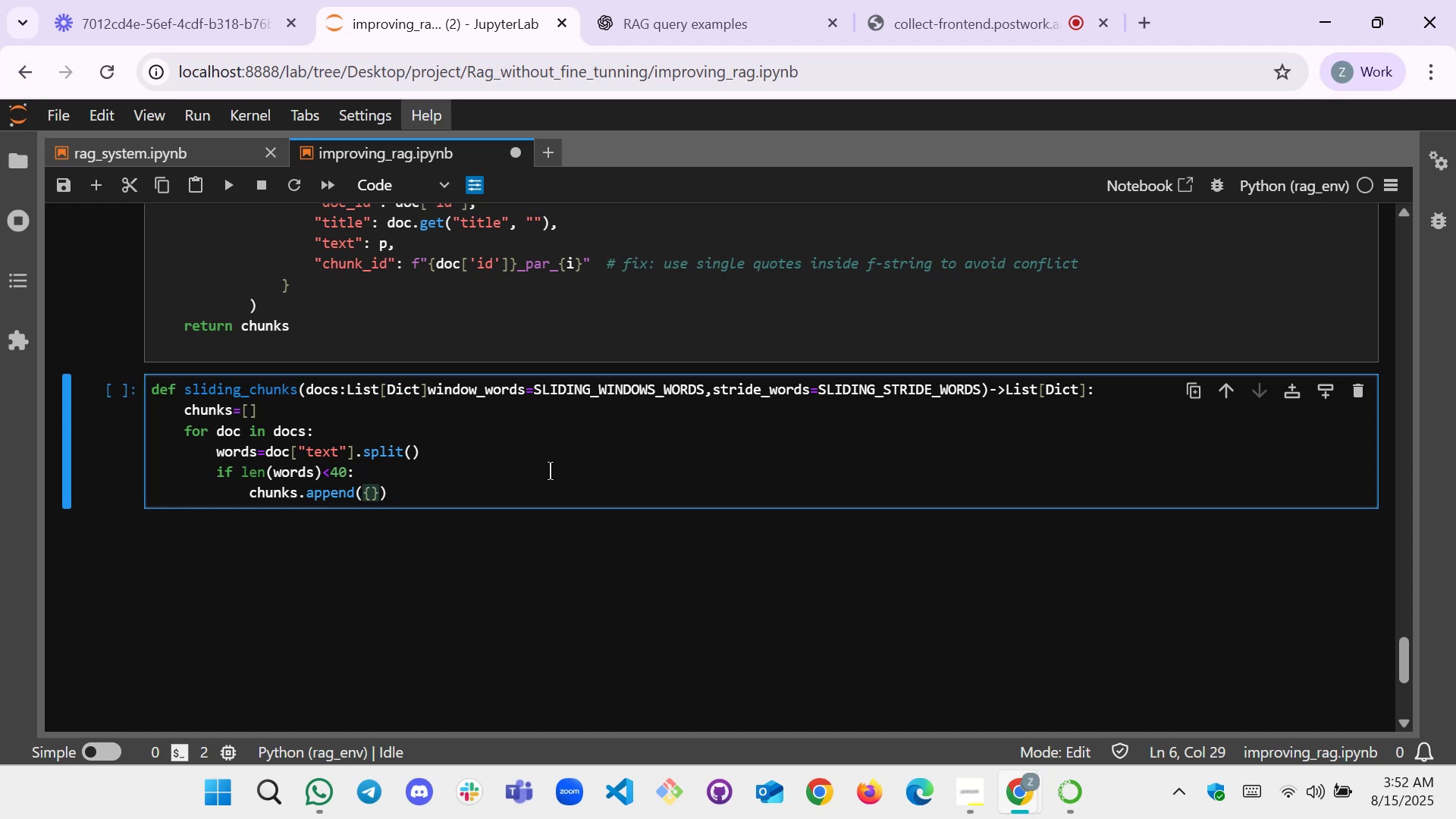 
key(ArrowLeft)
 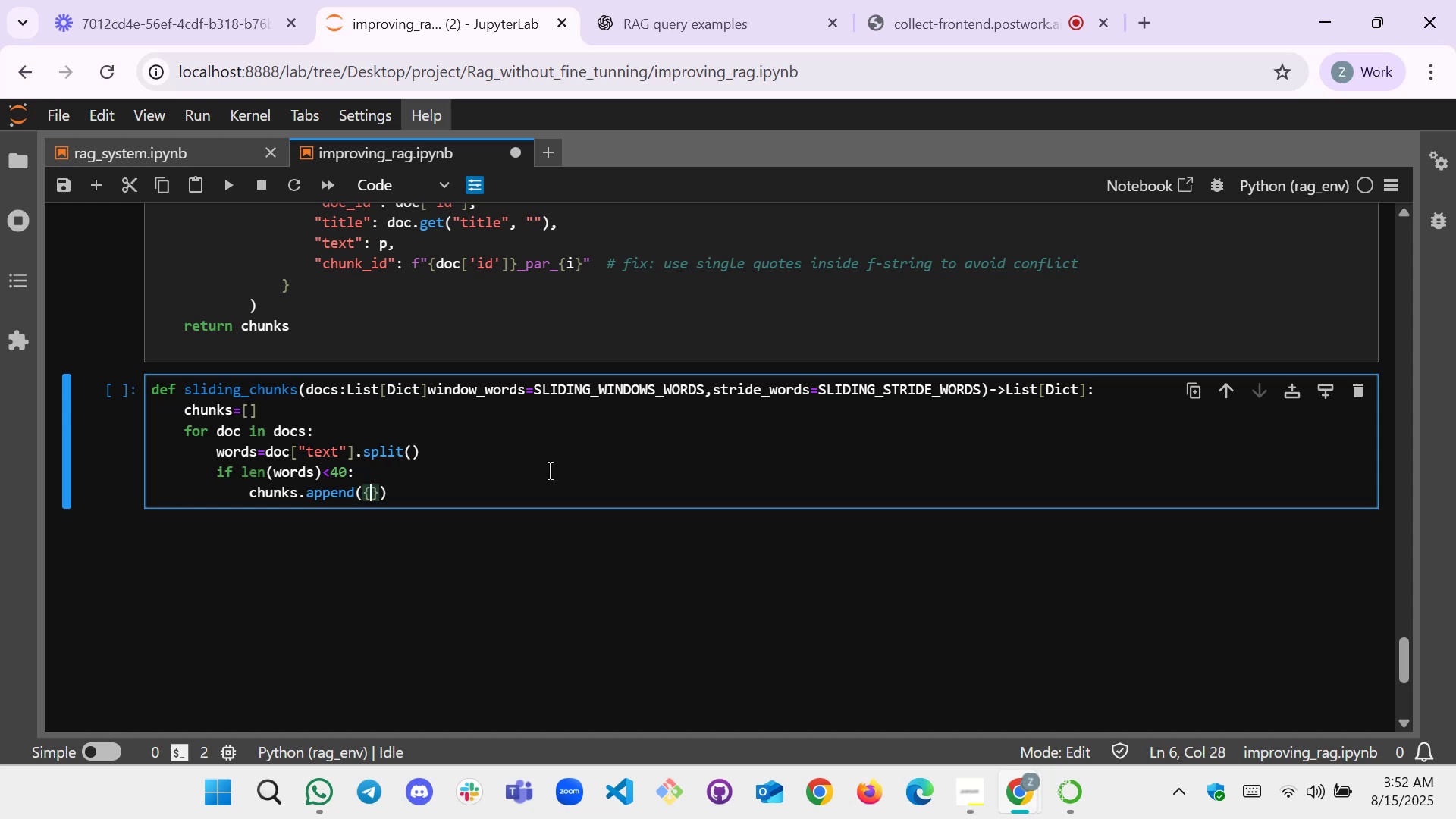 
key(Enter)
 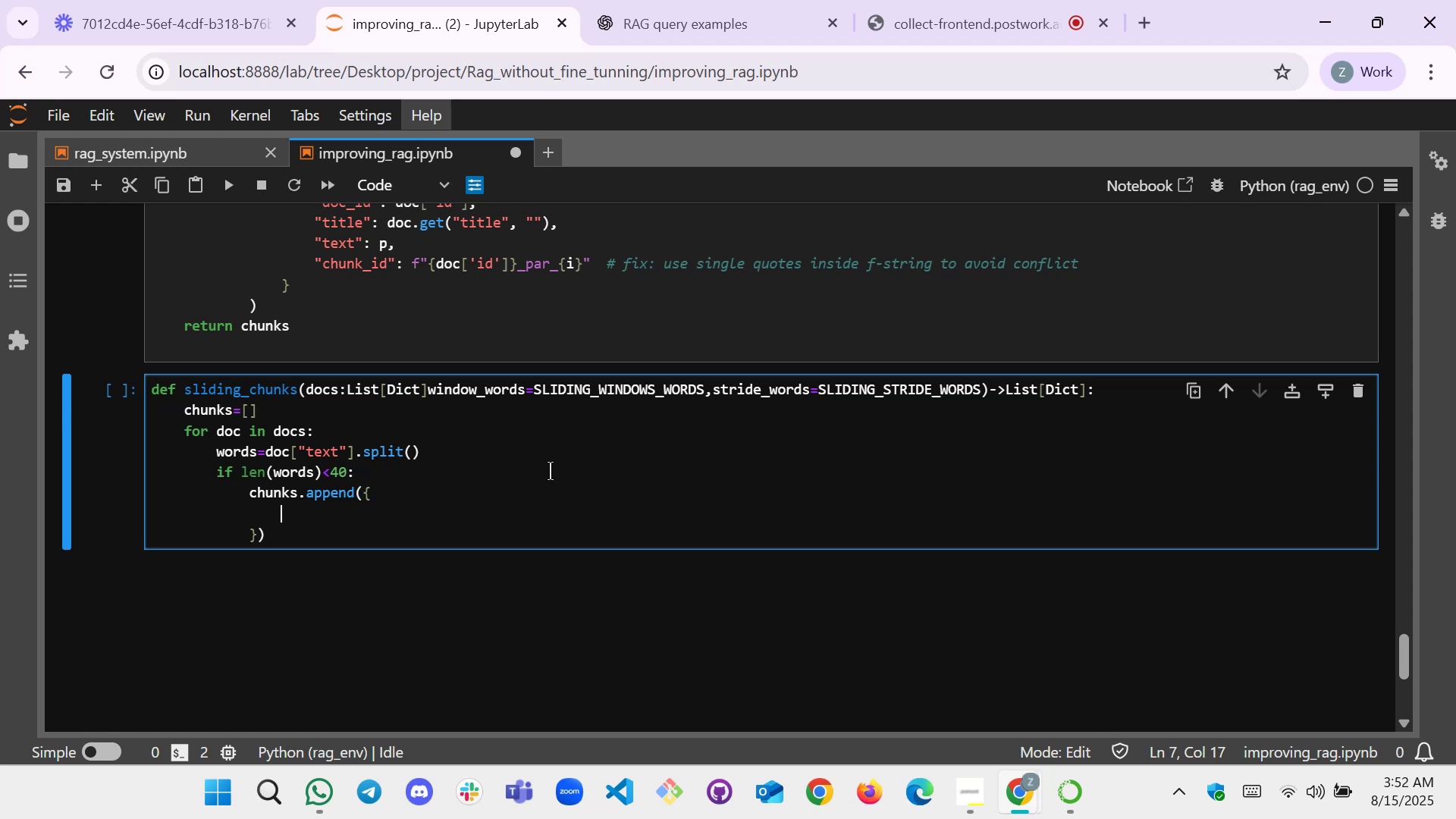 
key(Shift+Quote)
 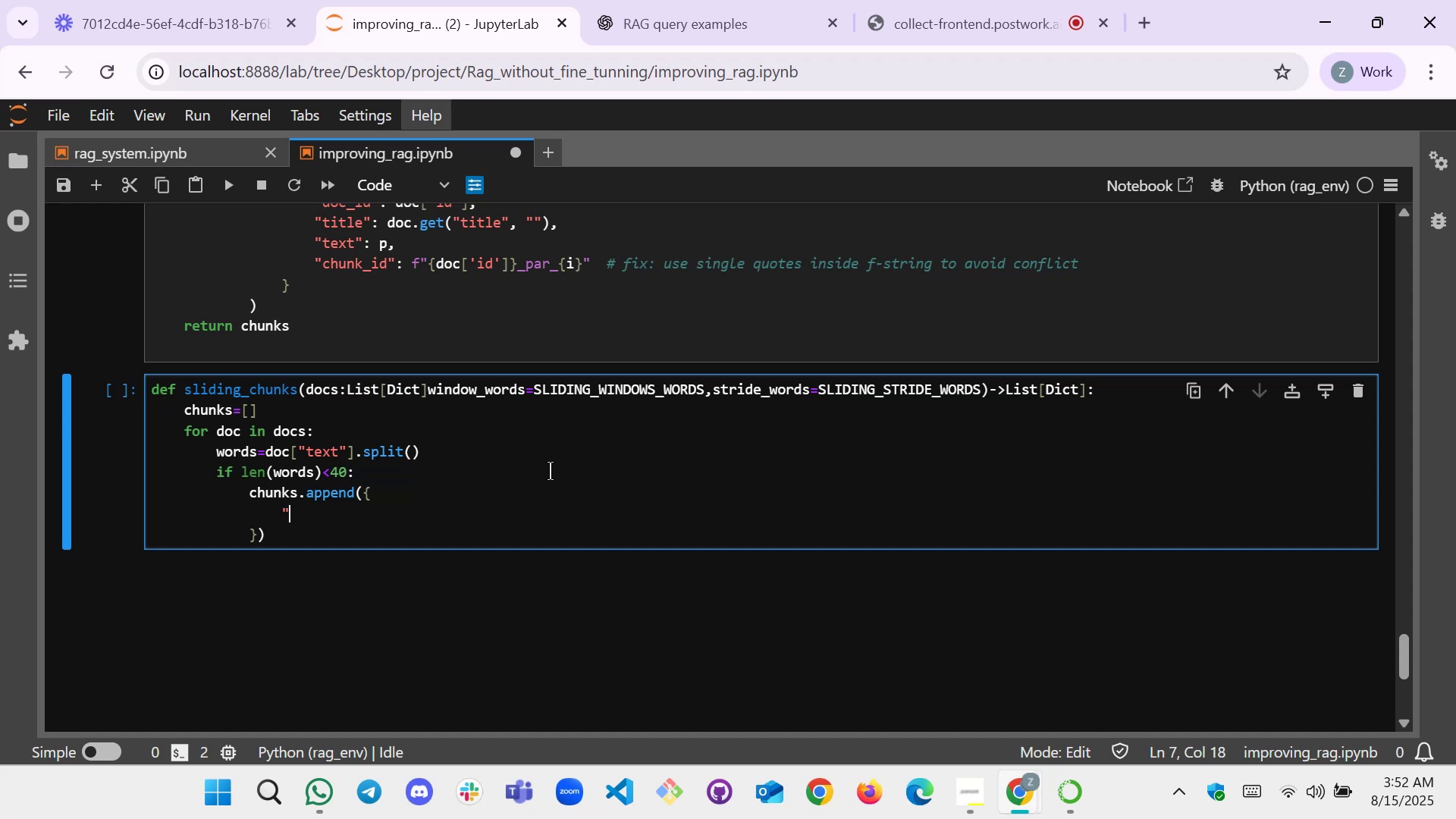 
key(Shift+Quote)
 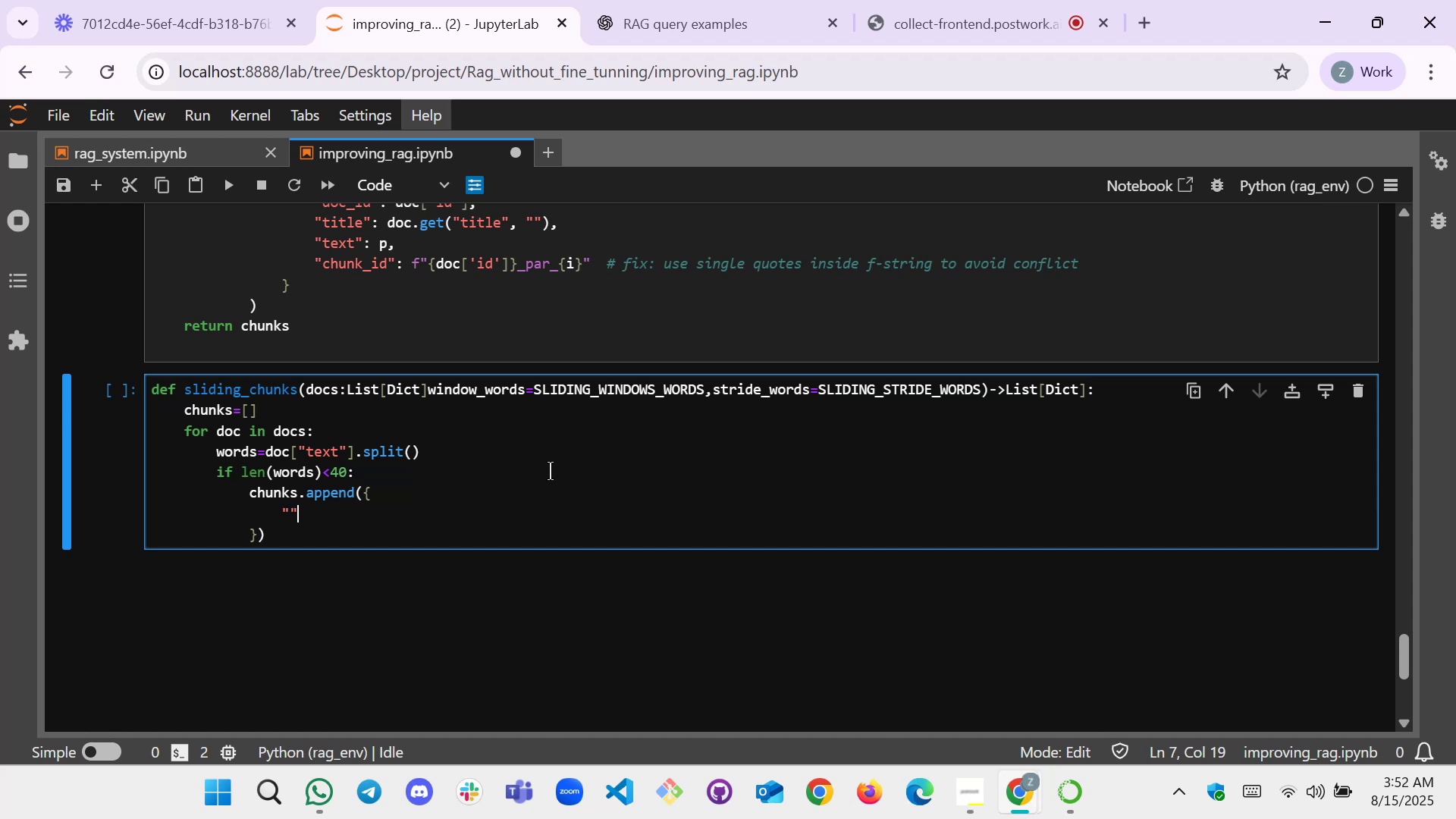 
key(ArrowLeft)
 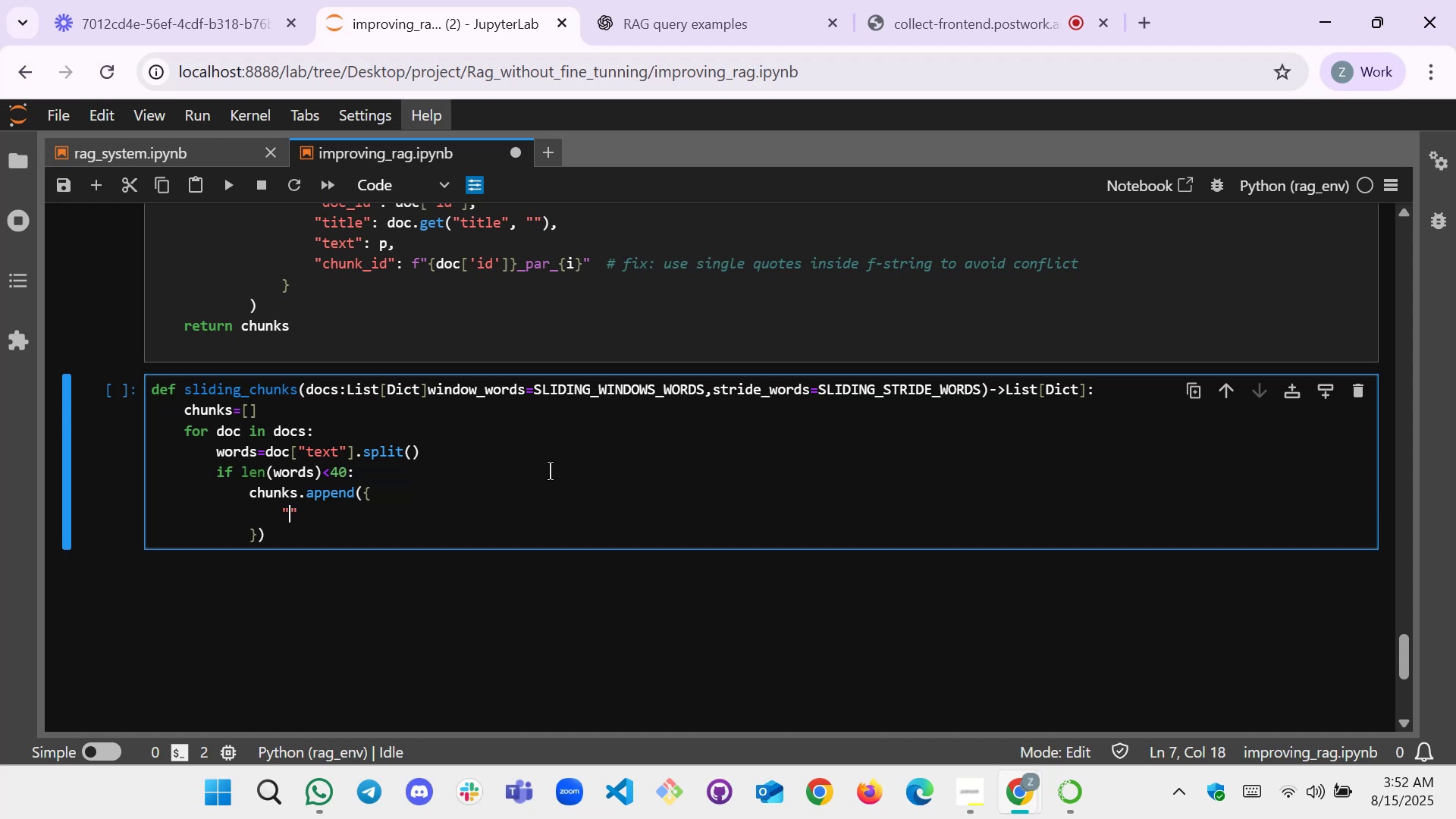 
type(doc_id)
 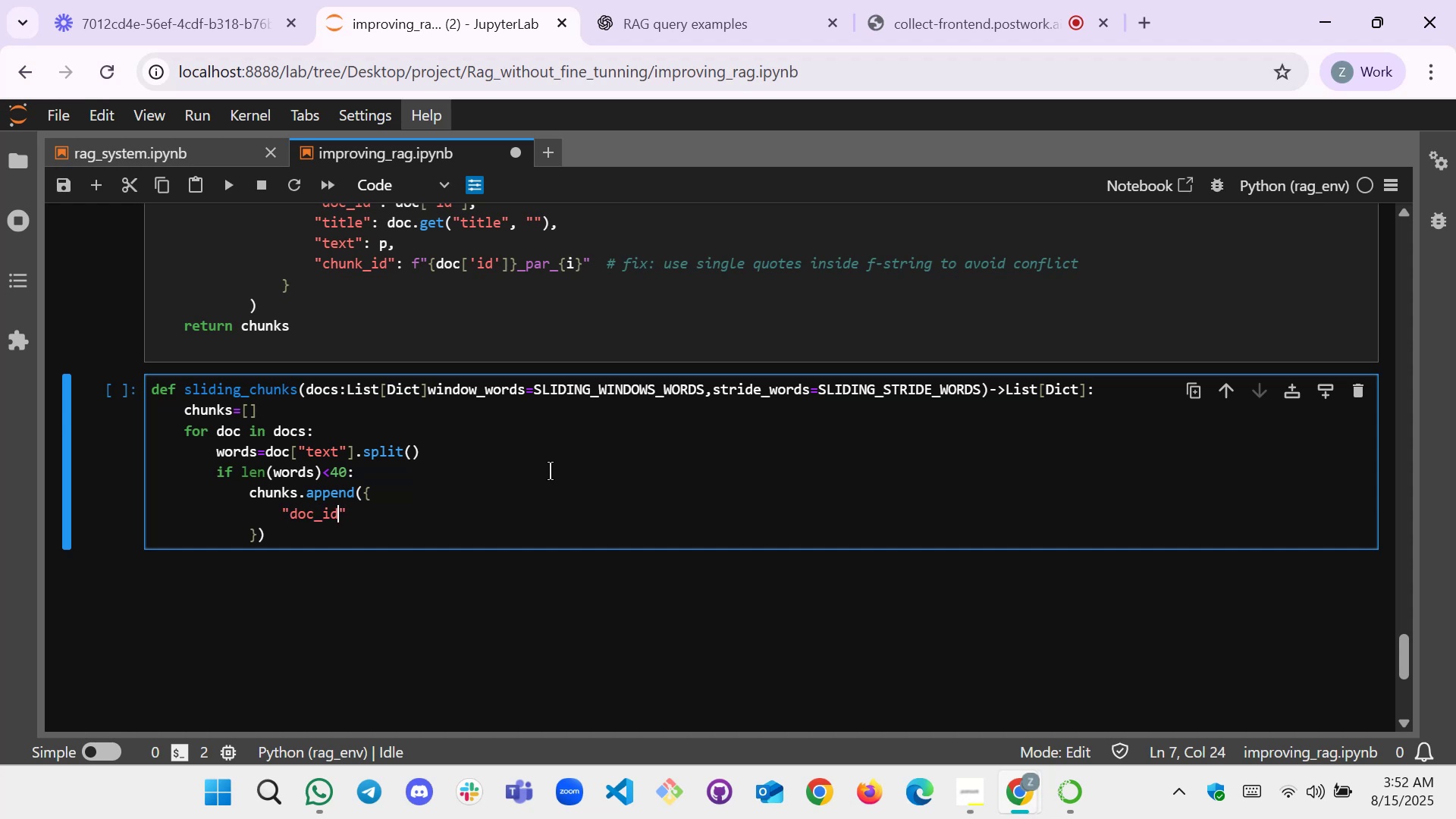 
 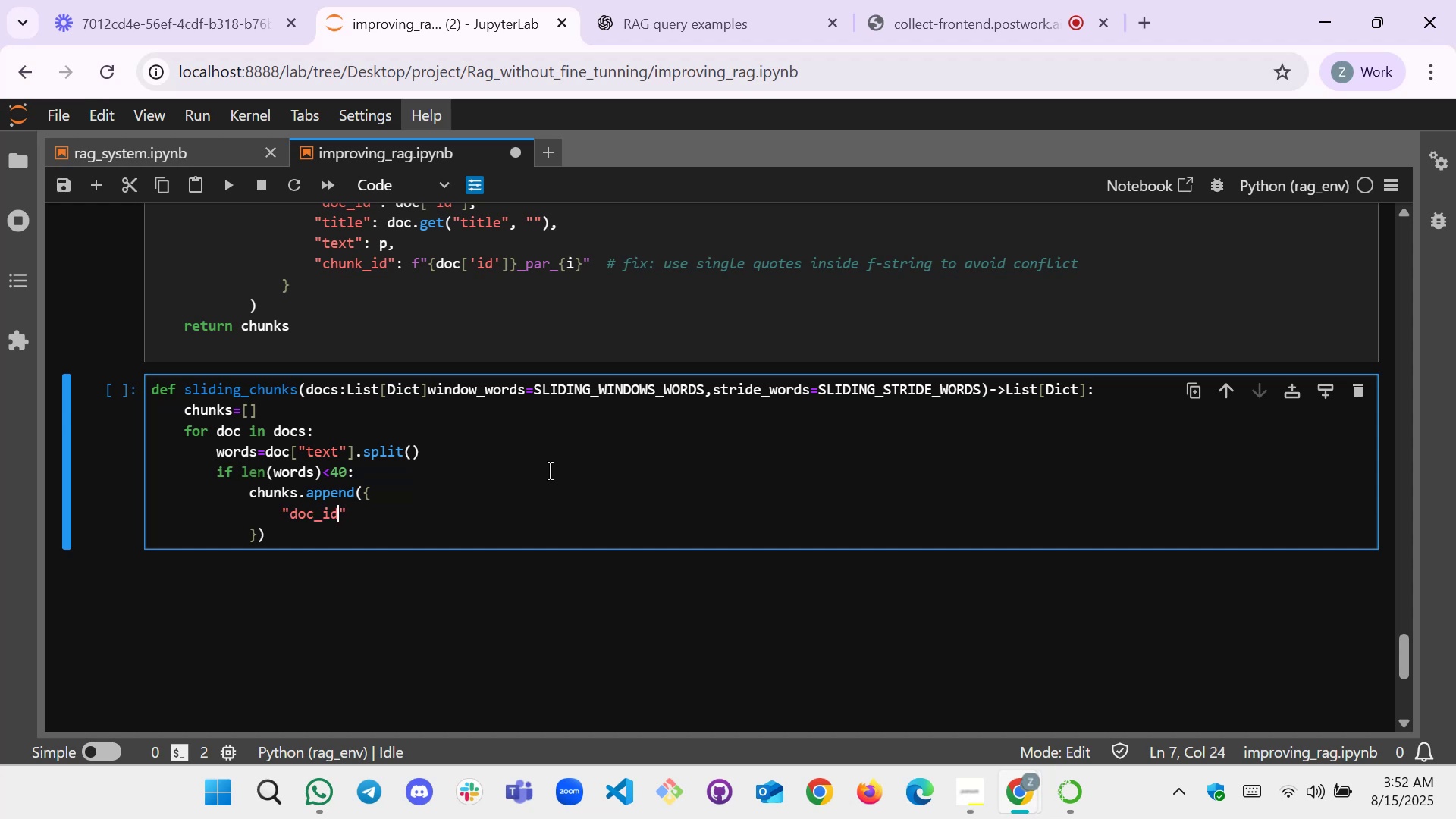 
key(ArrowRight)
 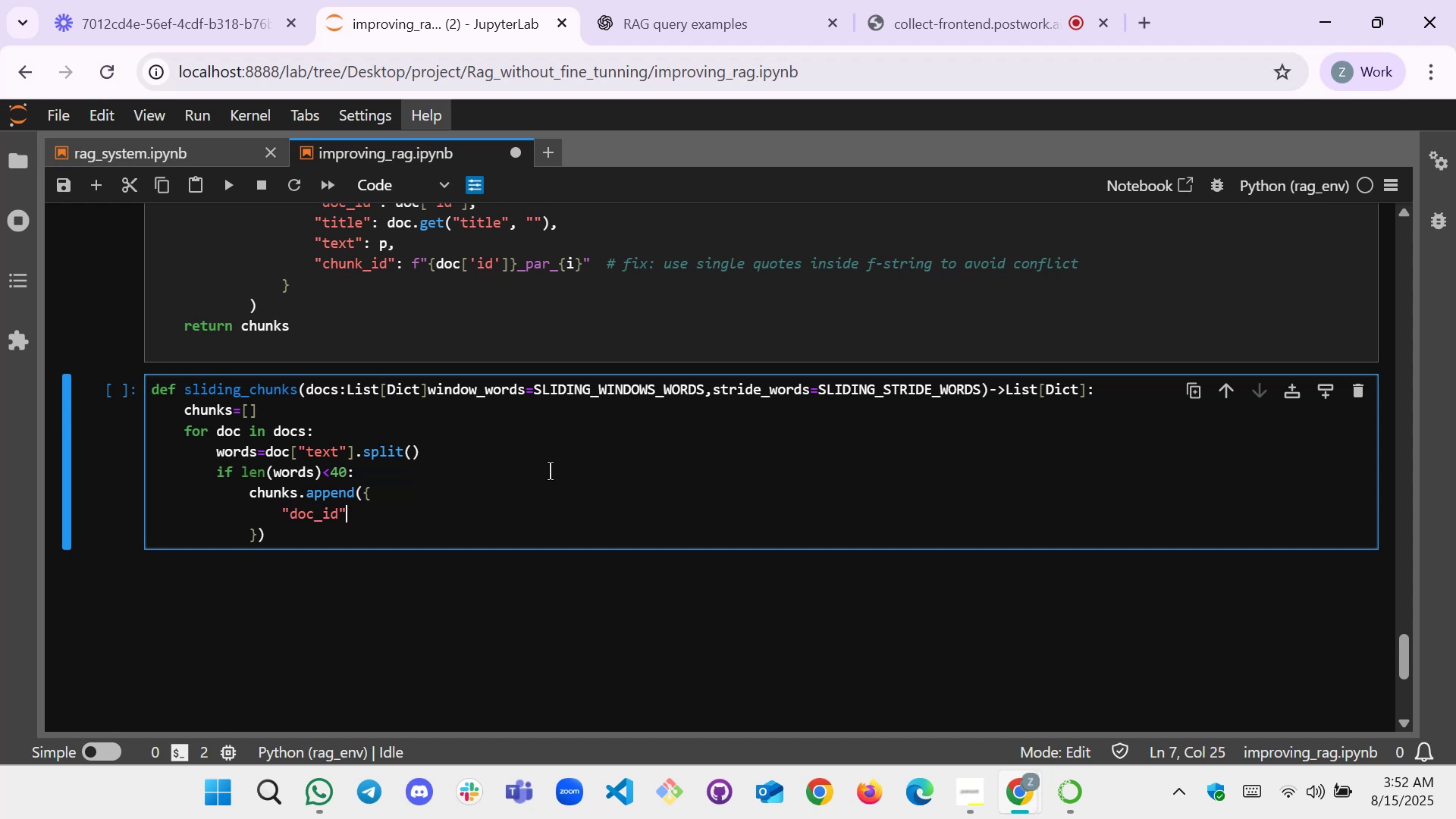 
key(Shift+Semicolon)
 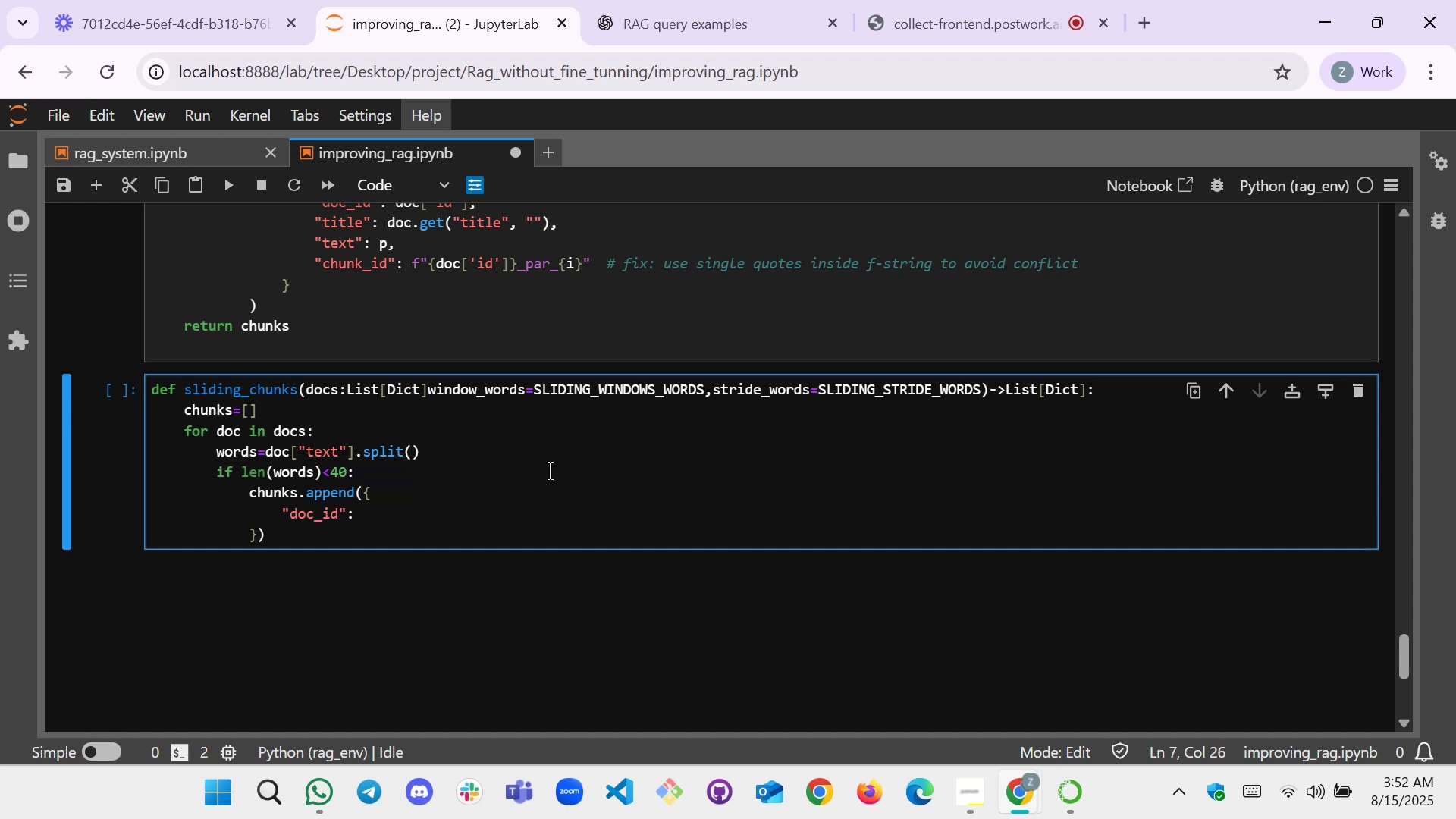 
type(doc[])
 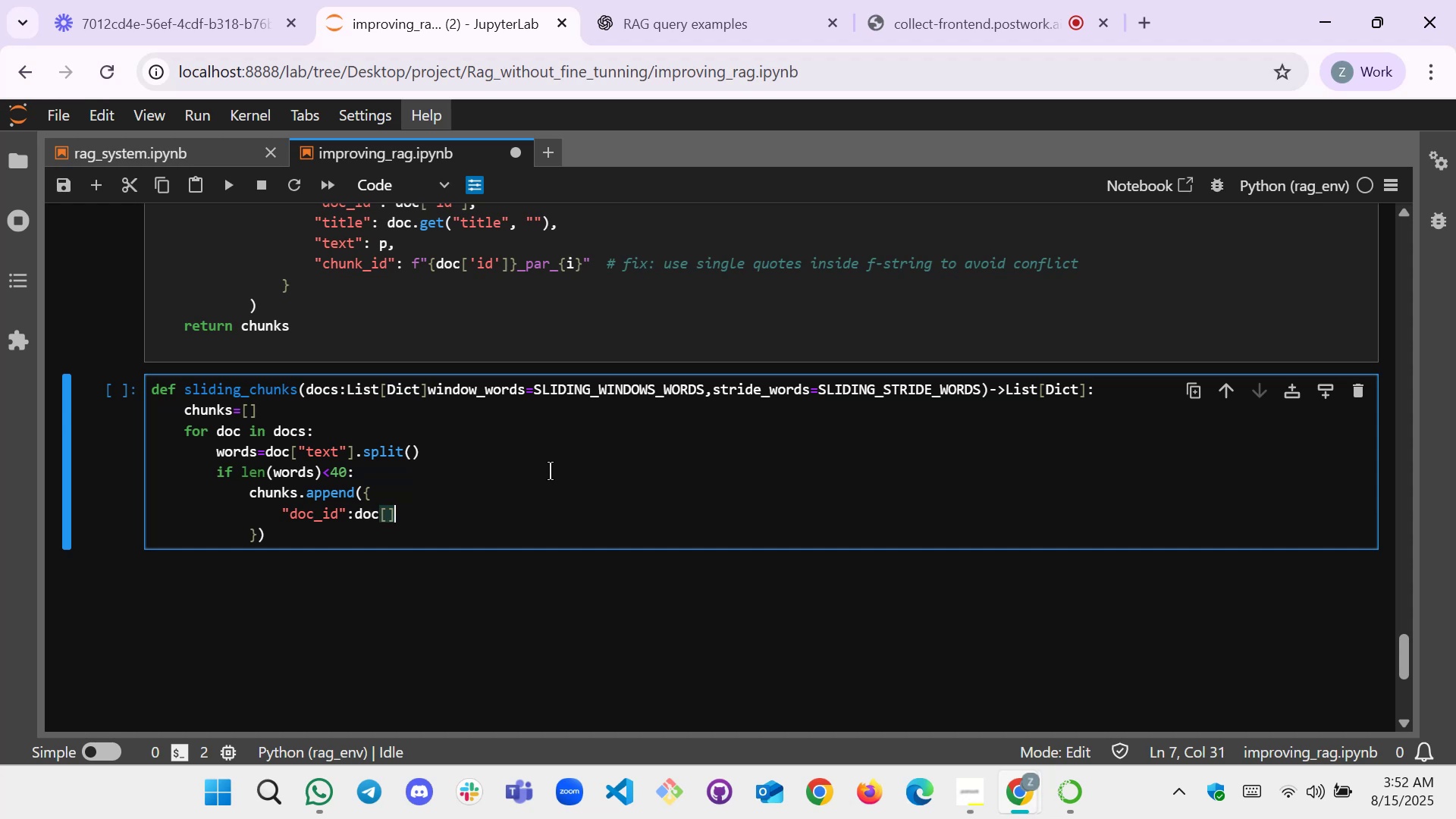 
key(ArrowLeft)
 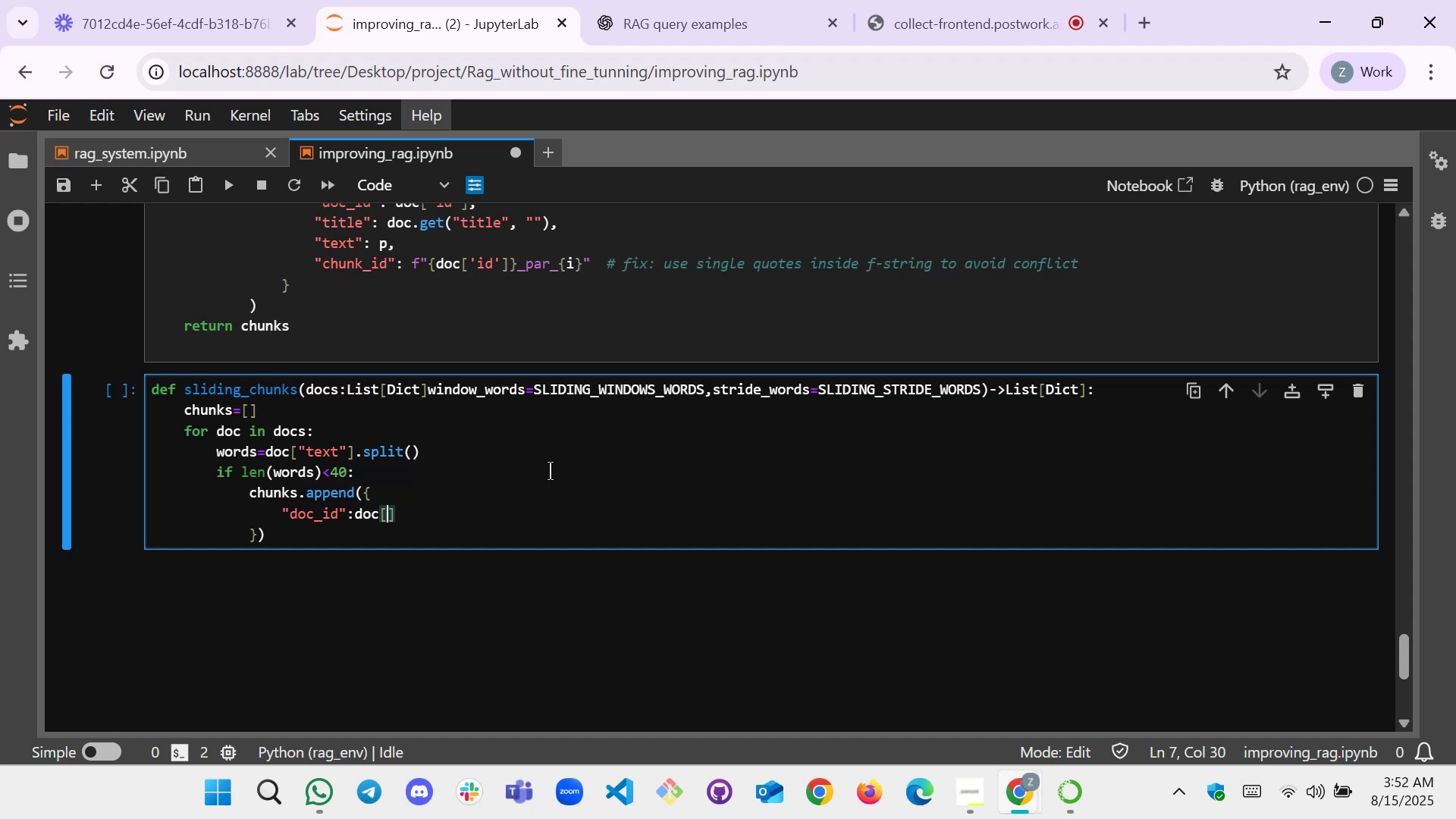 
key(Shift+Quote)
 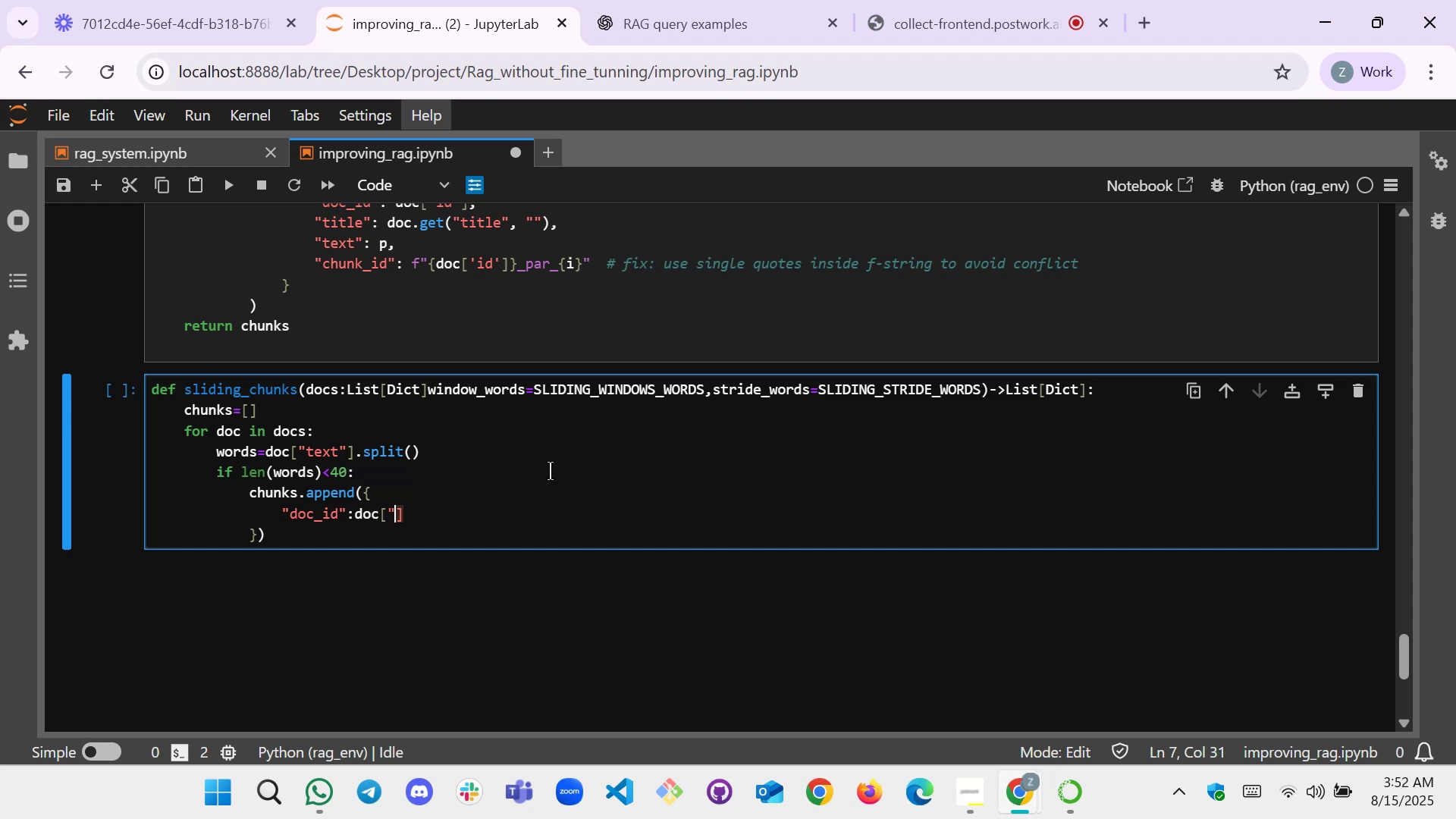 
key(Shift+Quote)
 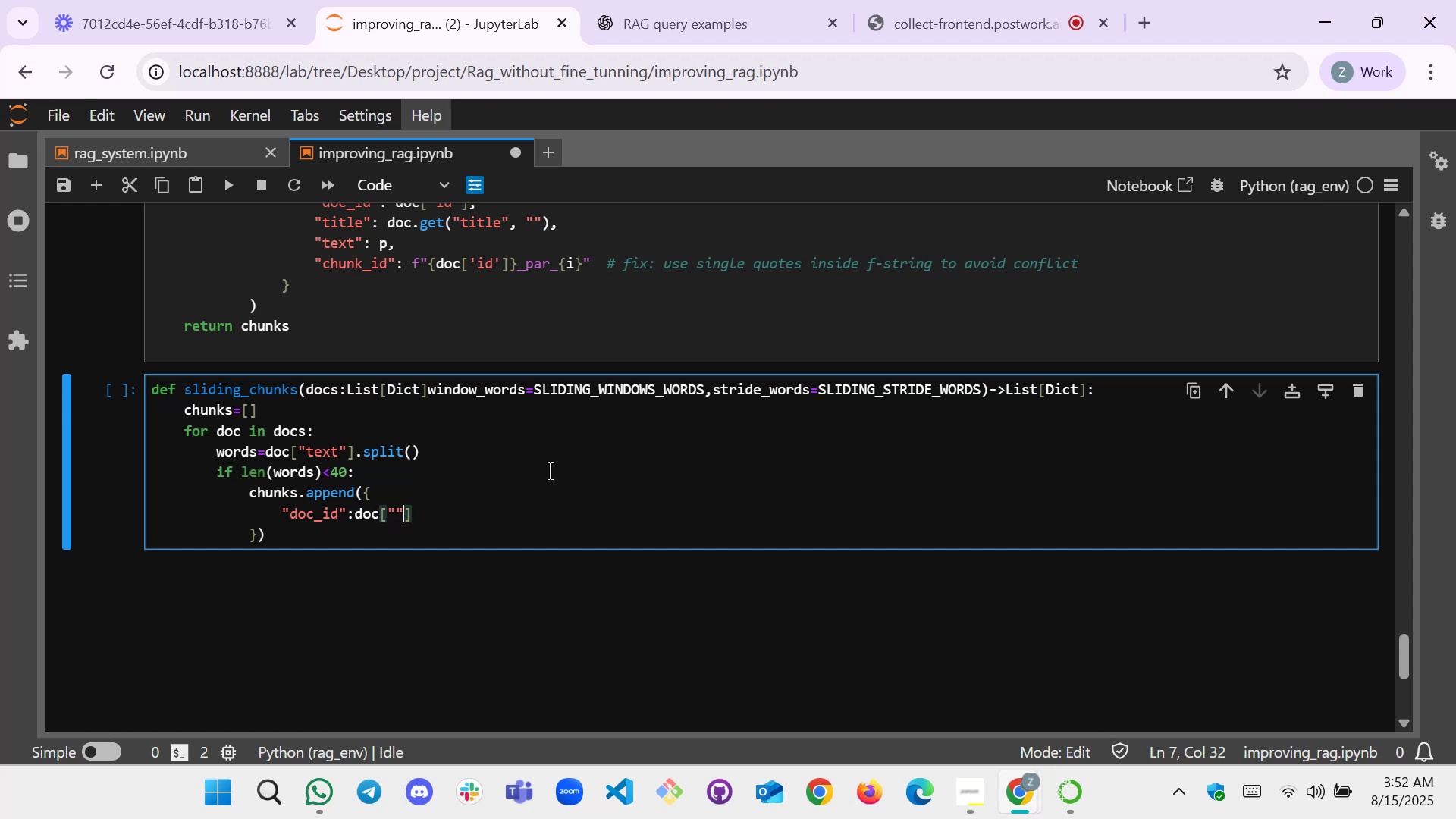 
key(ArrowLeft)
 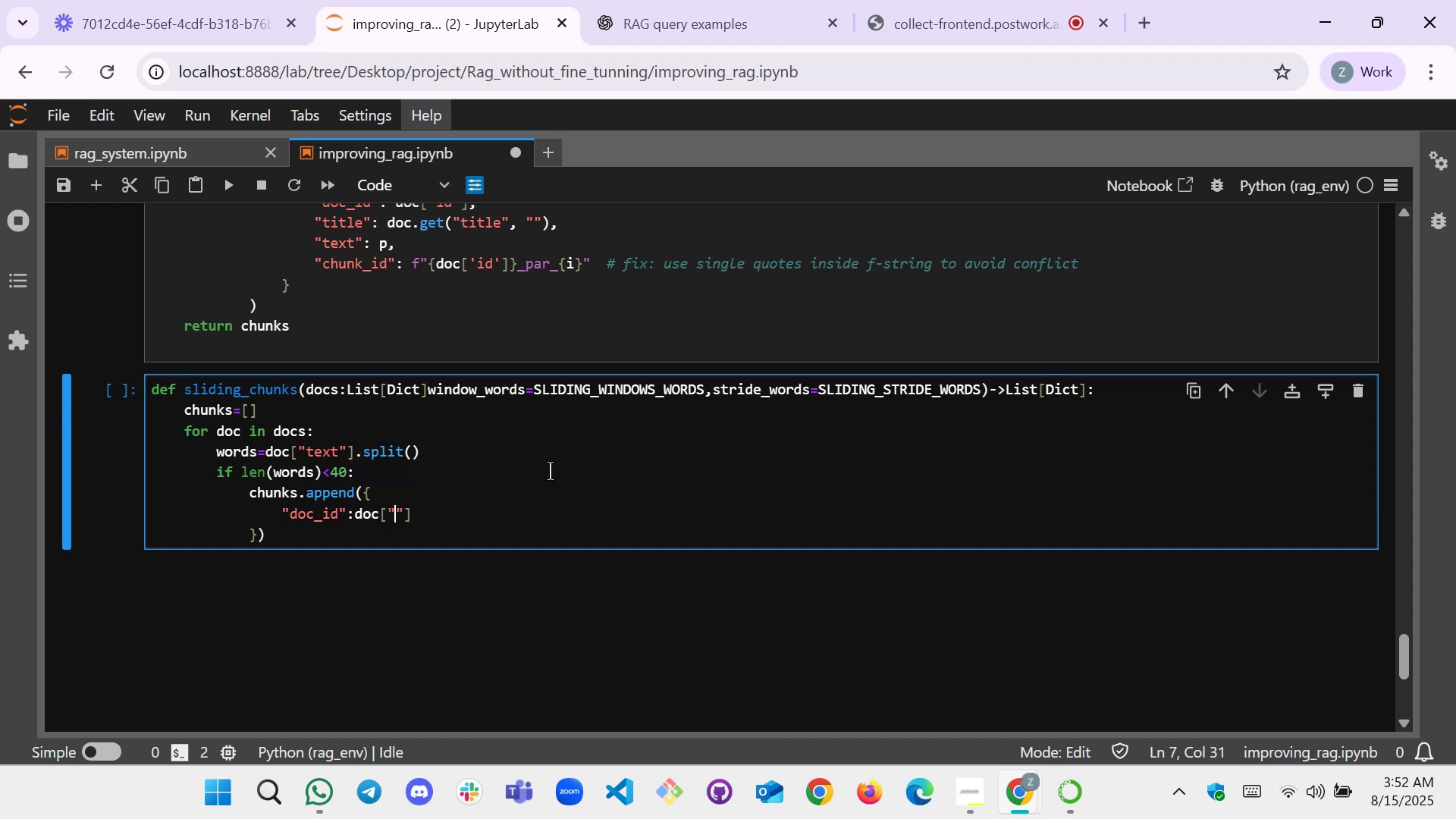 
type(od)
key(Backspace)
key(Backspace)
type(id)
 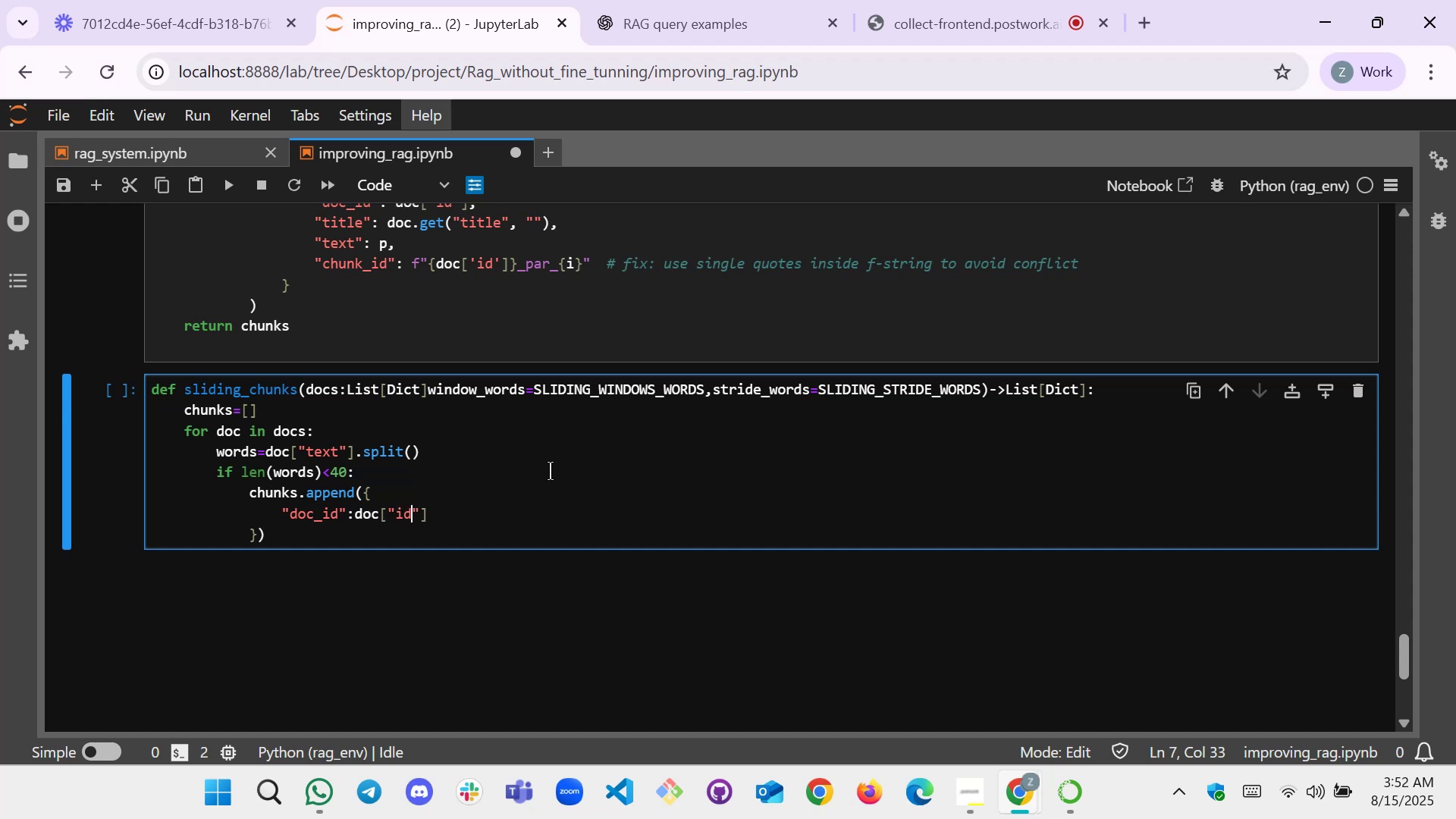 
key(ArrowRight)
 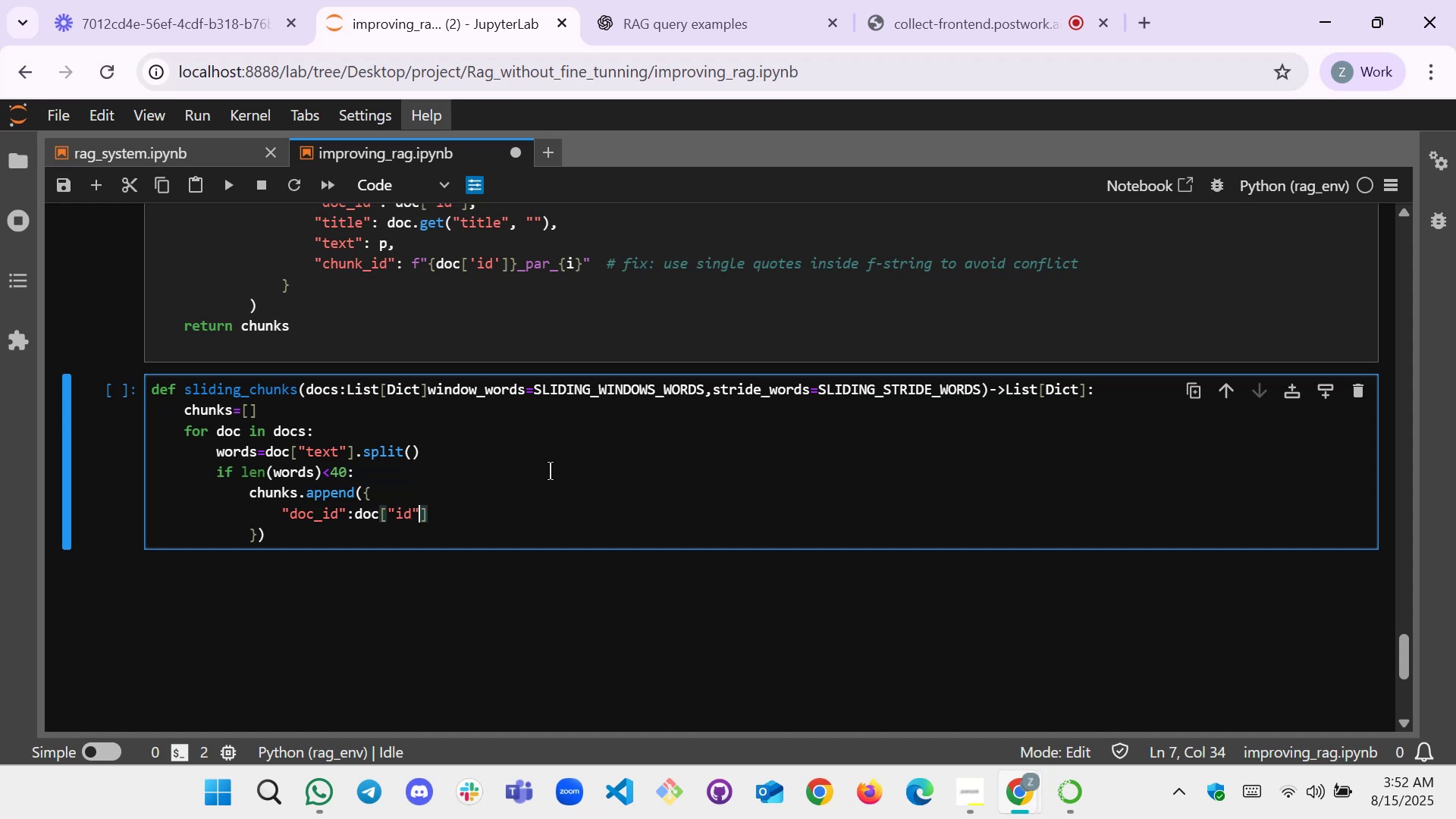 
key(ArrowRight)
 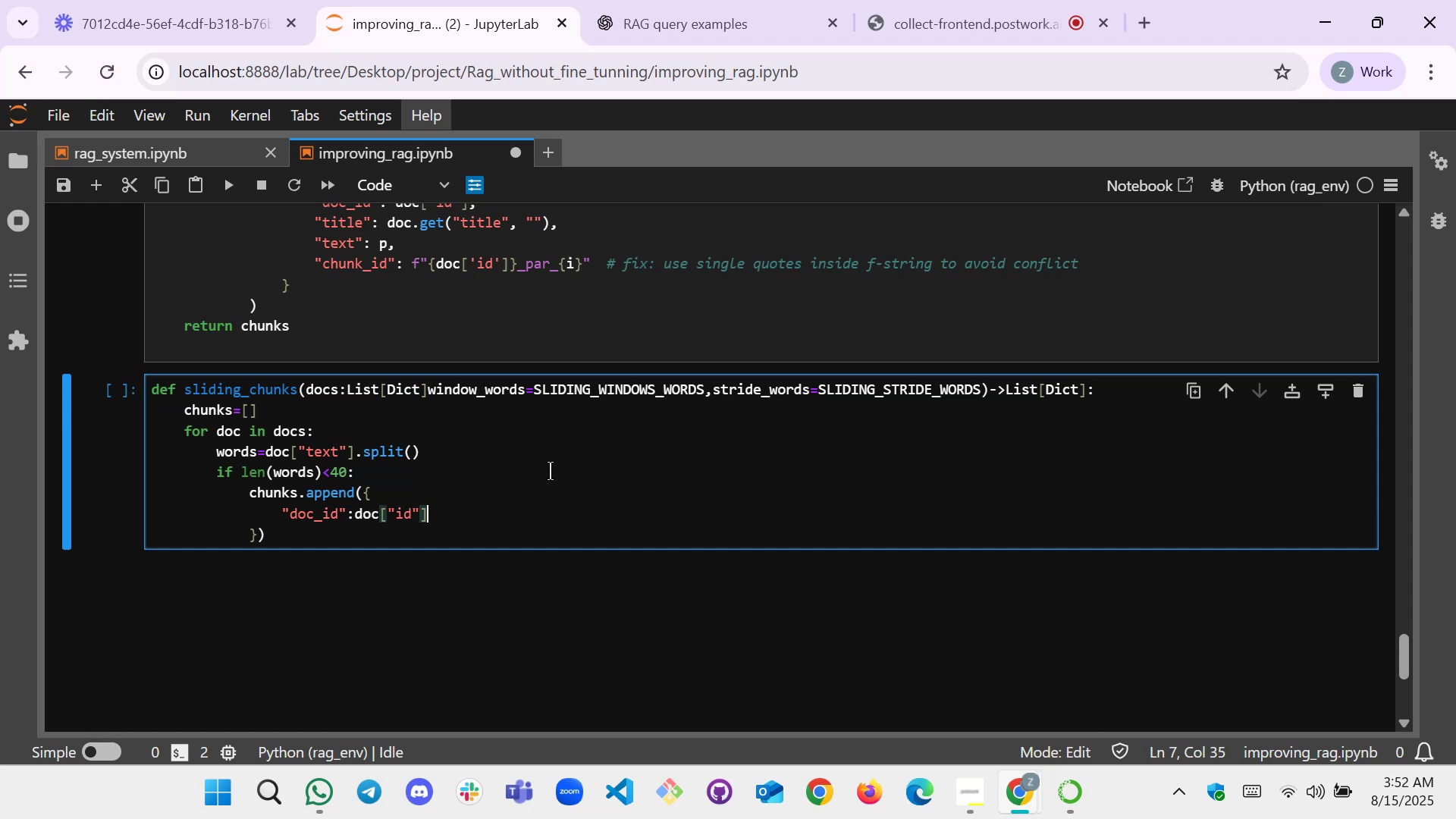 
key(Enter)
 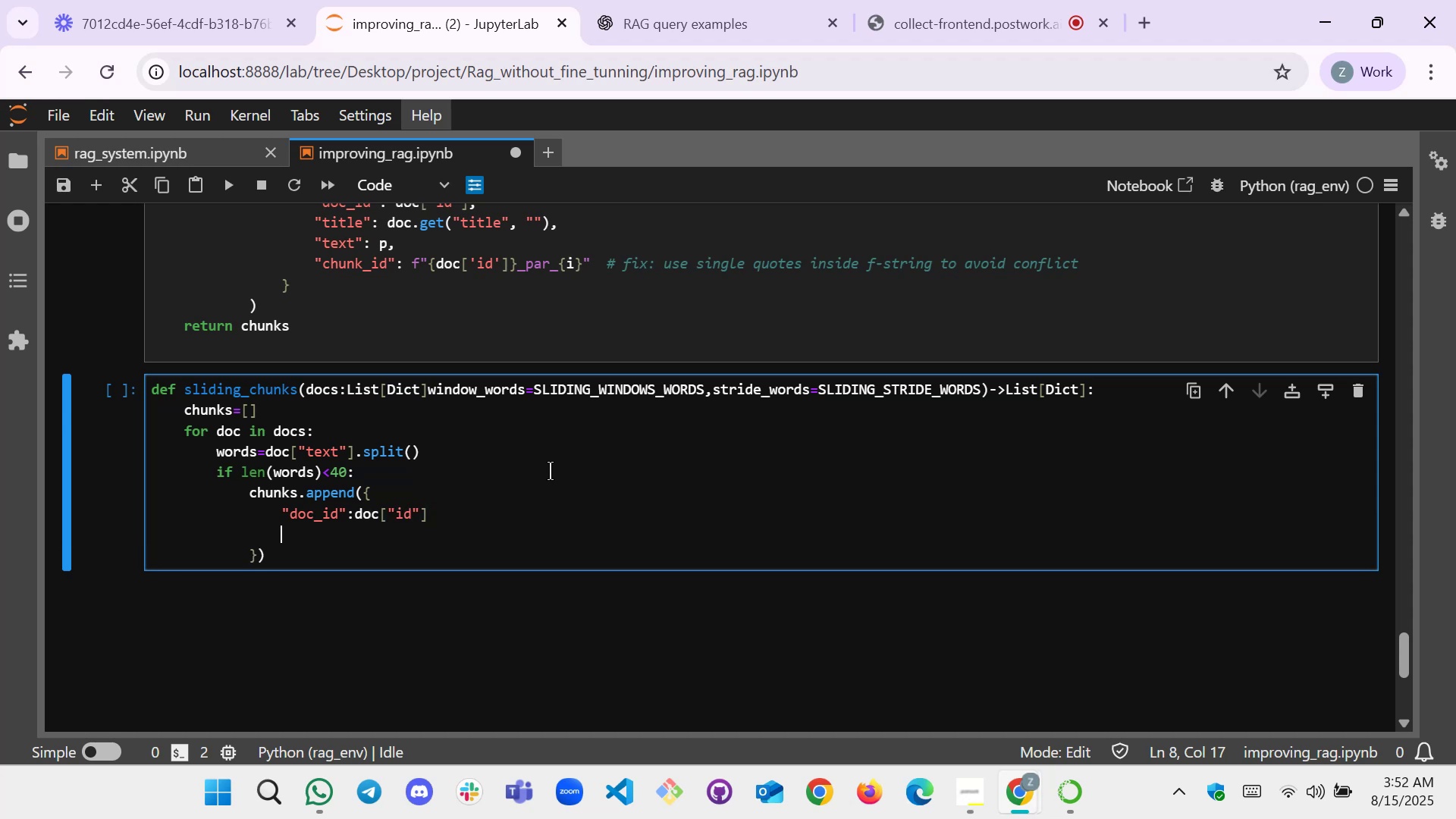 
key(Shift+Quote)
 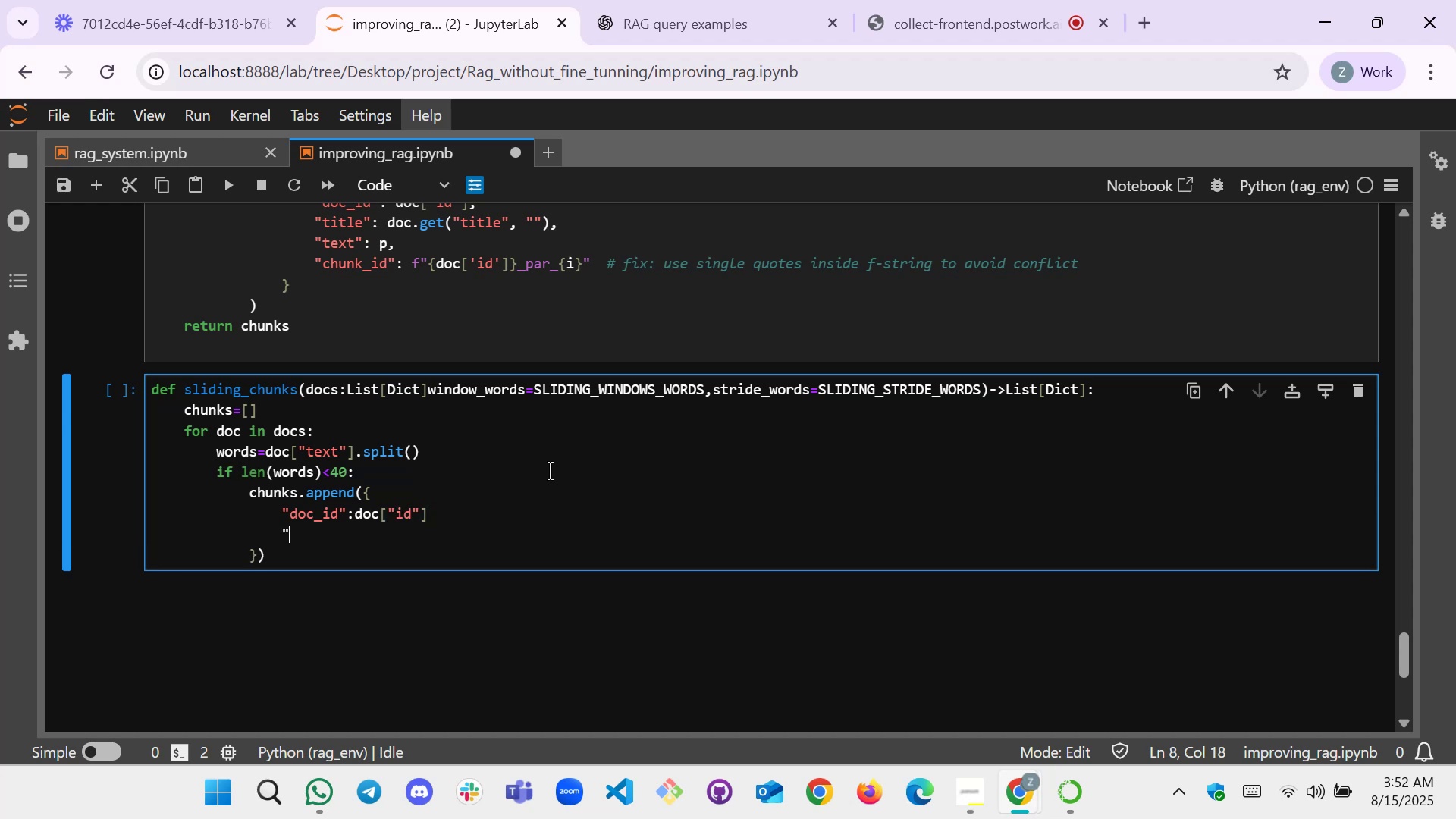 
key(Shift+Quote)
 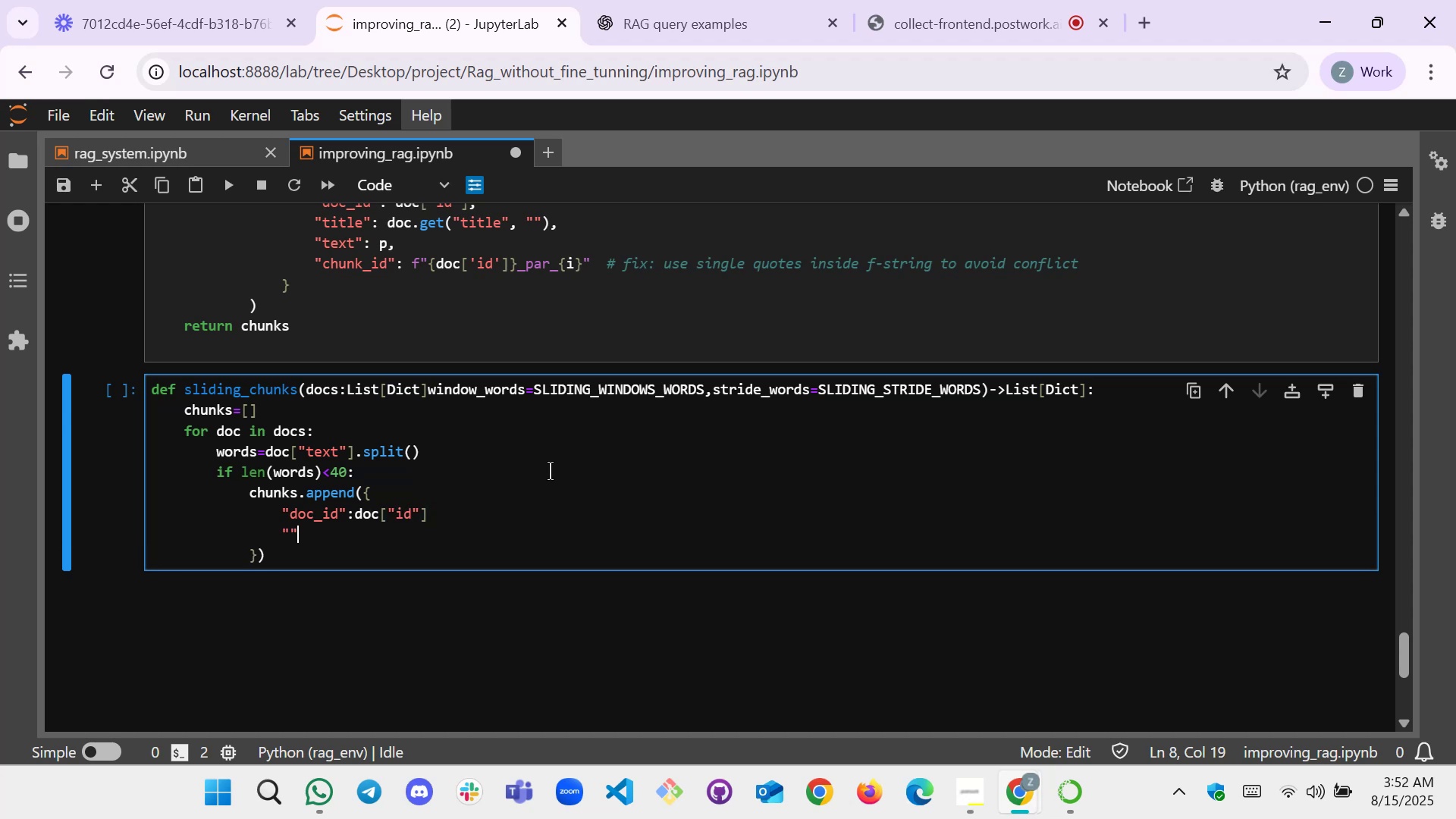 
key(ArrowLeft)
 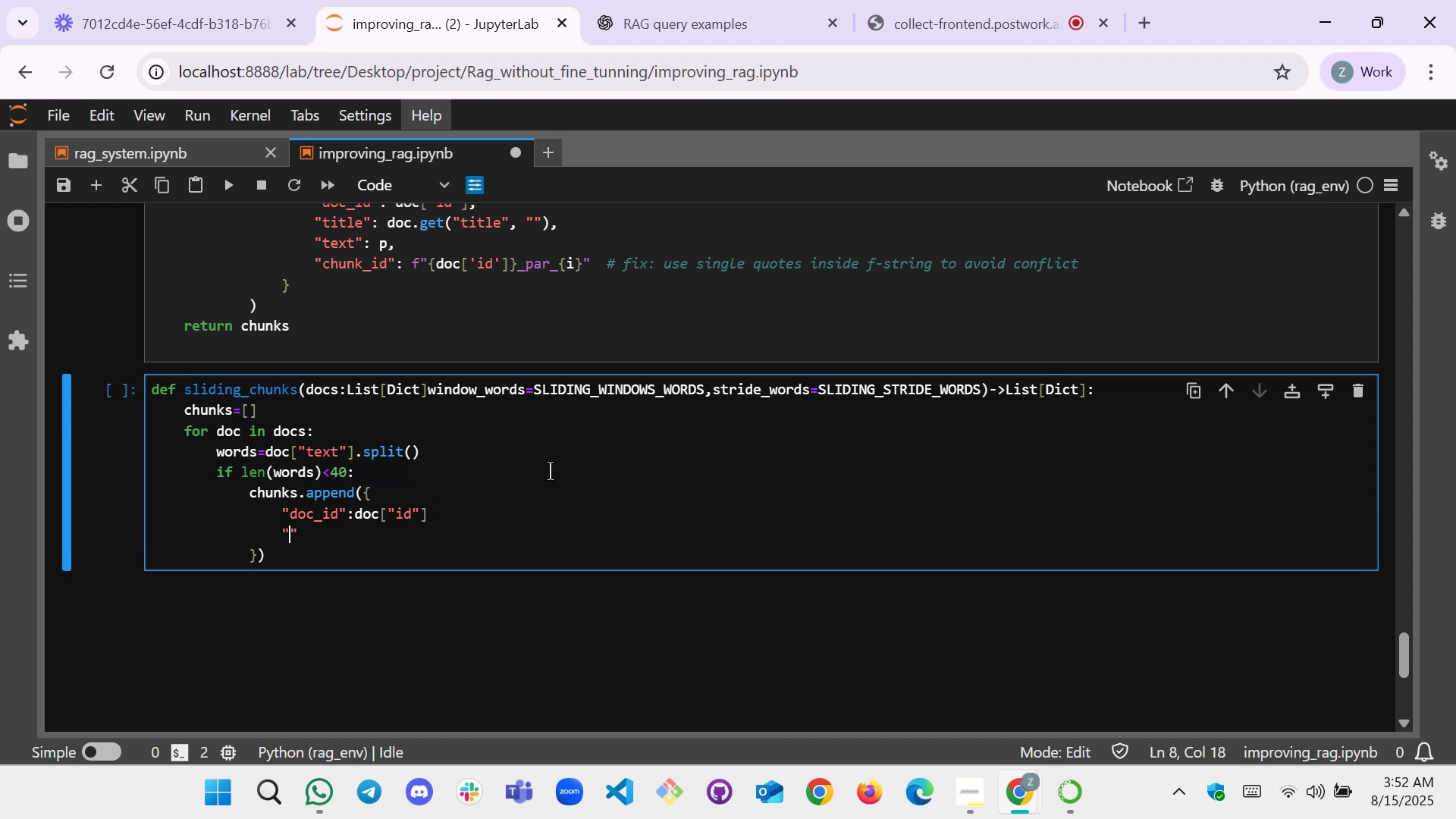 
type(titile)
key(Backspace)
key(Backspace)
key(Backspace)
type(le)
 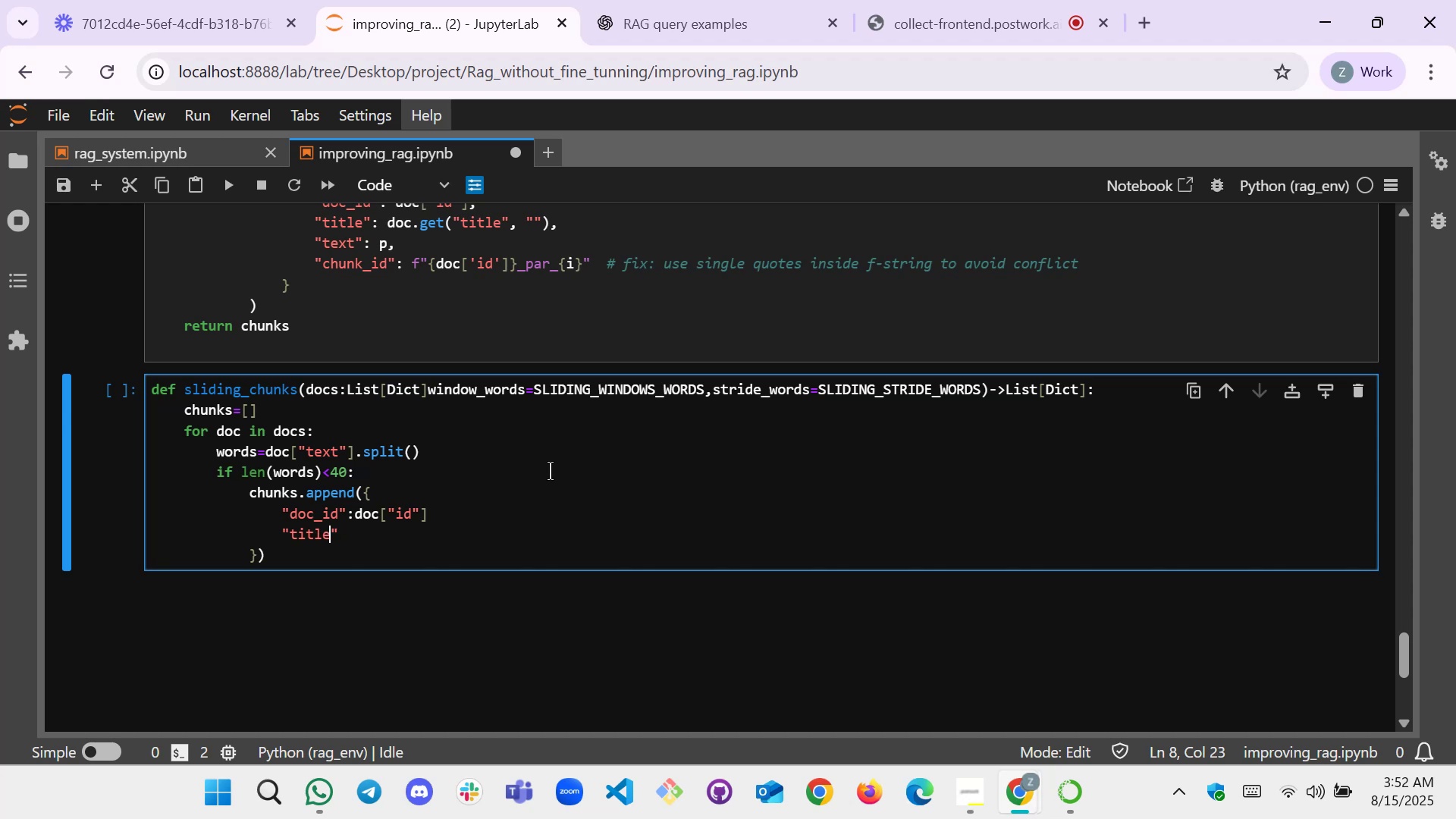 
key(ArrowRight)
 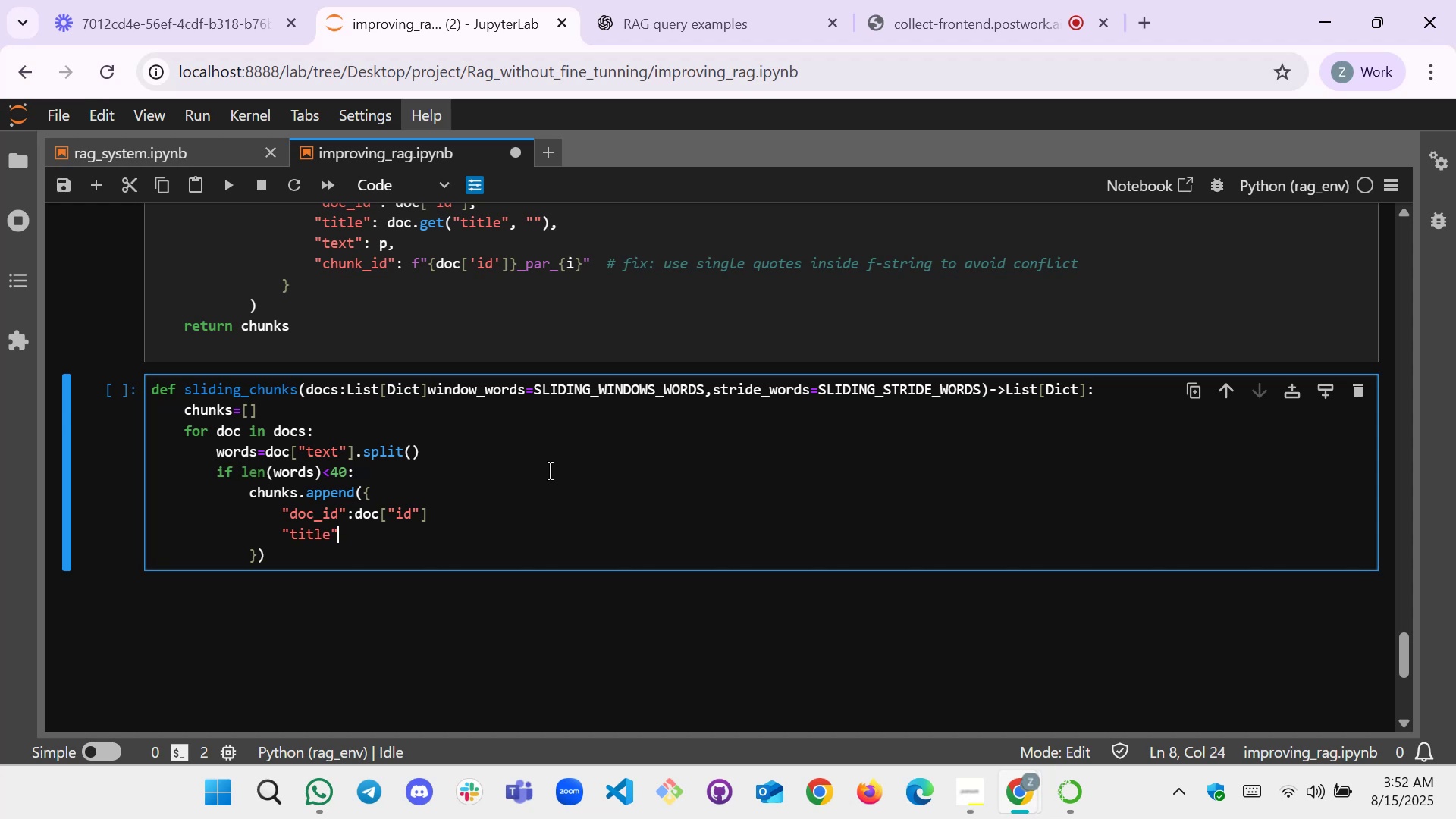 
key(Shift+Semicolon)
 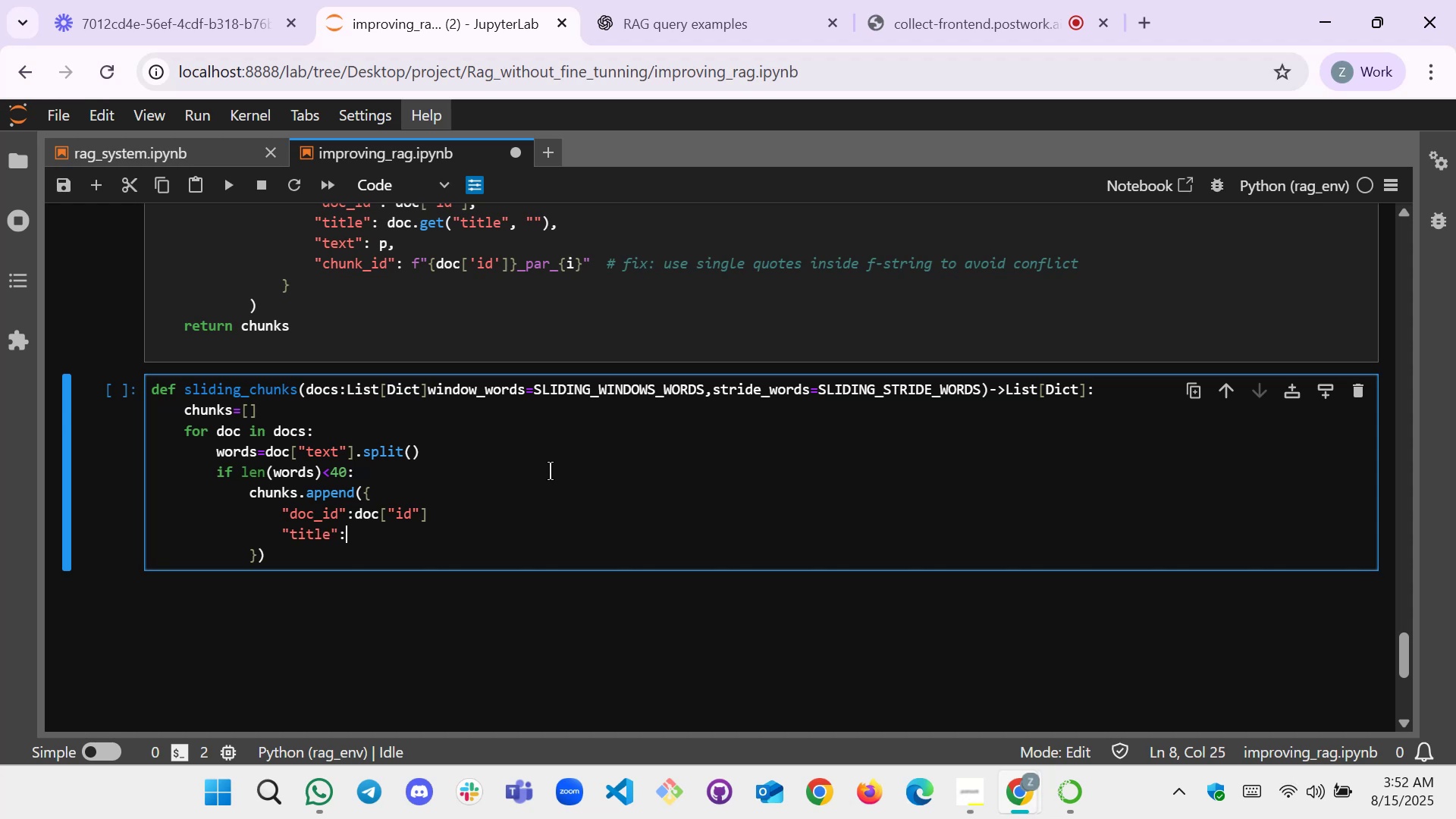 
wait(5.43)
 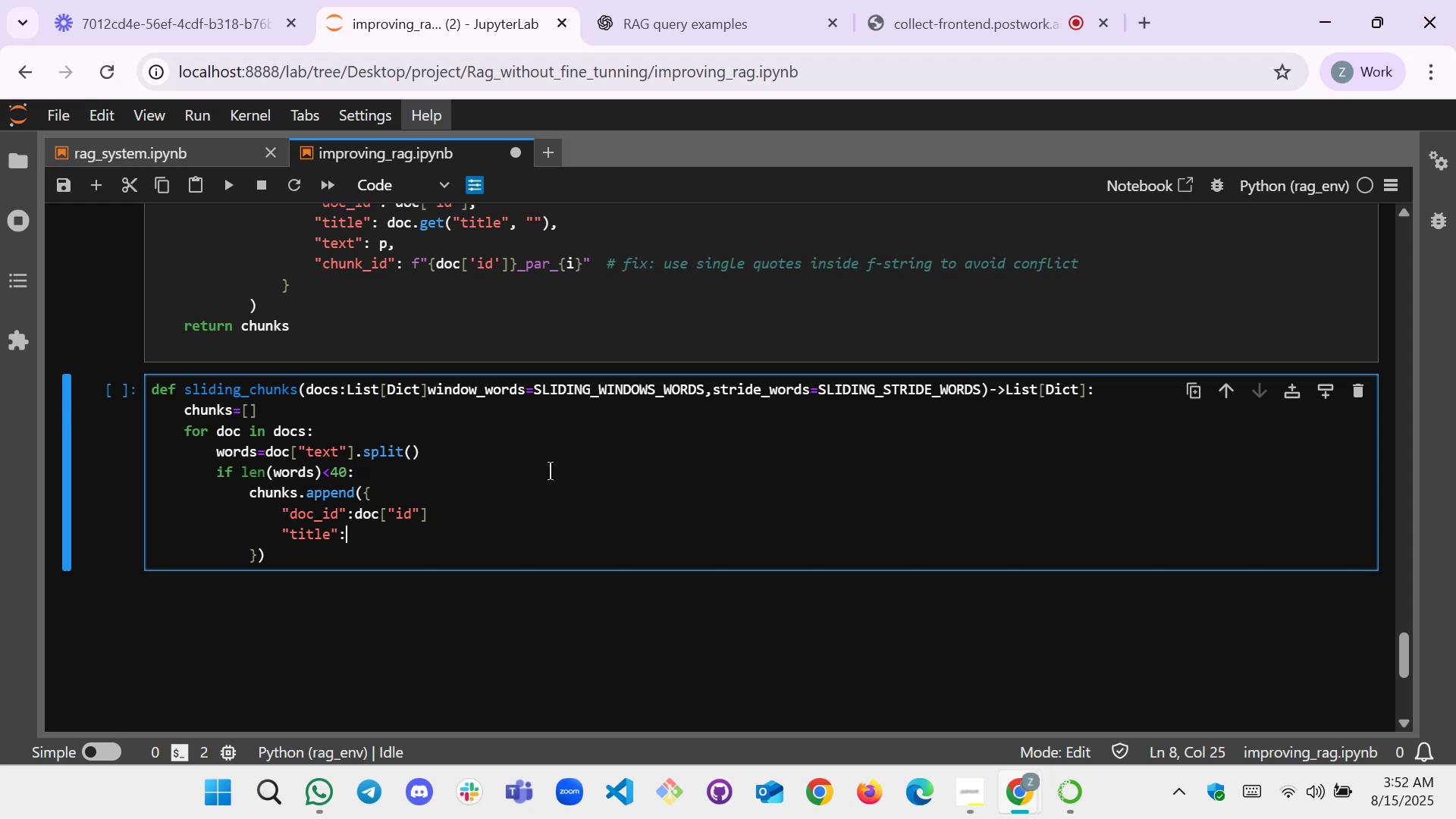 
type(doc.het)
key(Backspace)
key(Backspace)
type(get)
key(Backspace)
key(Backspace)
key(Backspace)
key(Backspace)
type(get())
 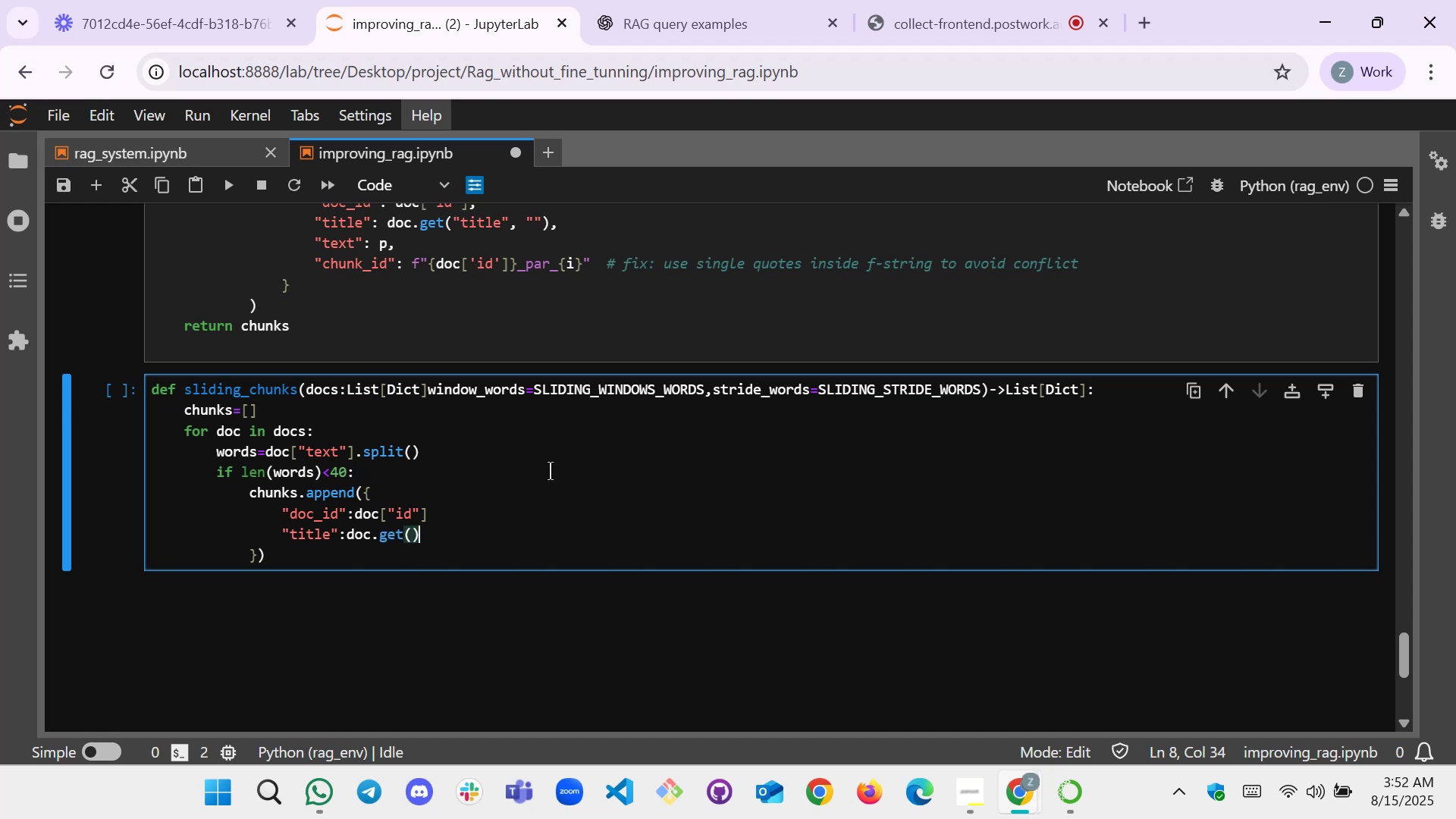 
key(ArrowLeft)
 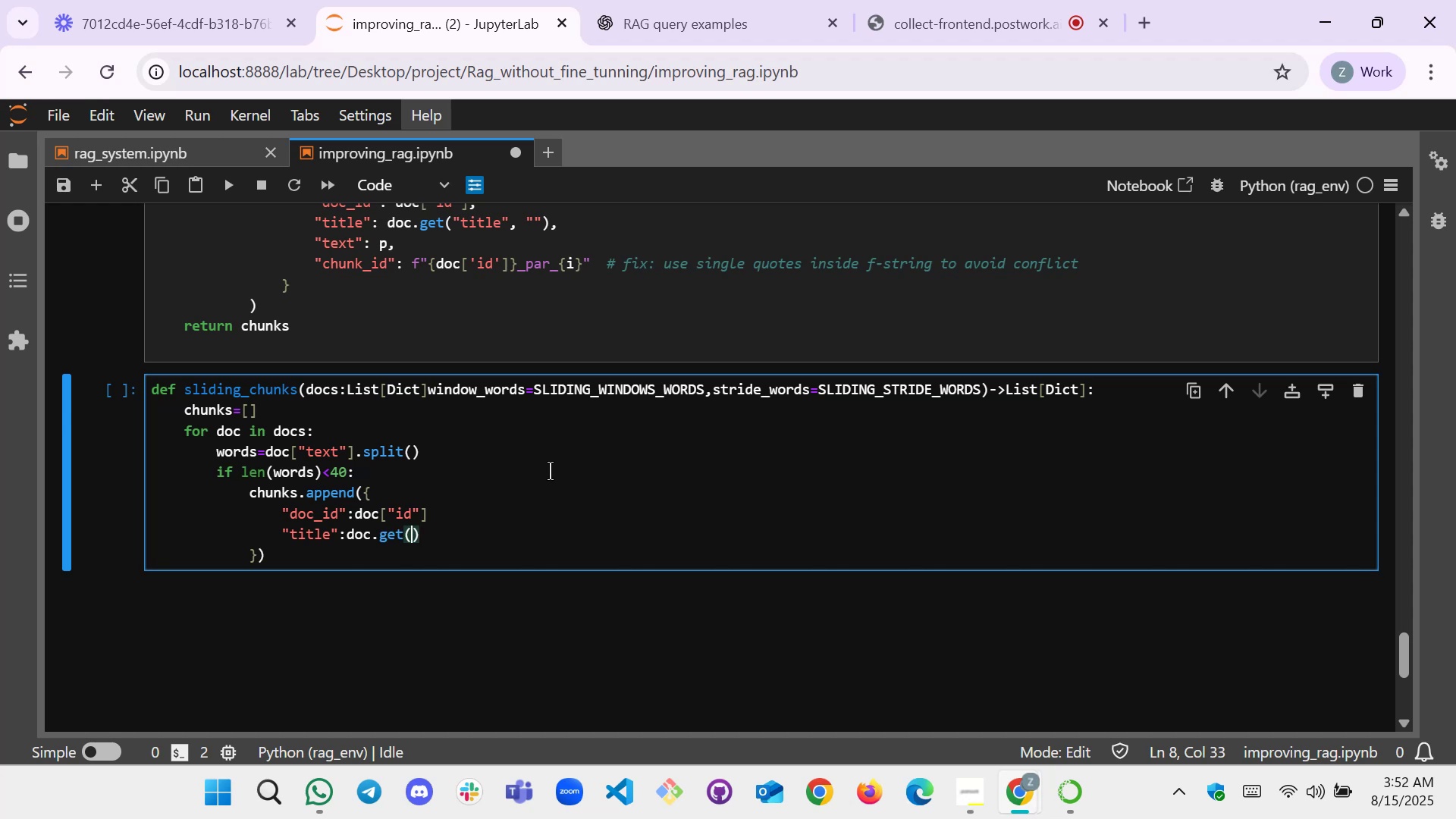 
type(t)
key(Backspace)
type("title", "")
 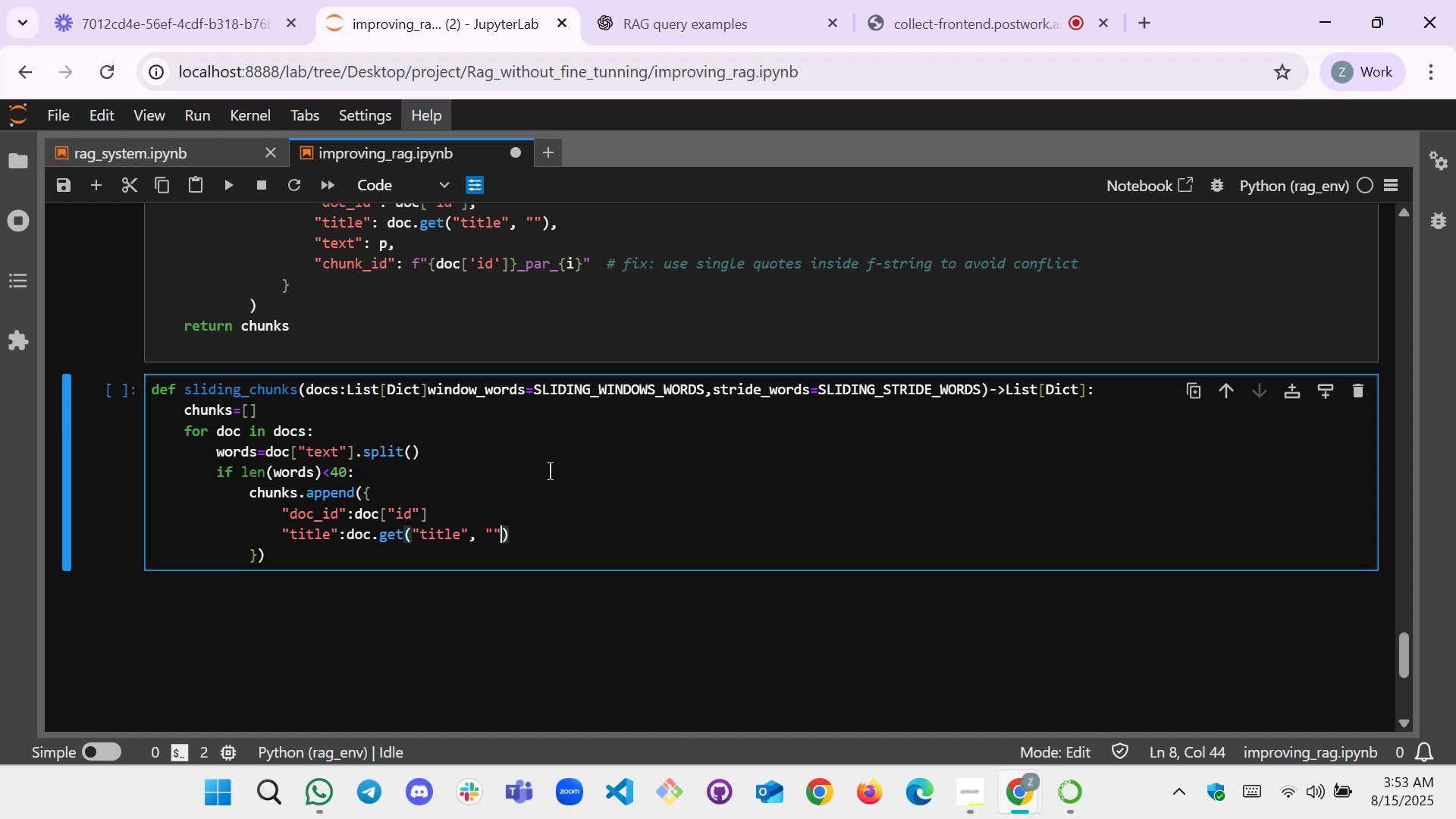 
key(ArrowRight)
 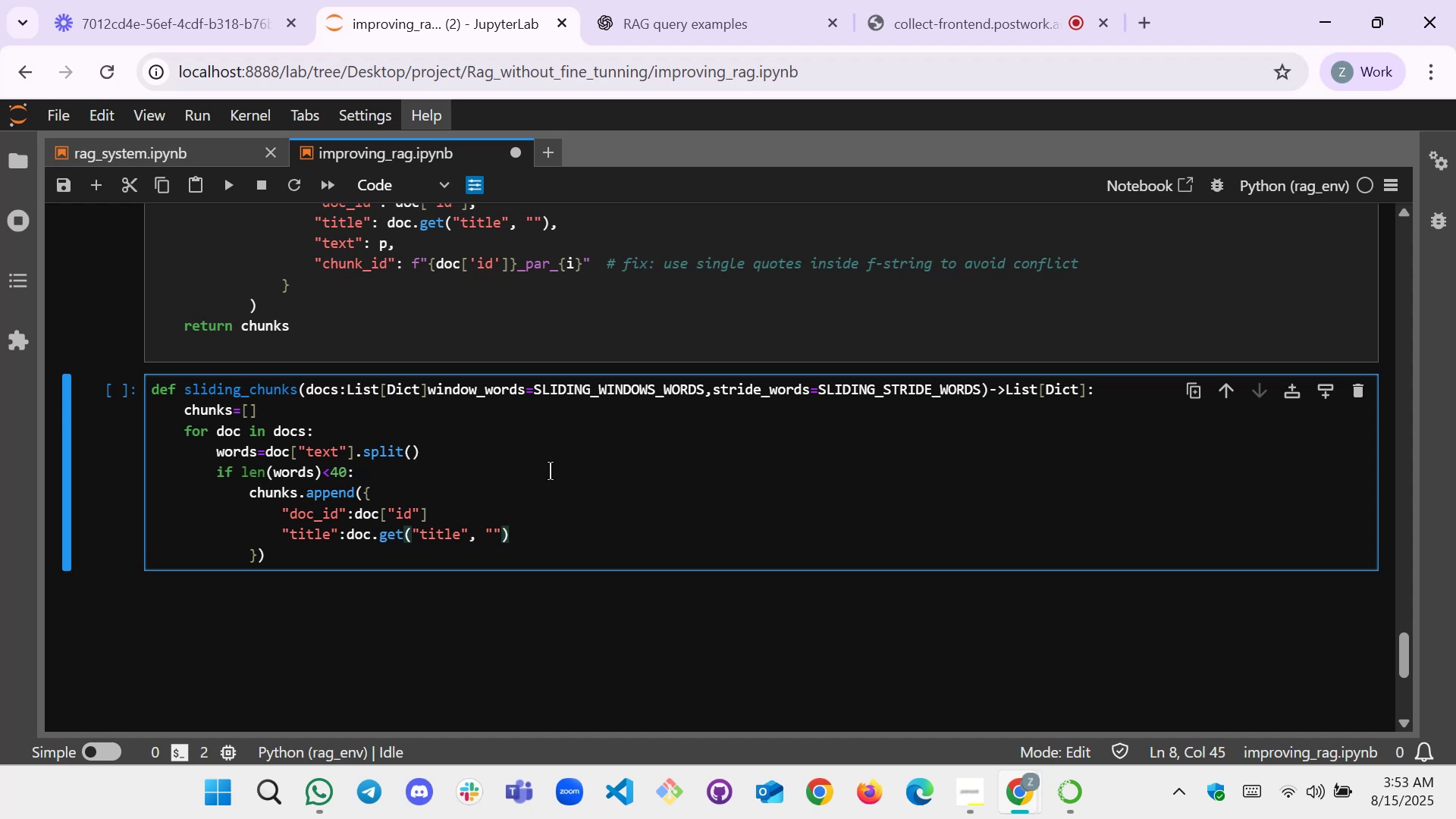 
key(Comma)
 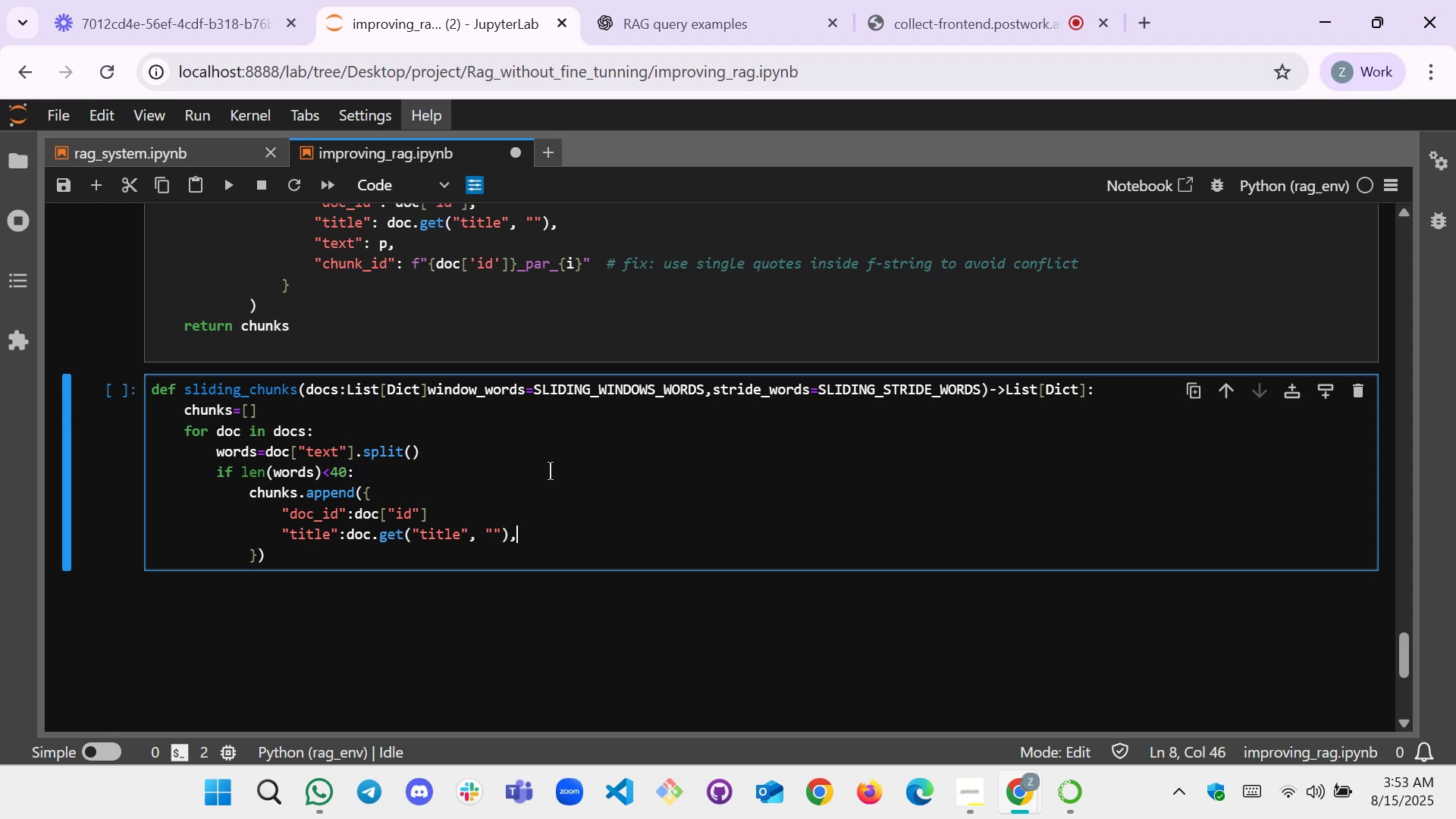 
key(Enter)
 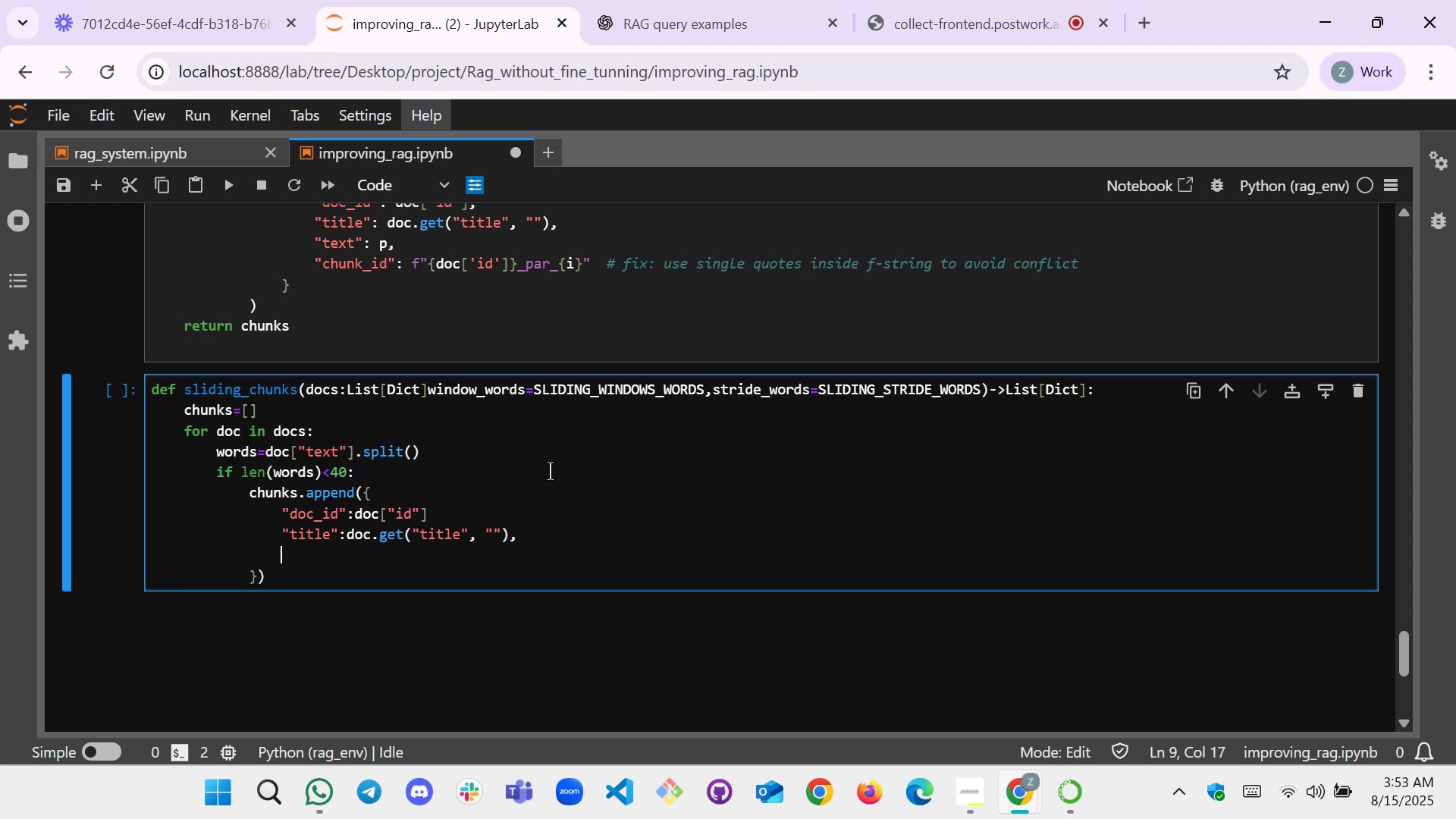 
key(Shift+Quote)
 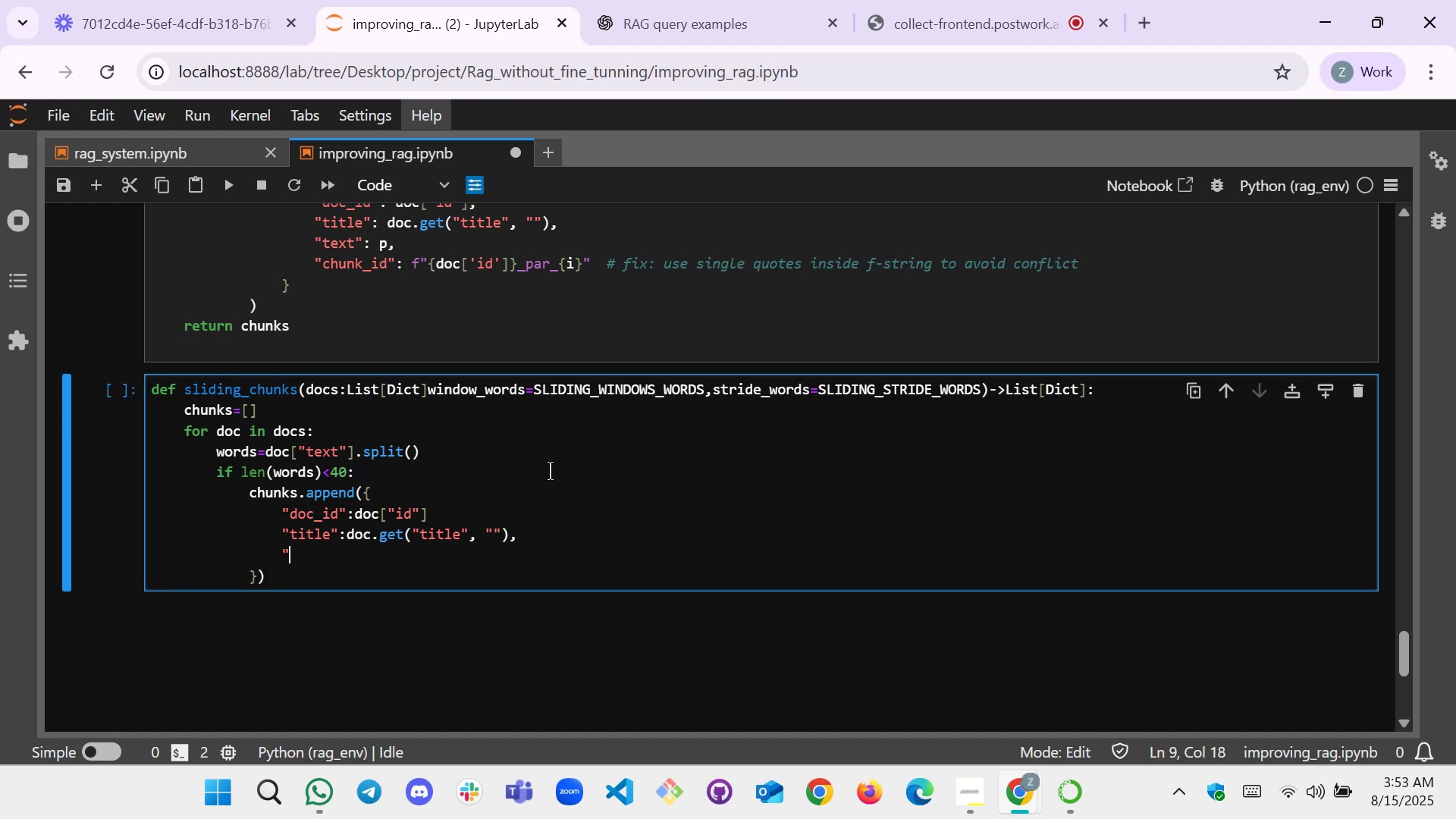 
key(Shift+Quote)
 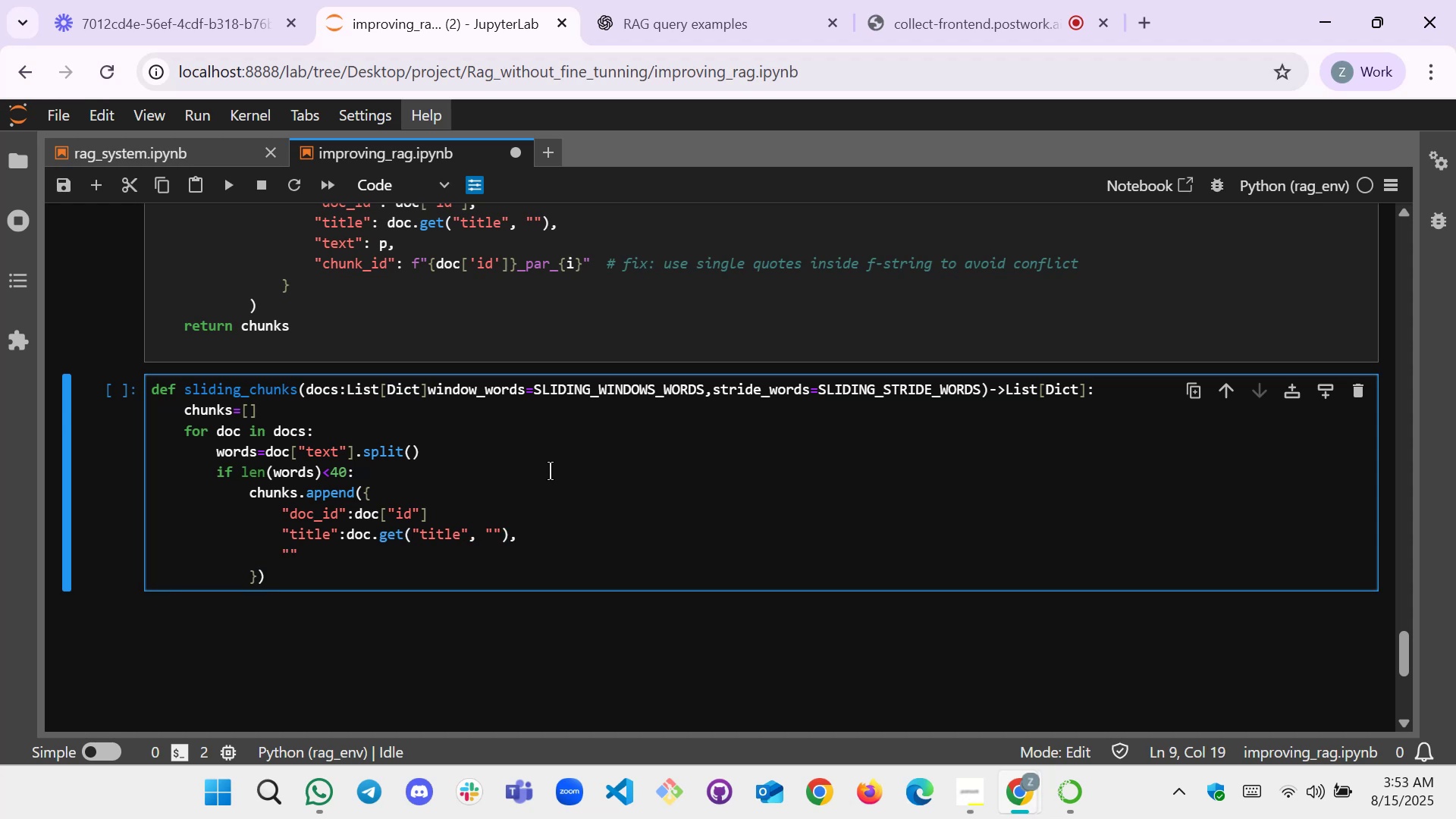 
key(ArrowLeft)
 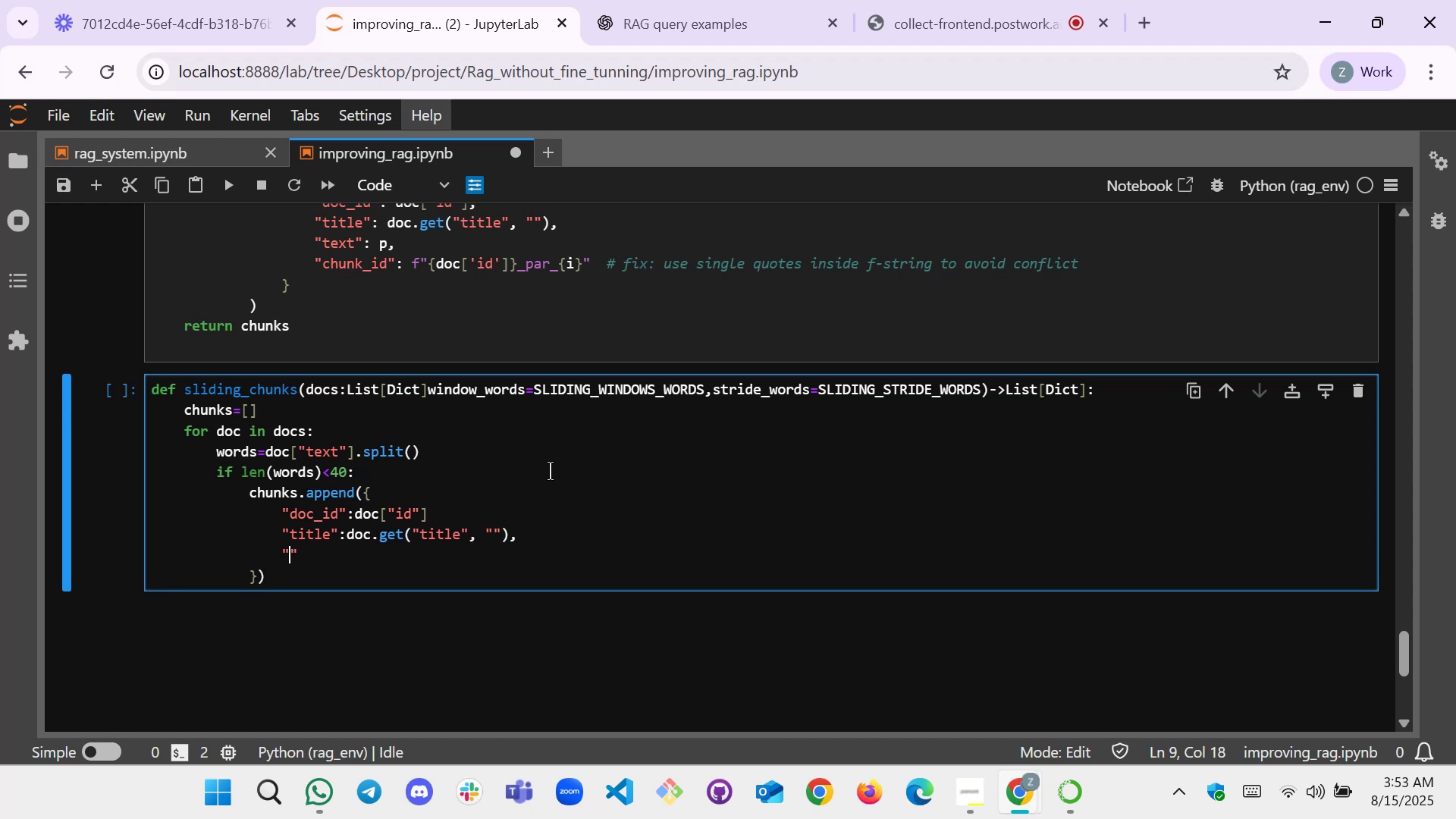 
type(text)
 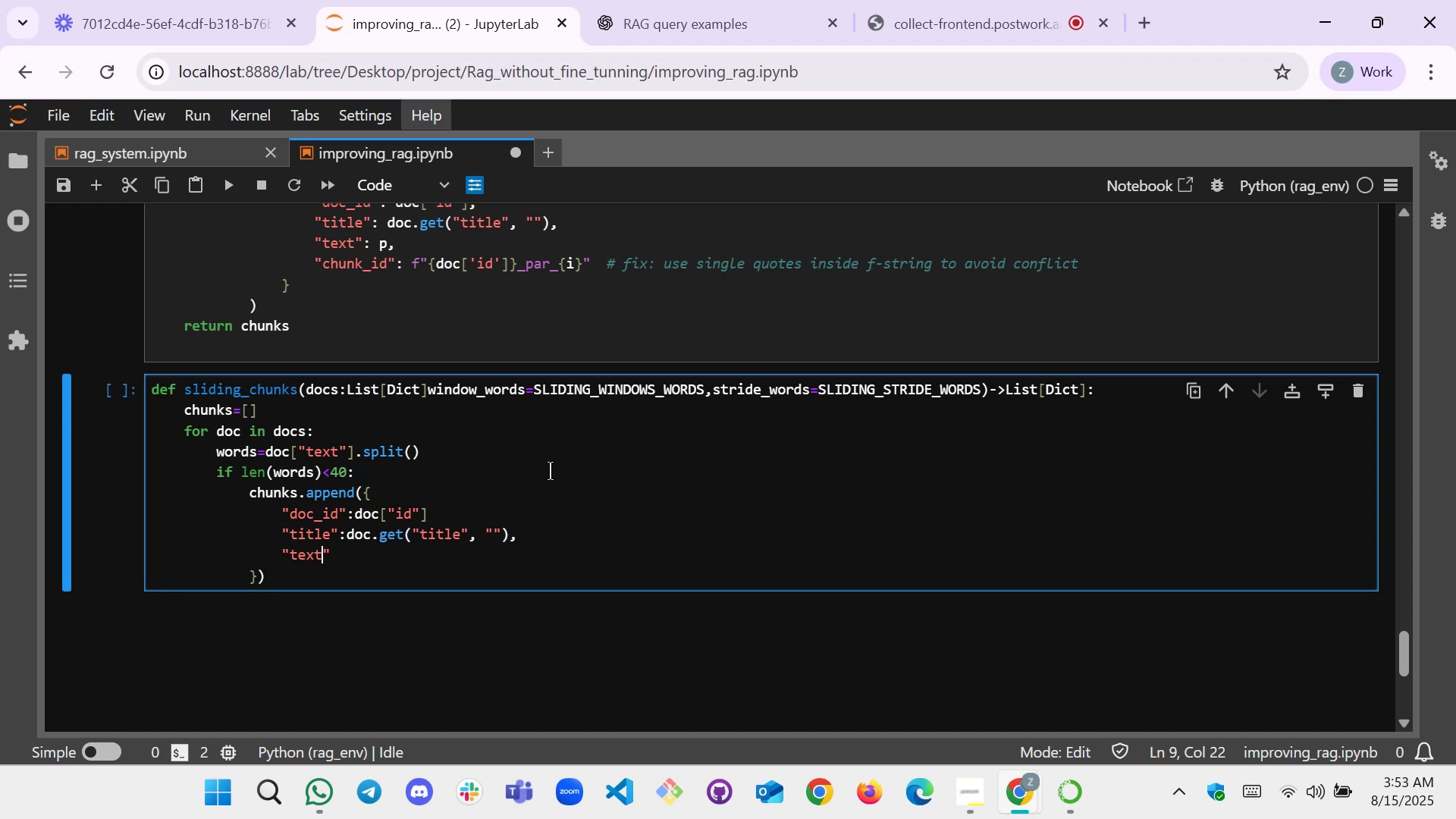 
key(ArrowRight)
 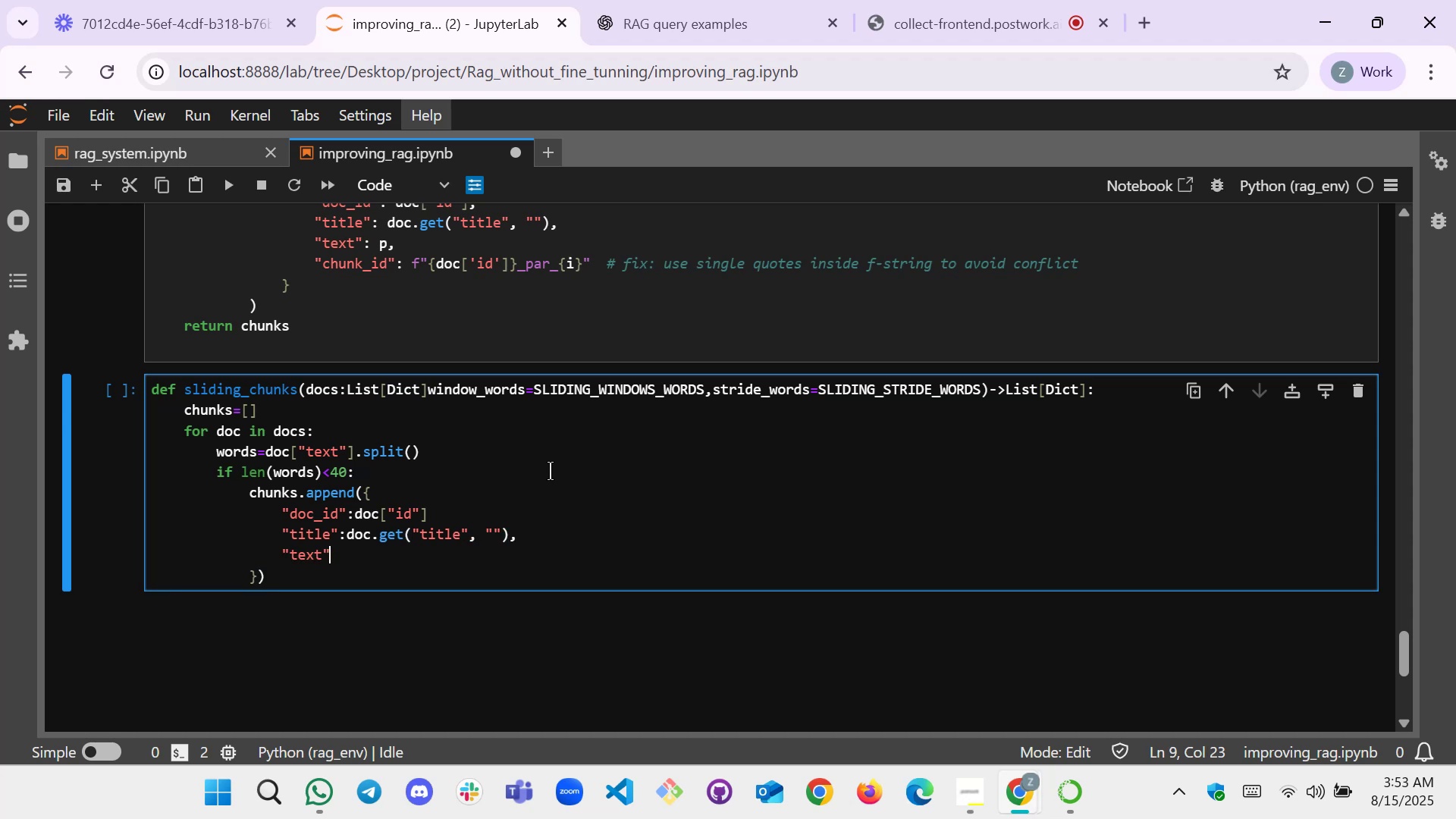 
key(Shift+Semicolon)
 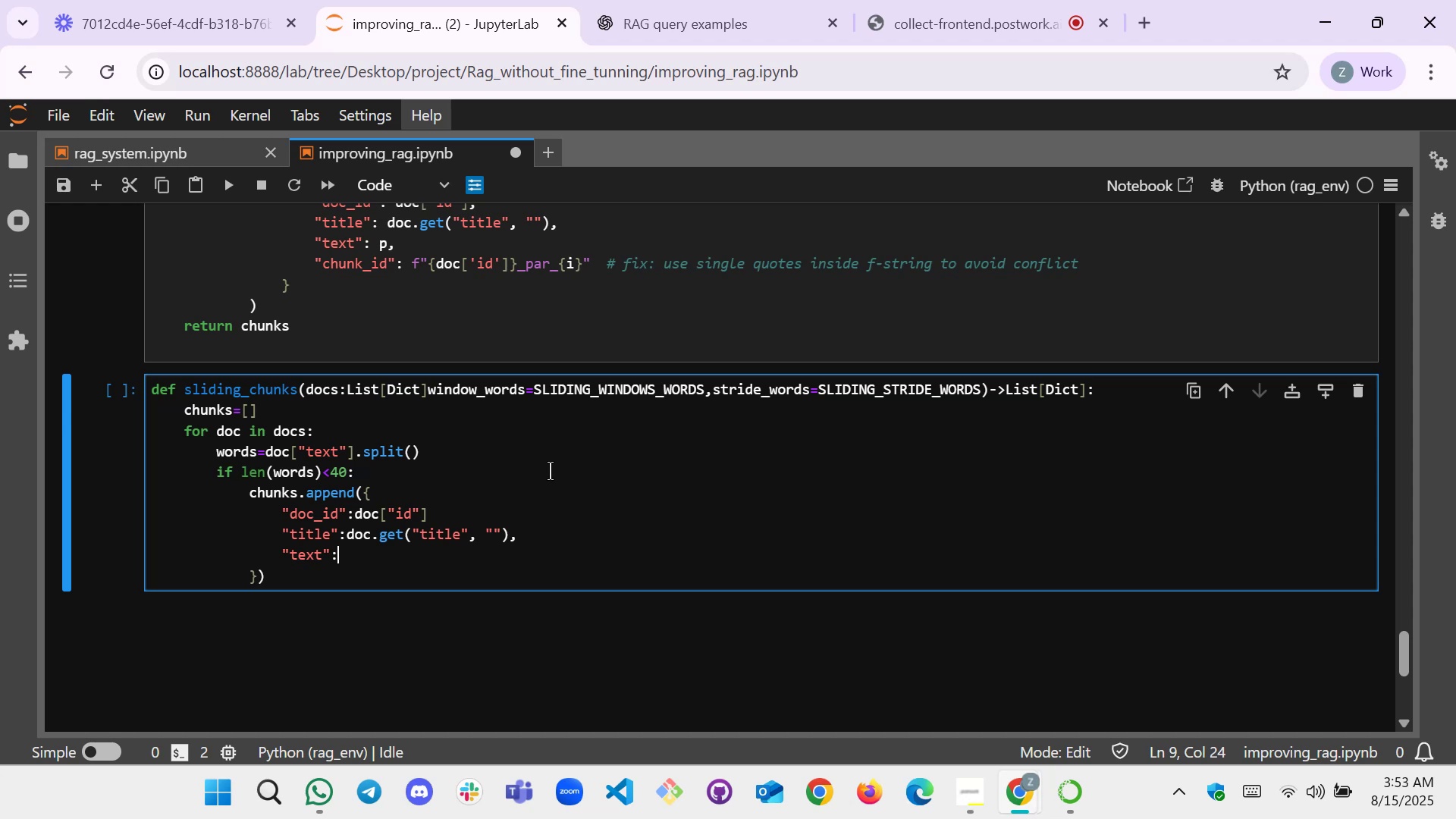 
type(doc["r)
key(Backspace)
type(text:)
key(Backspace)
type("],)
 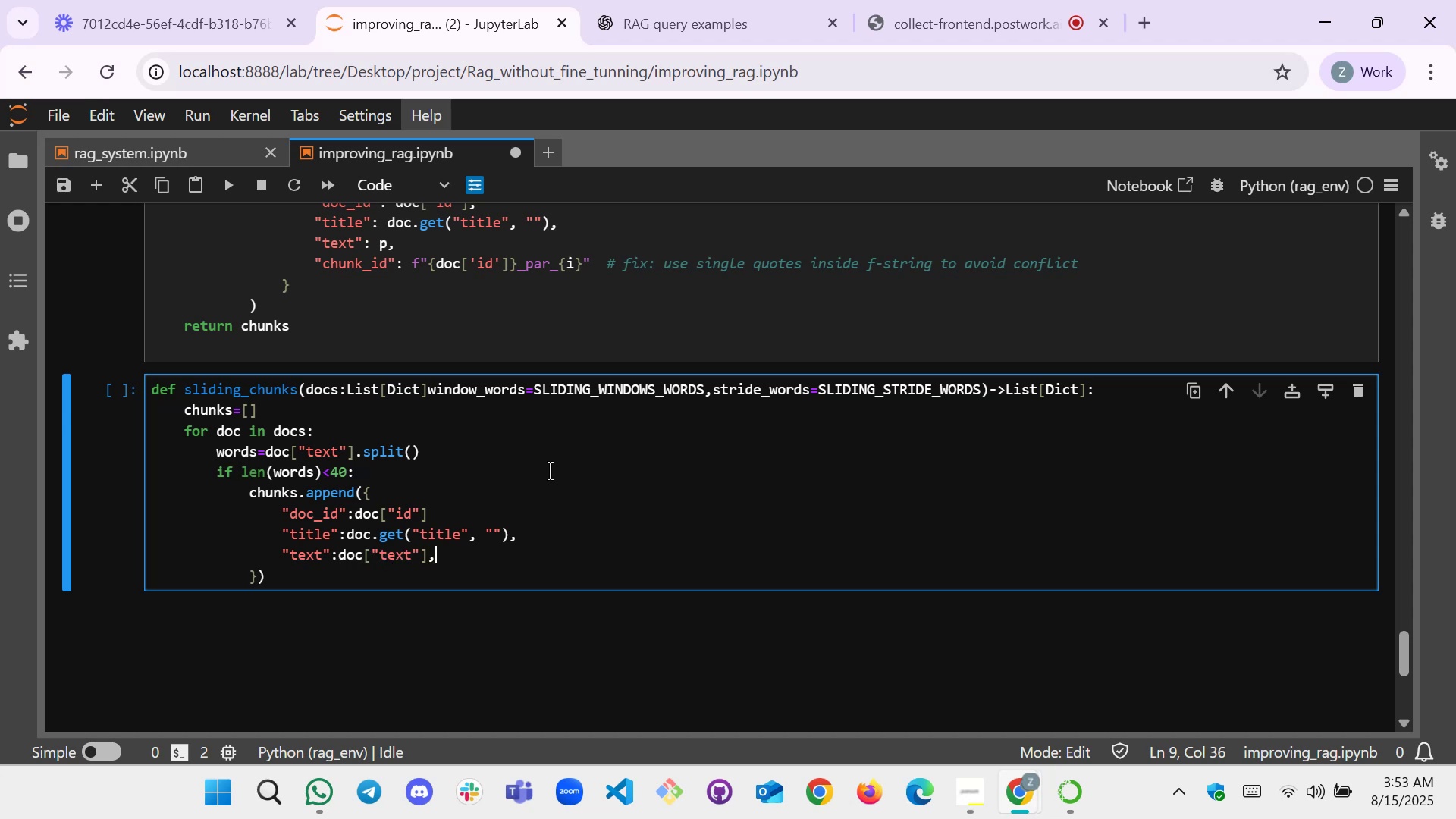 
key(Enter)
 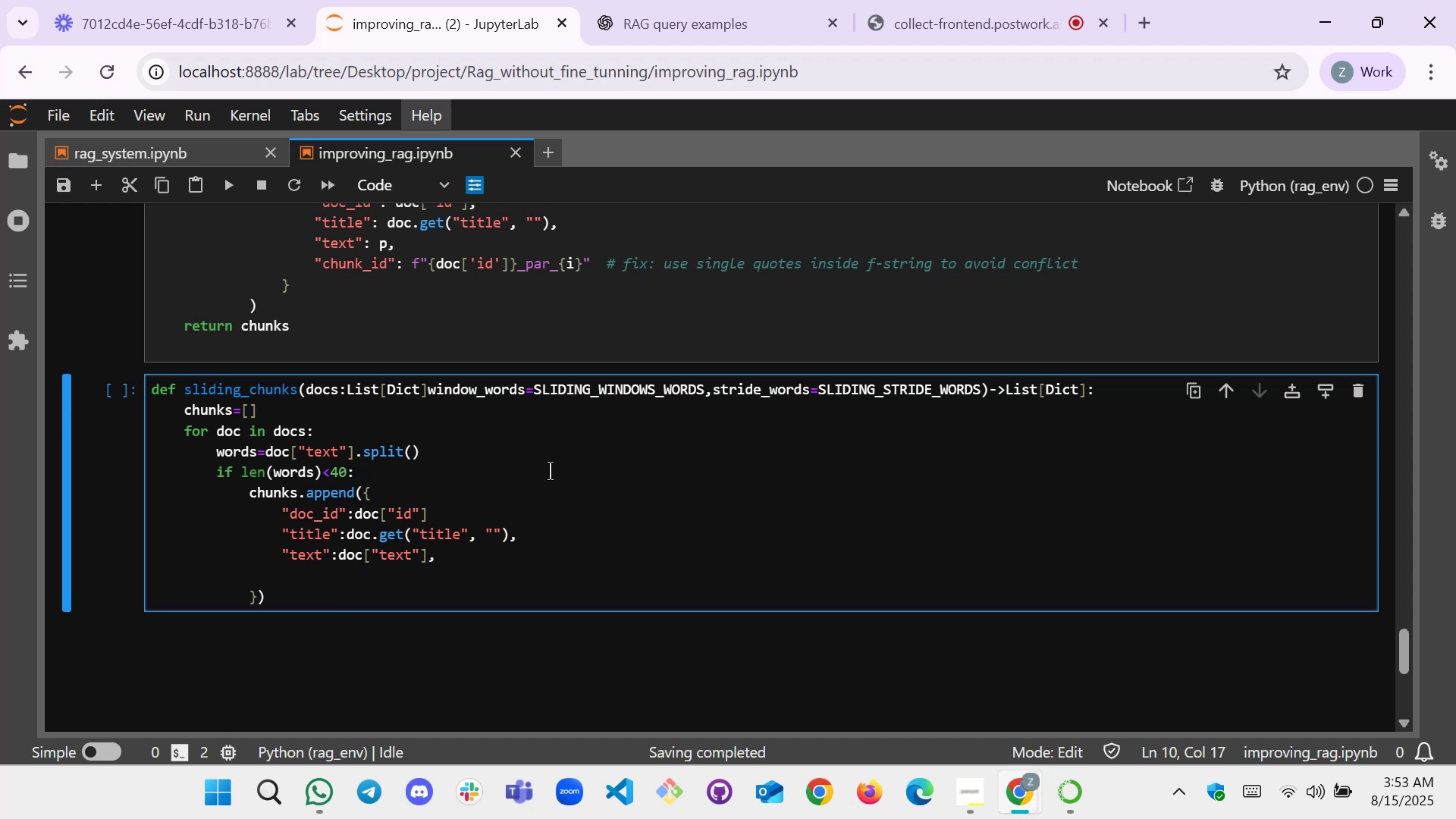 
key(Shift+Quote)
 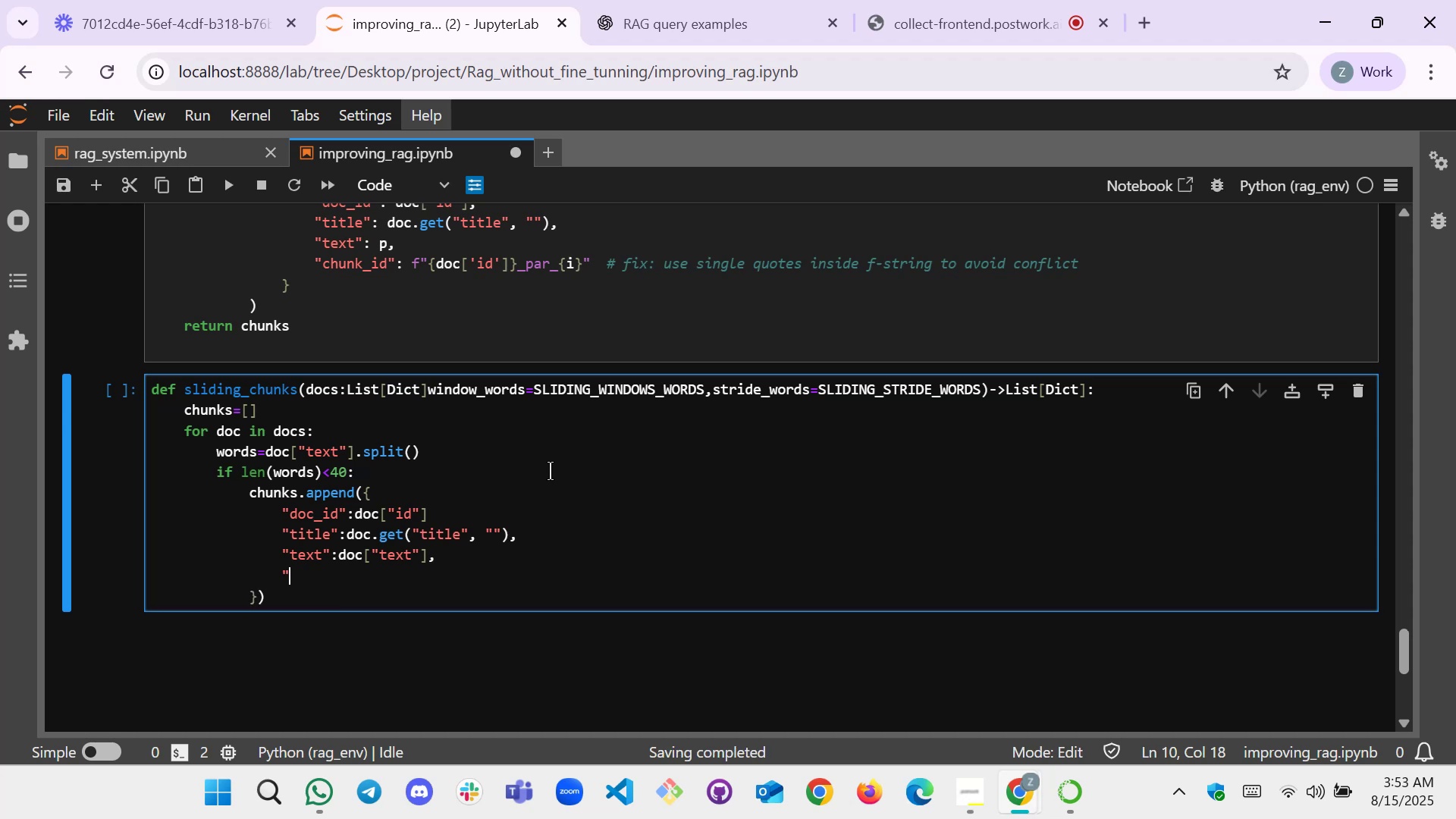 
key(Shift+Quote)
 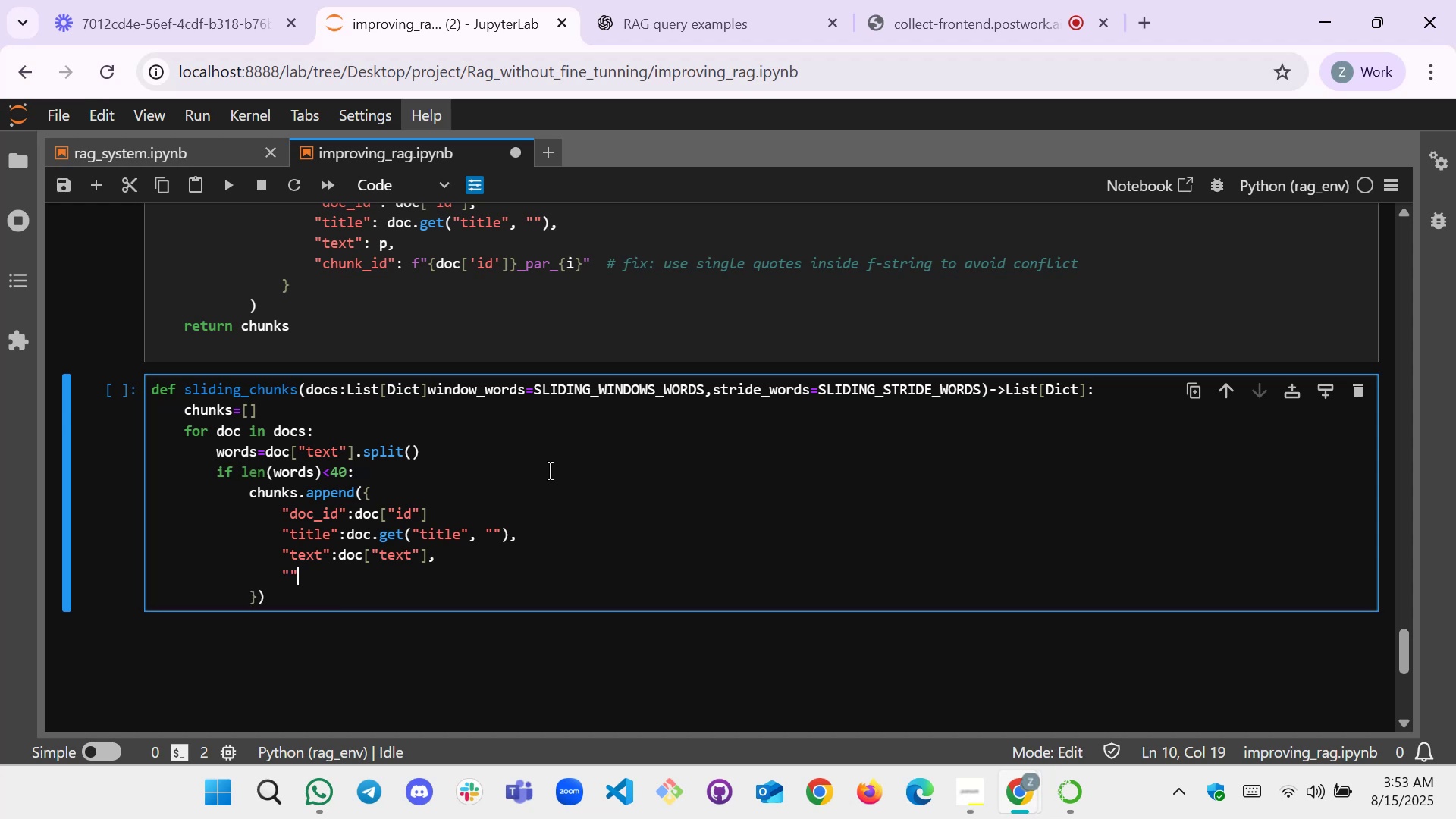 
key(ArrowLeft)
 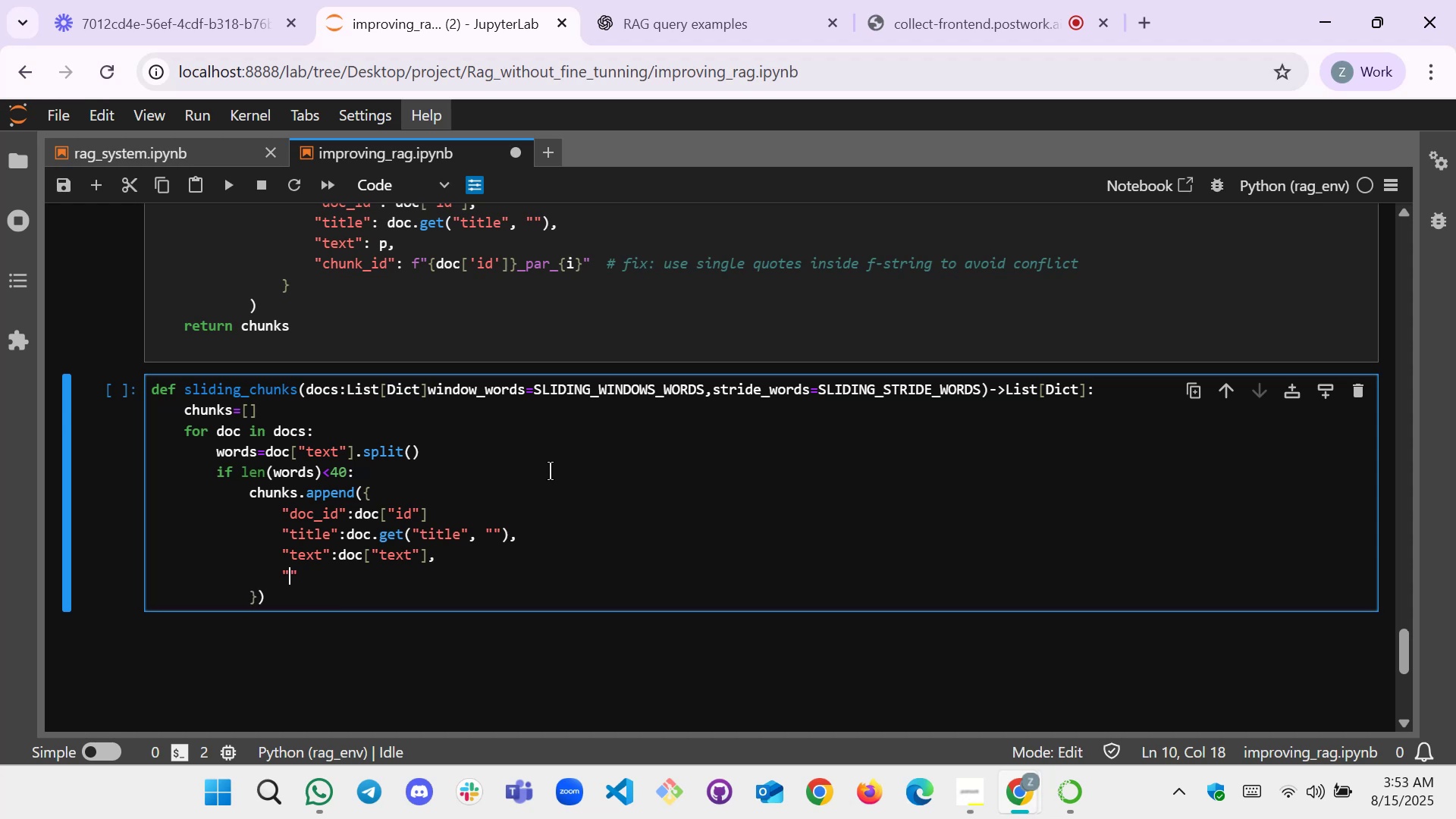 
type(chunk_id)
 